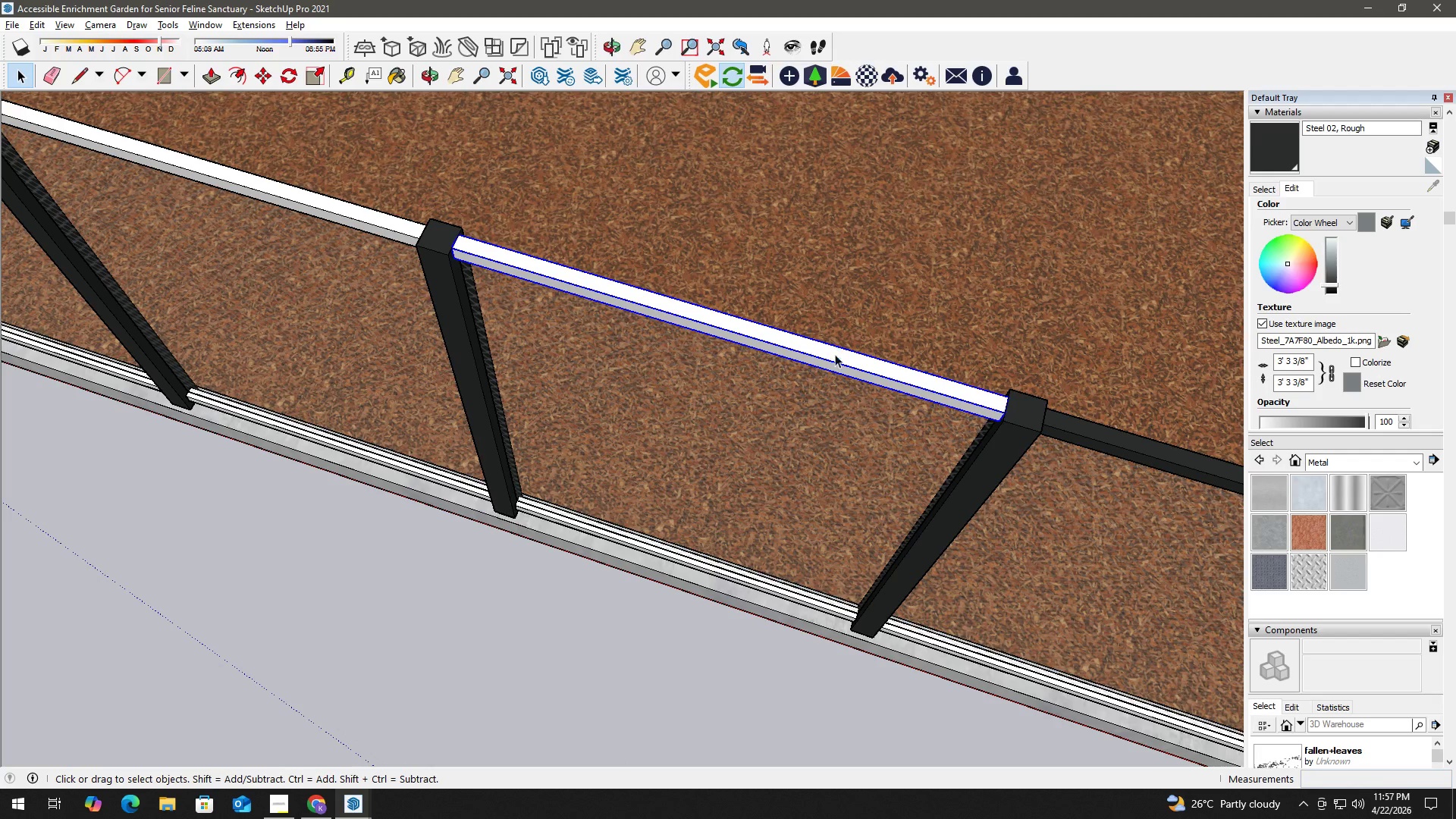 
triple_click([835, 354])
 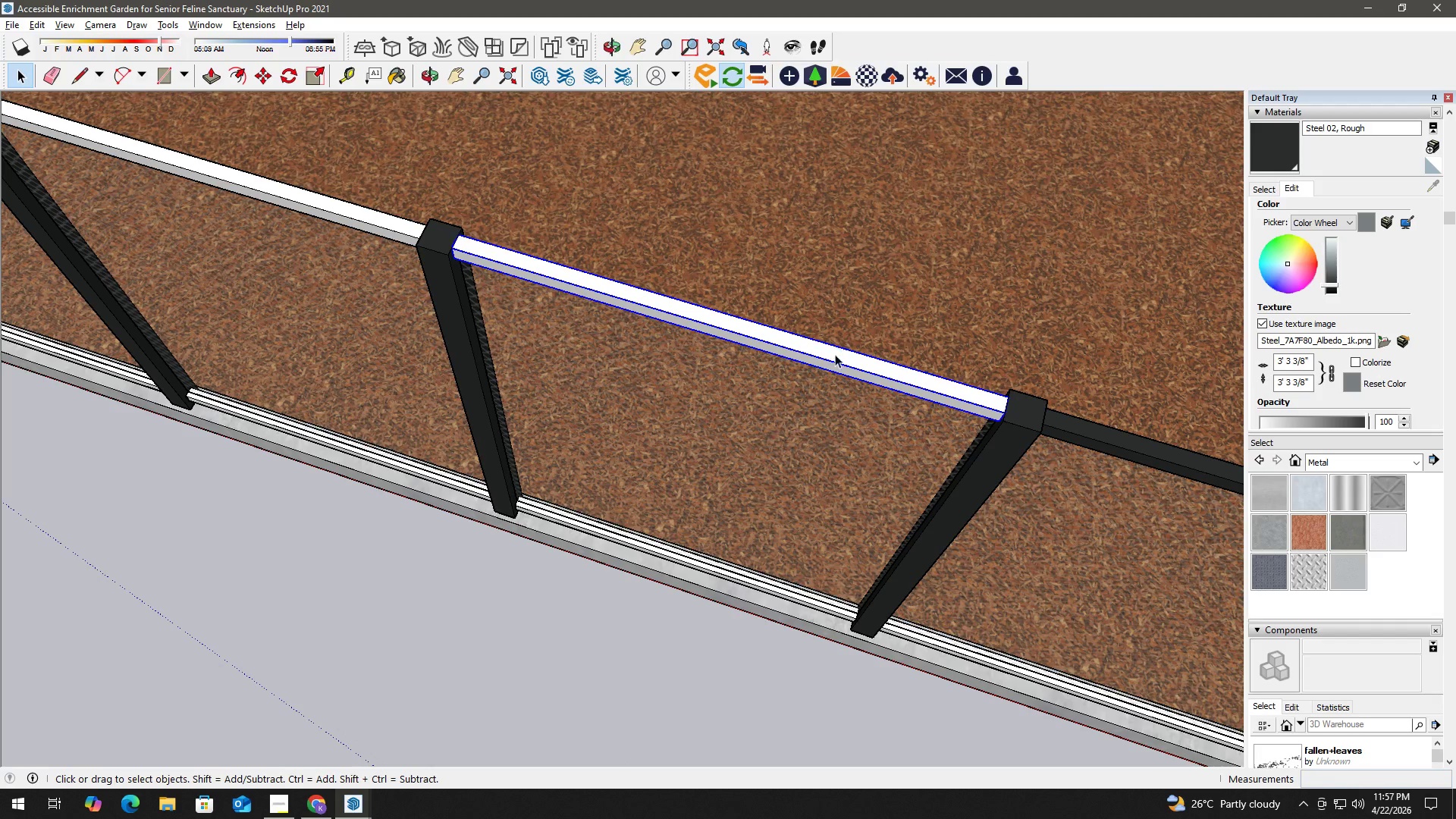 
triple_click([835, 354])
 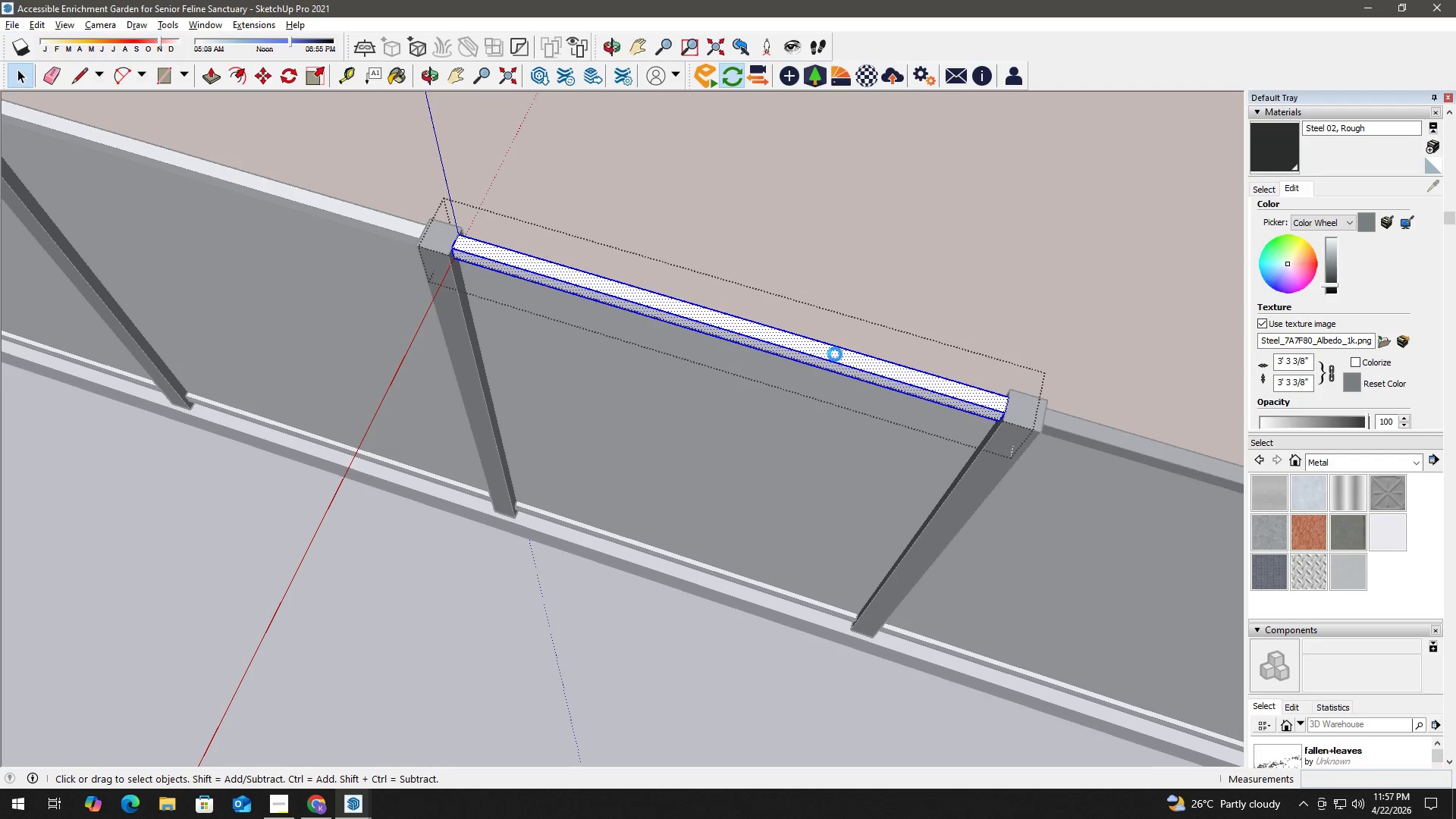 
triple_click([835, 354])
 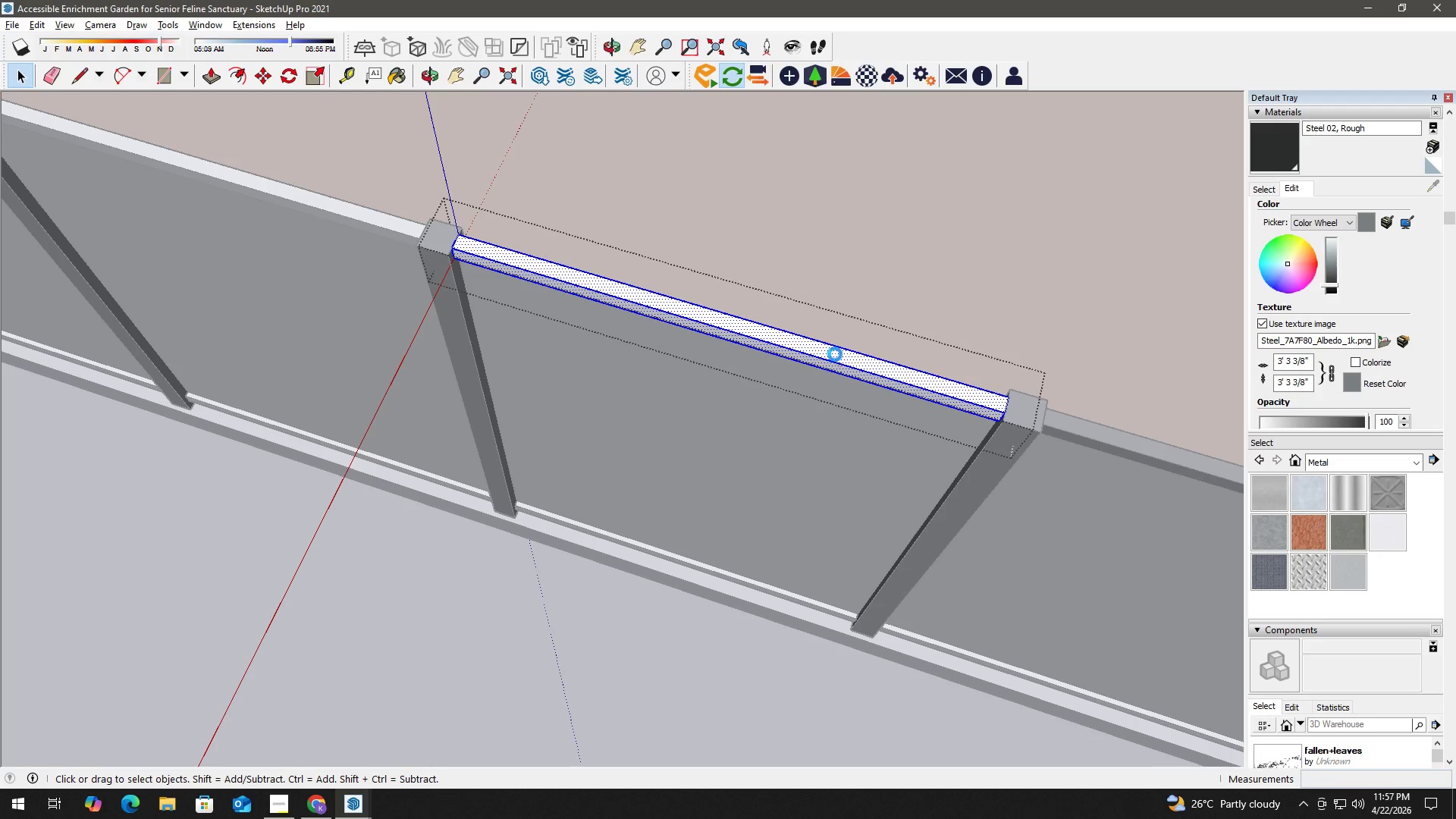 
triple_click([835, 354])
 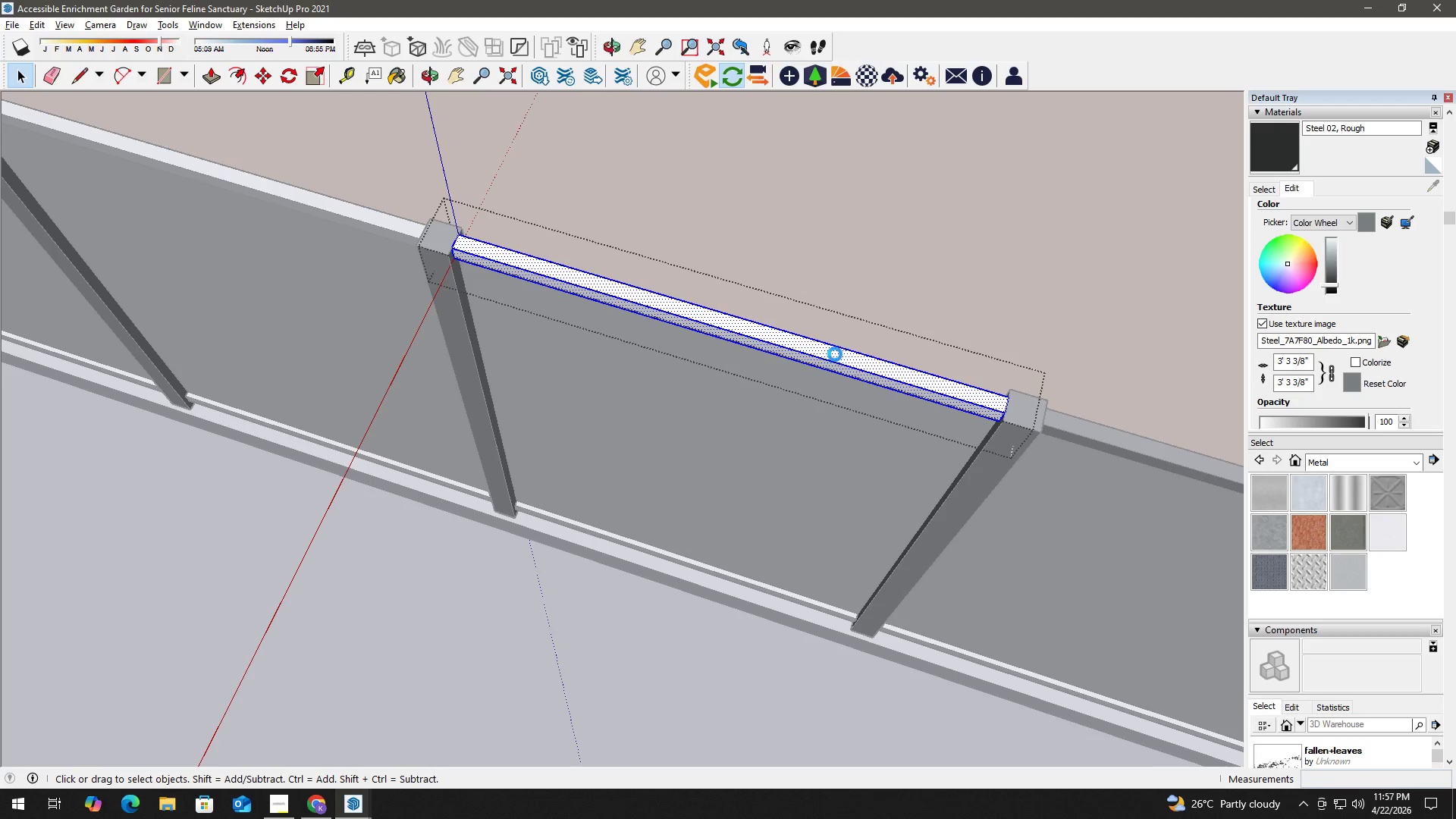 
triple_click([835, 354])
 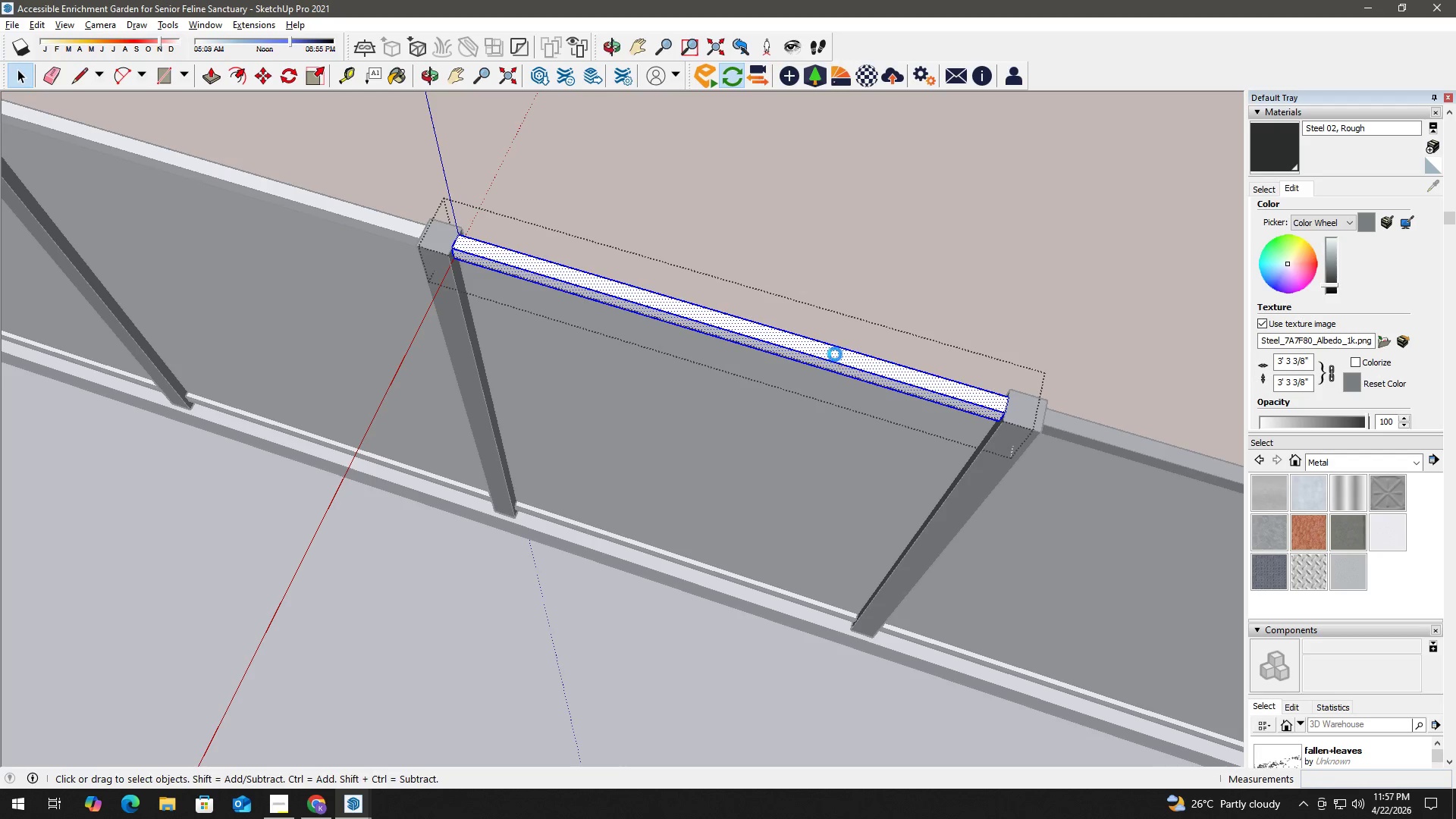 
key(B)
 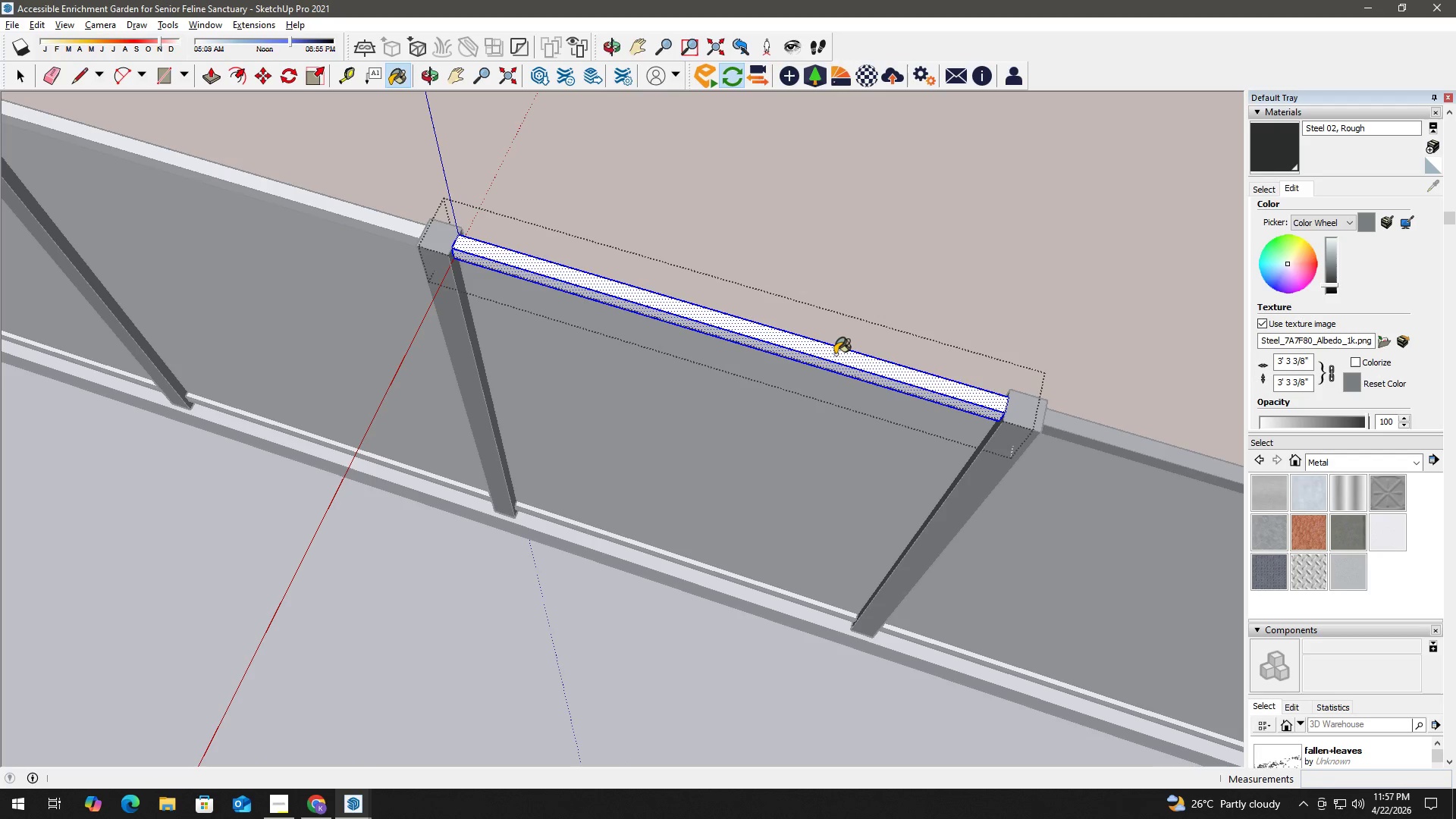 
triple_click([835, 354])
 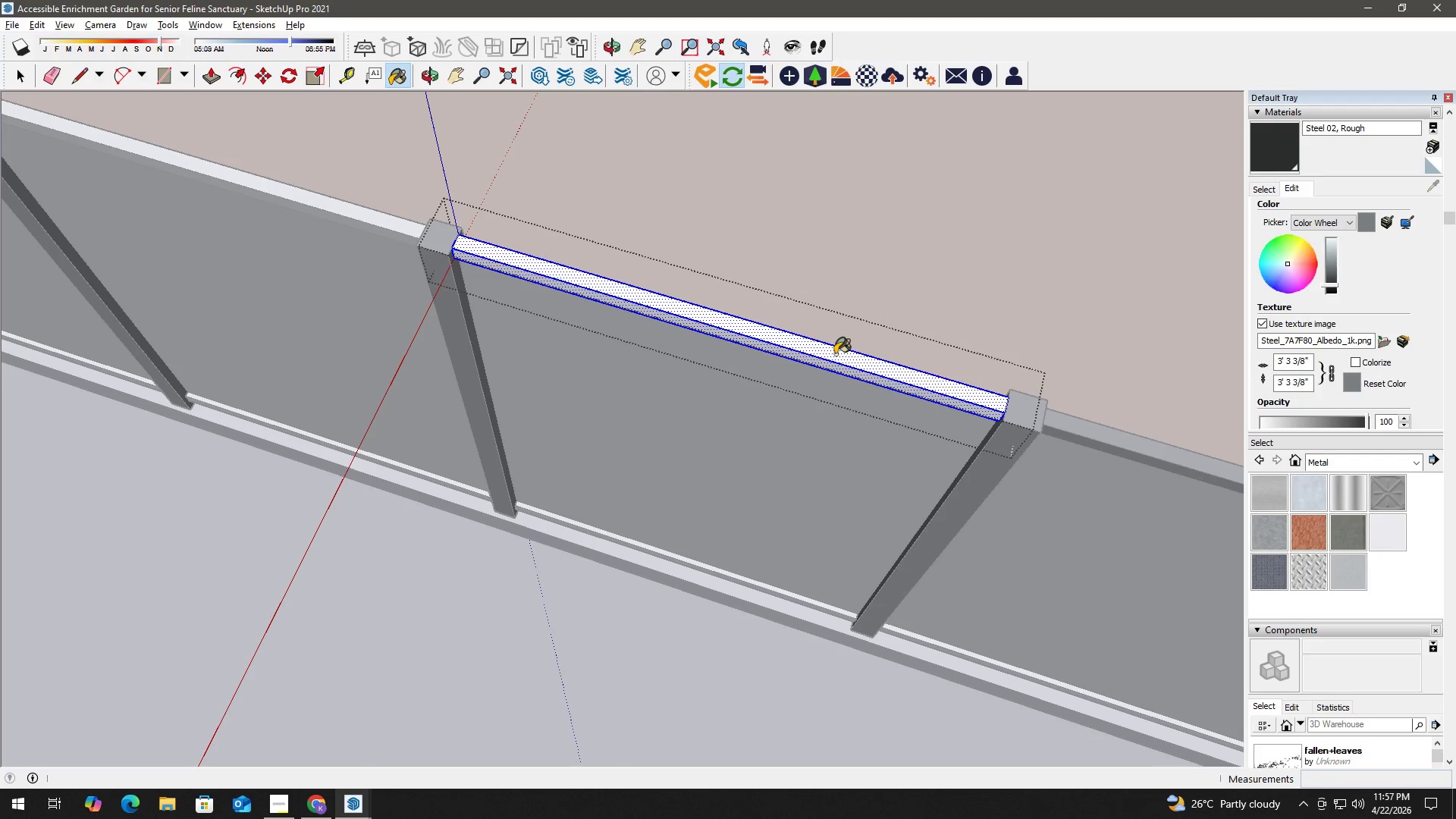 
triple_click([835, 354])
 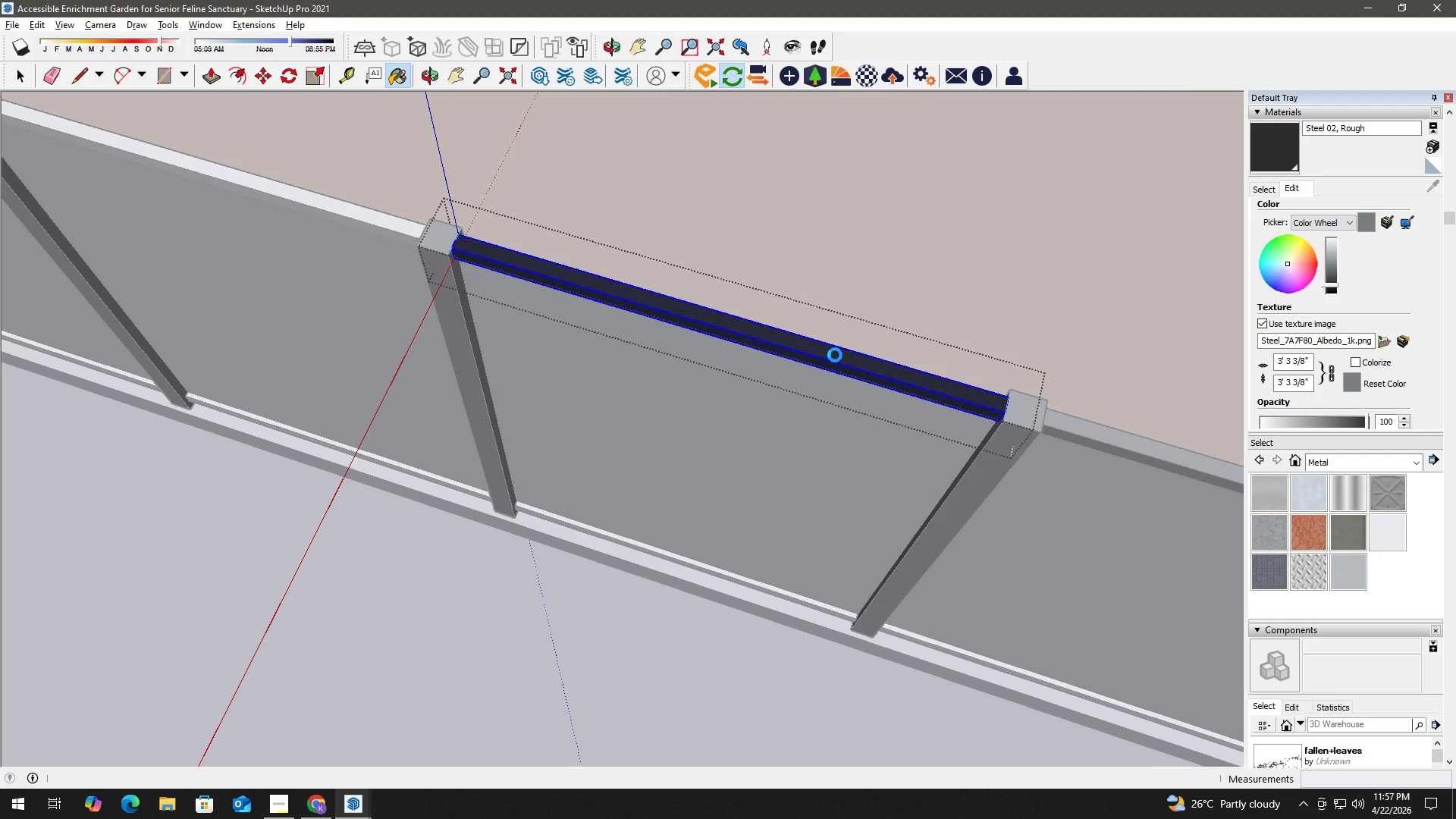 
triple_click([835, 354])
 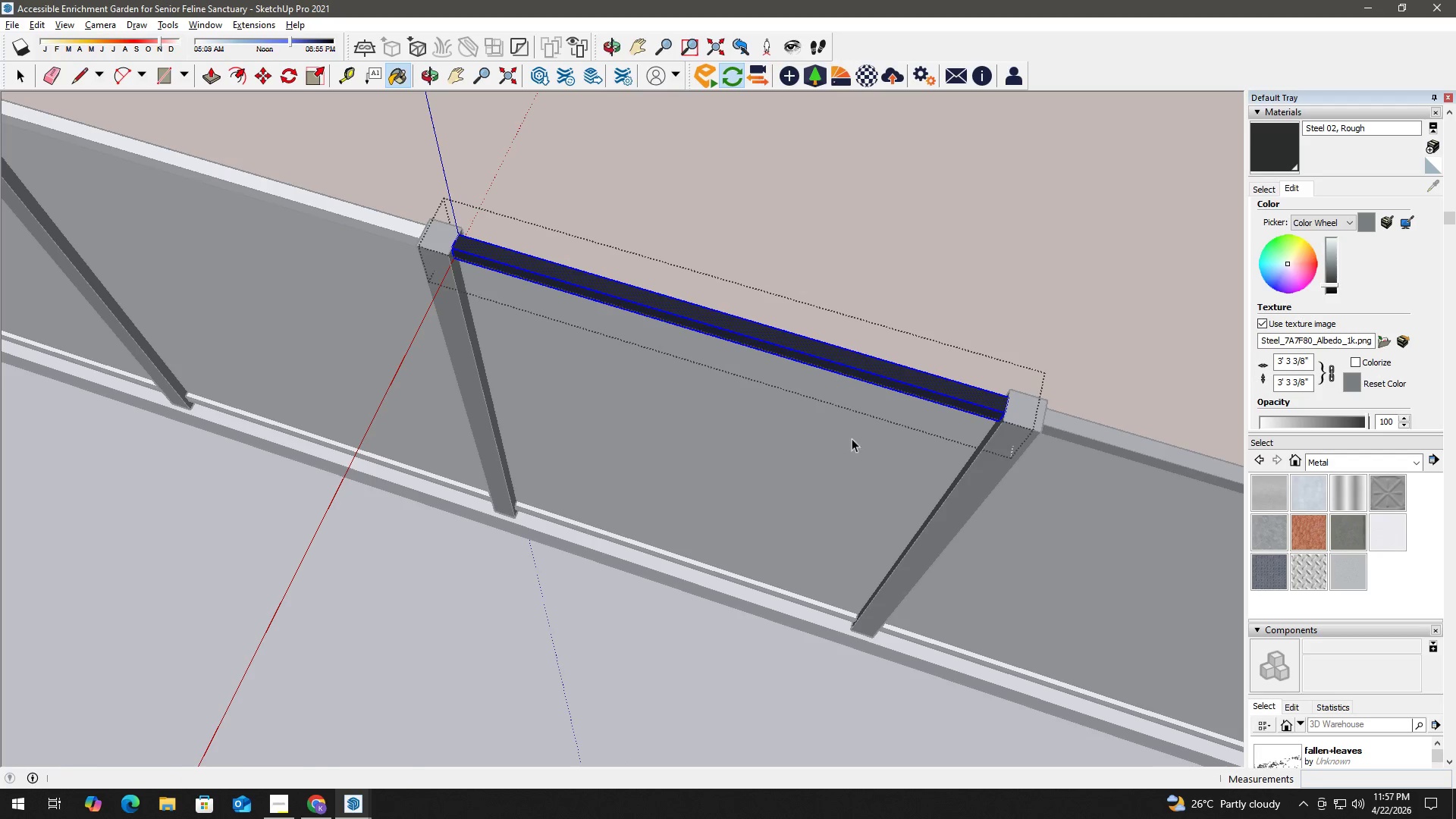 
key(Space)
 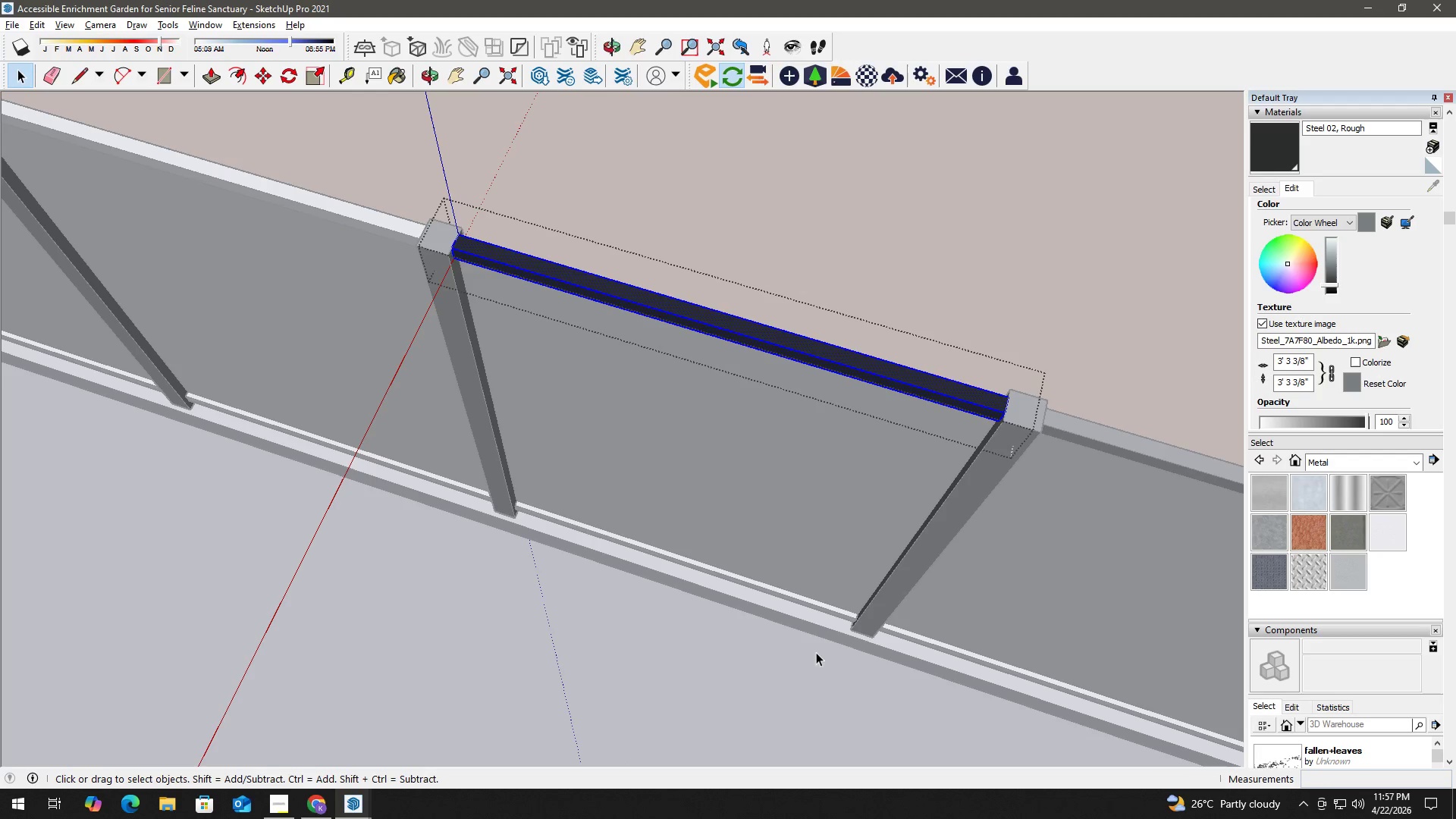 
key(Escape)
 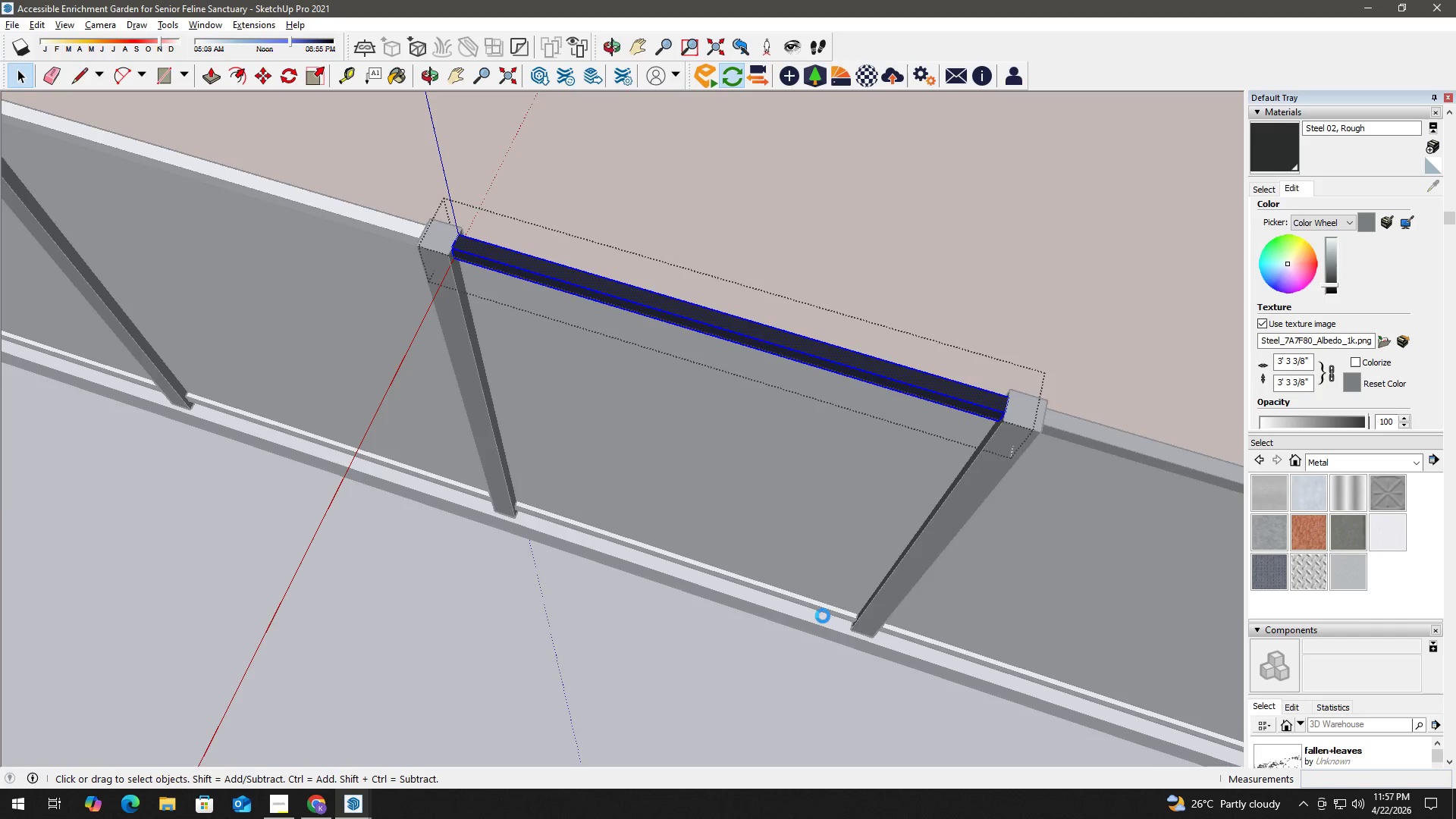 
key(Escape)
 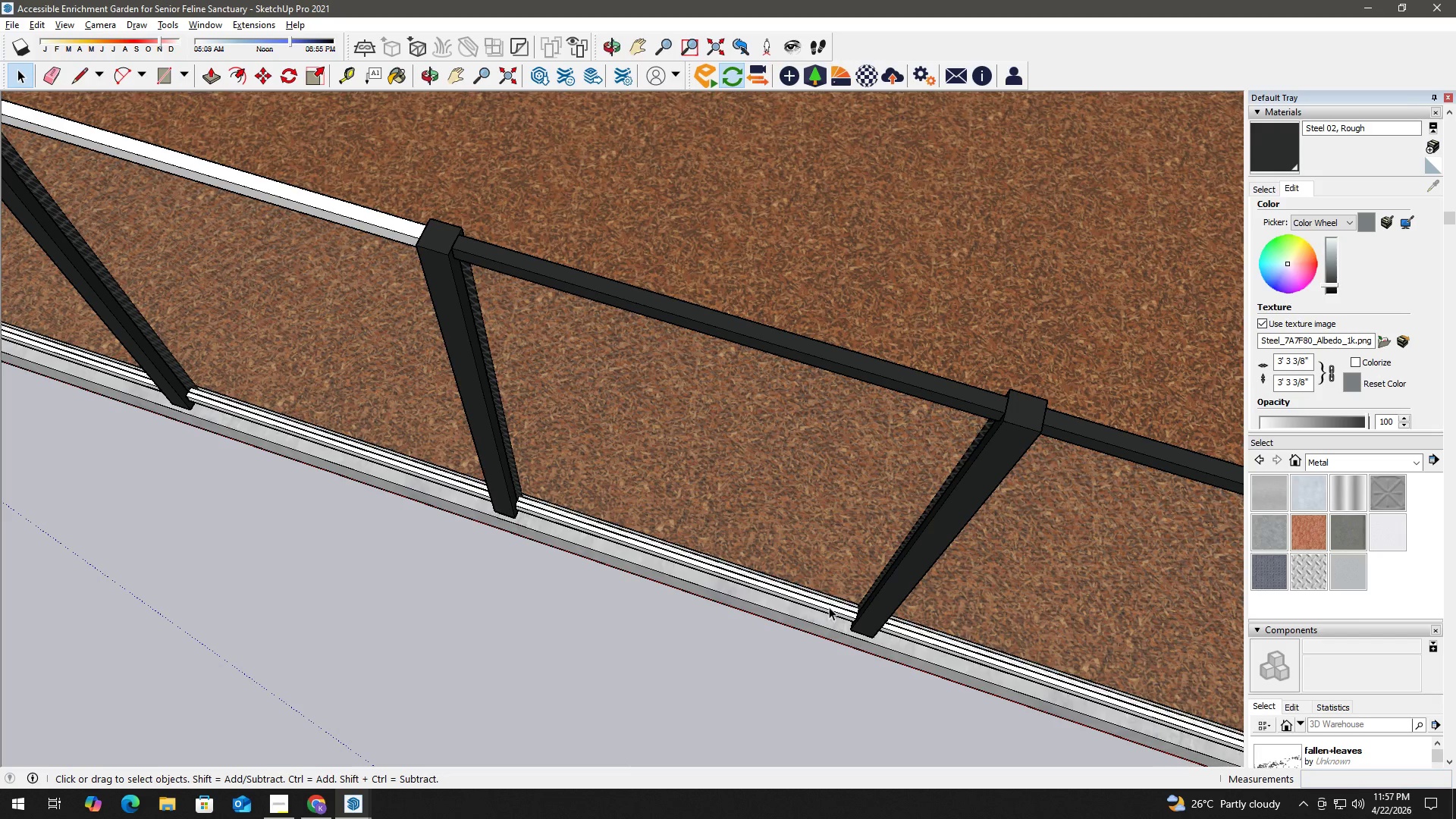 
double_click([829, 607])
 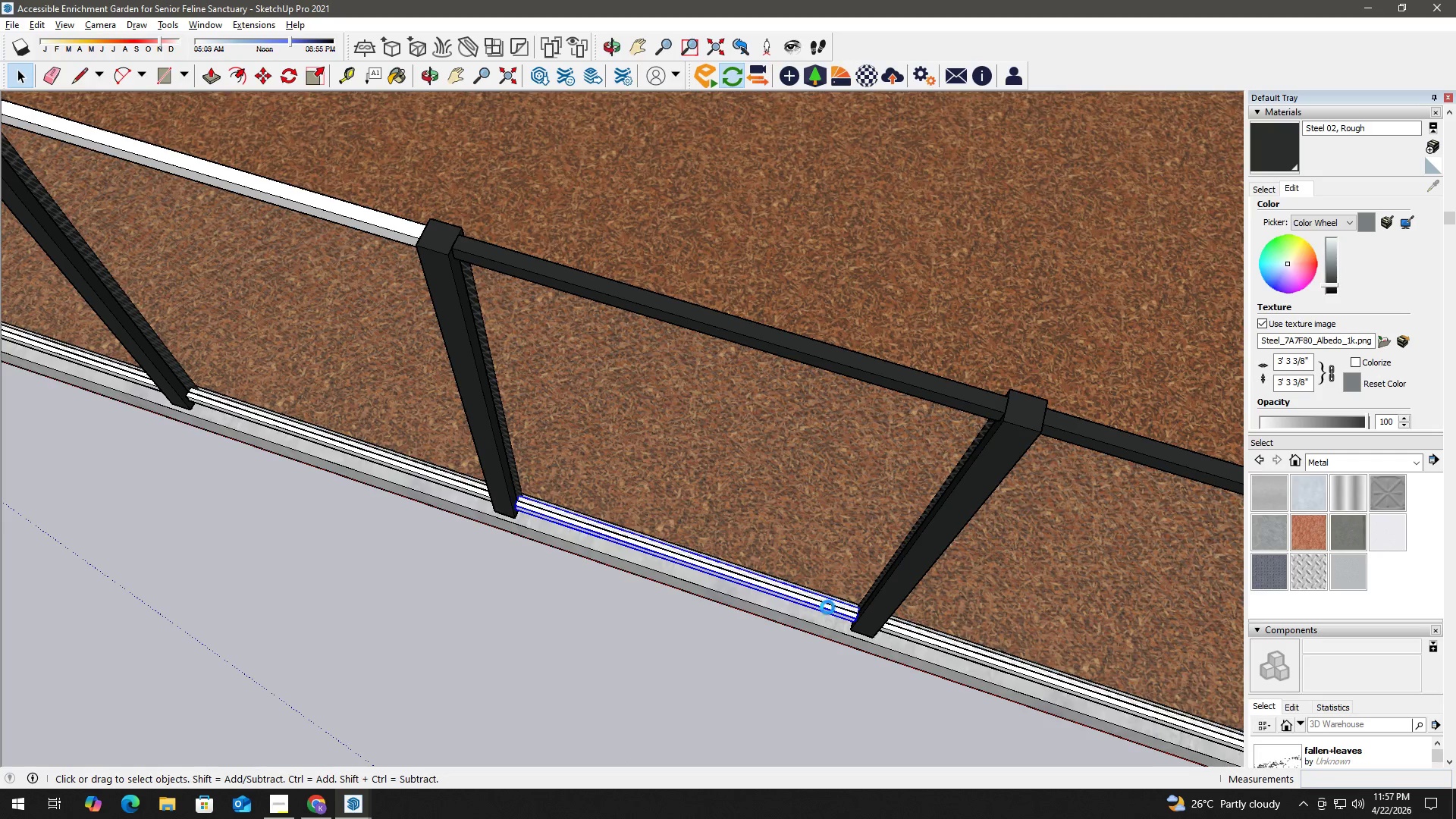 
triple_click([827, 607])
 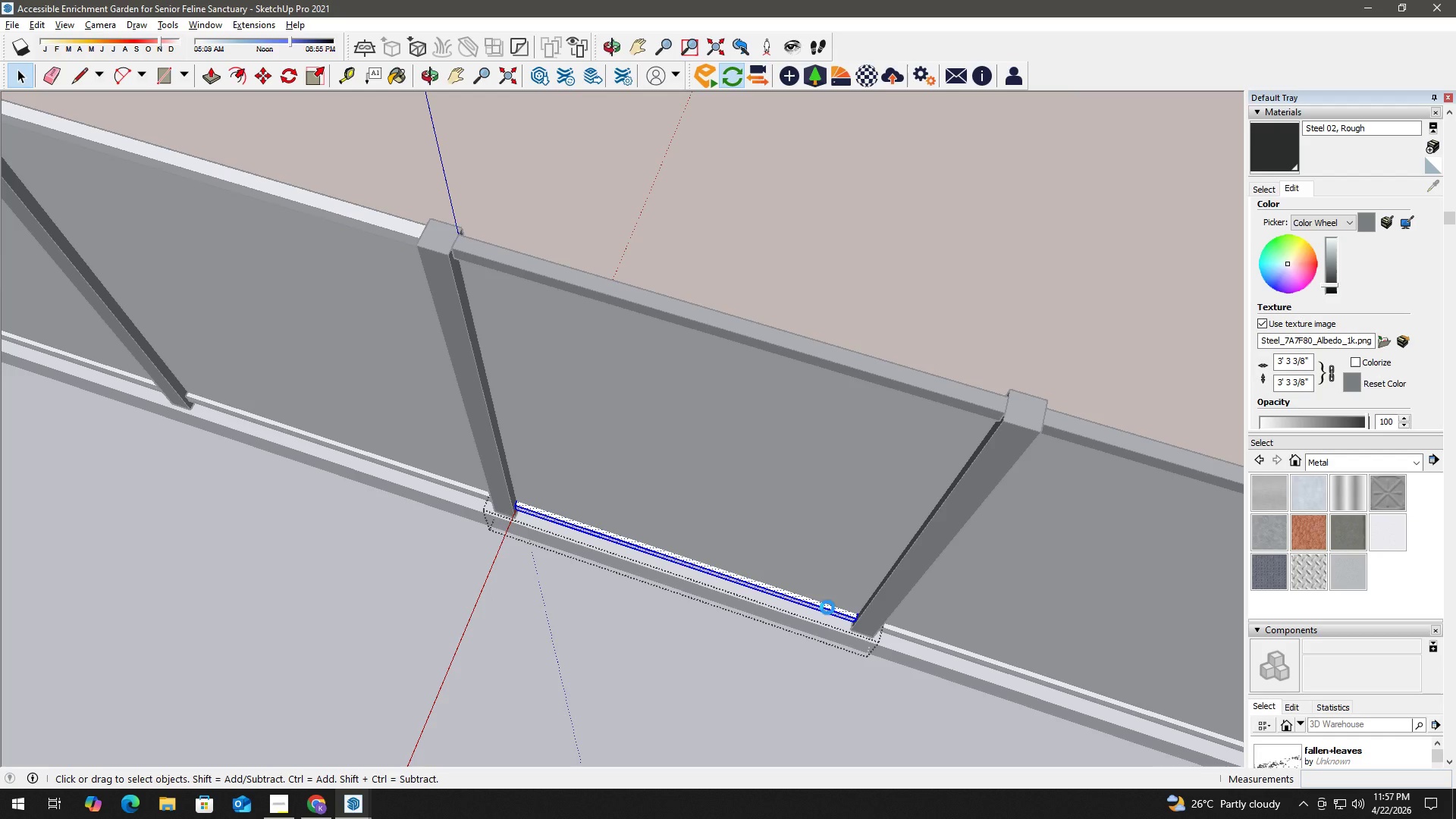 
triple_click([827, 607])
 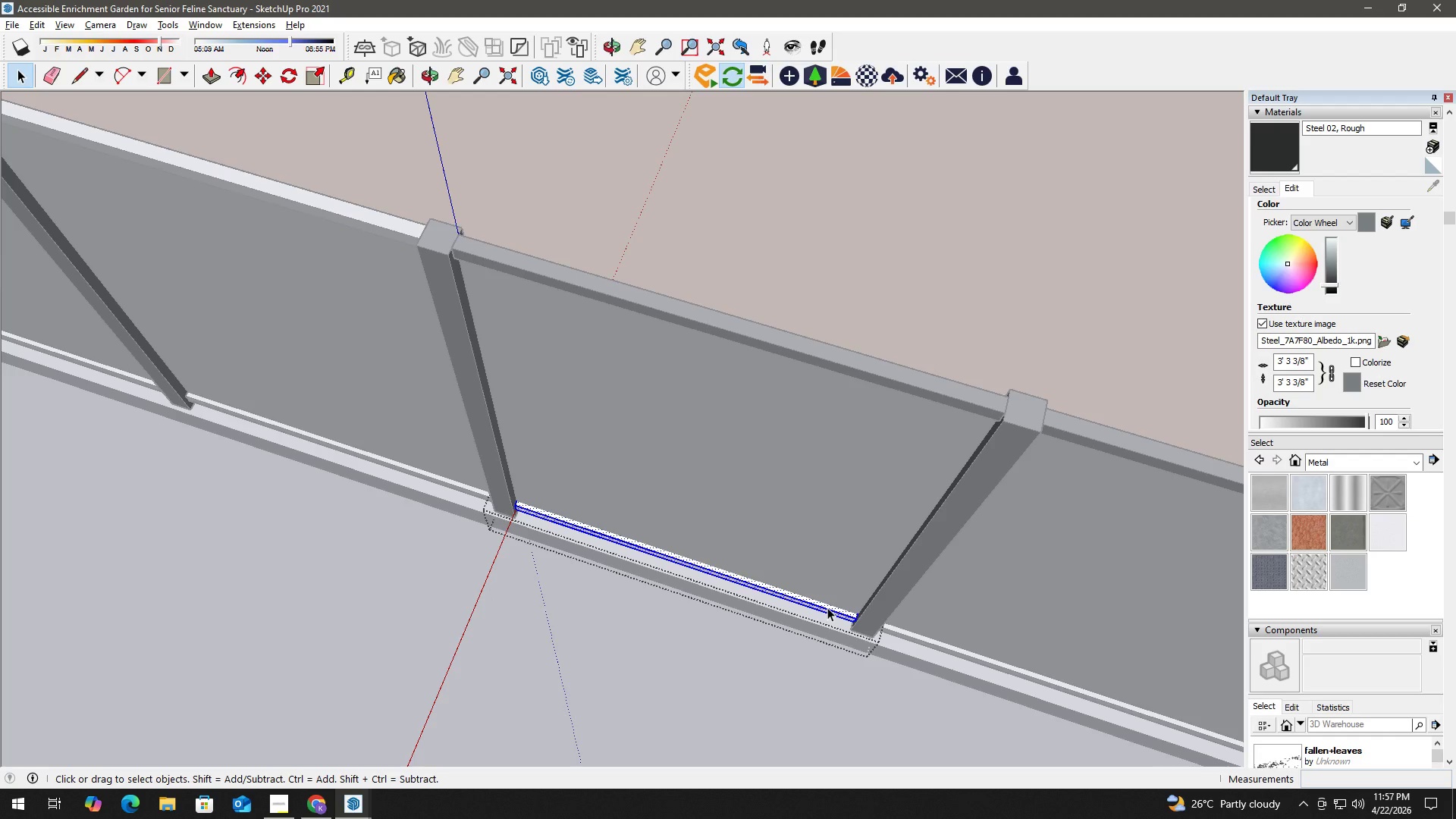 
triple_click([827, 607])
 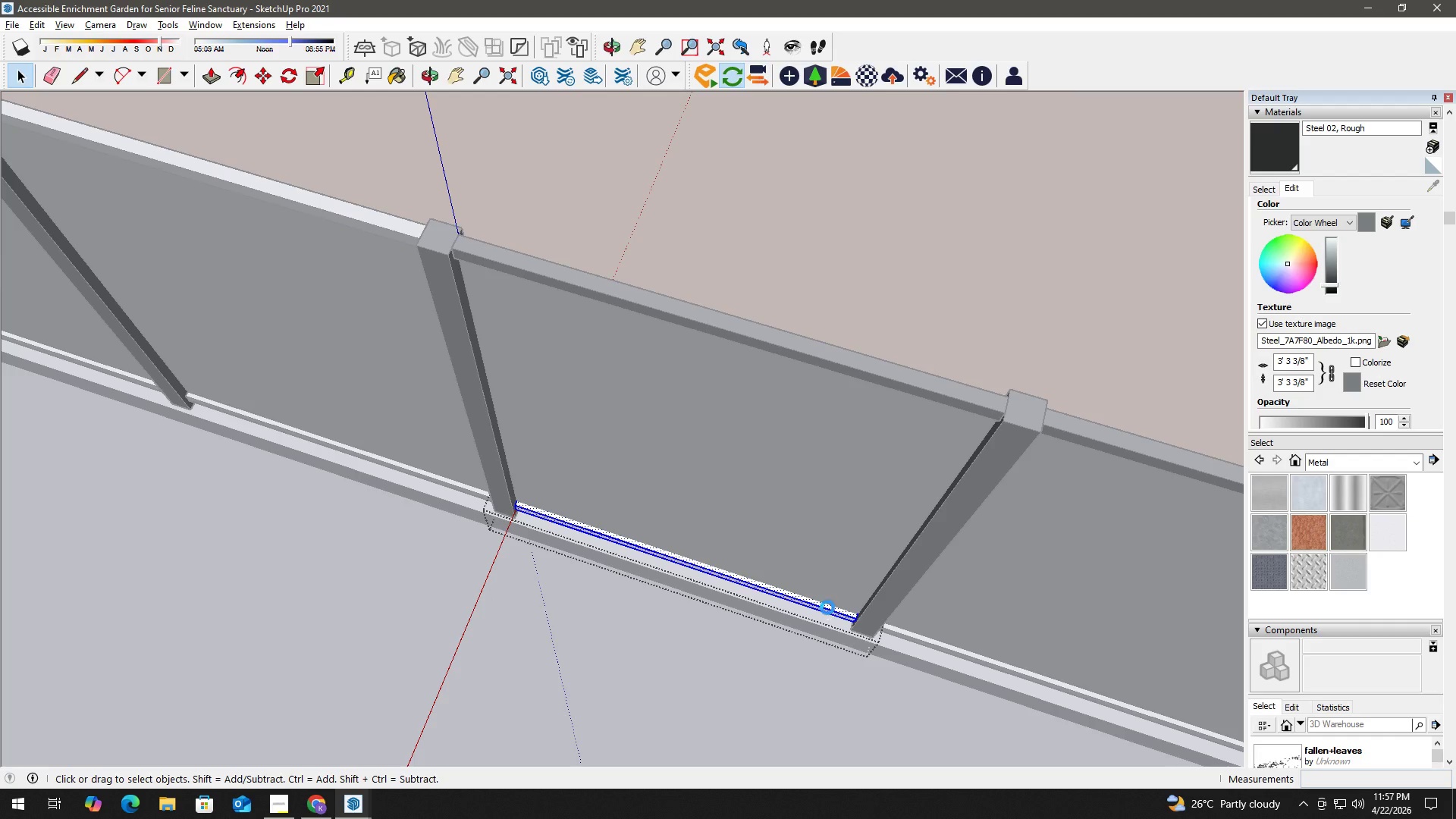 
triple_click([827, 607])
 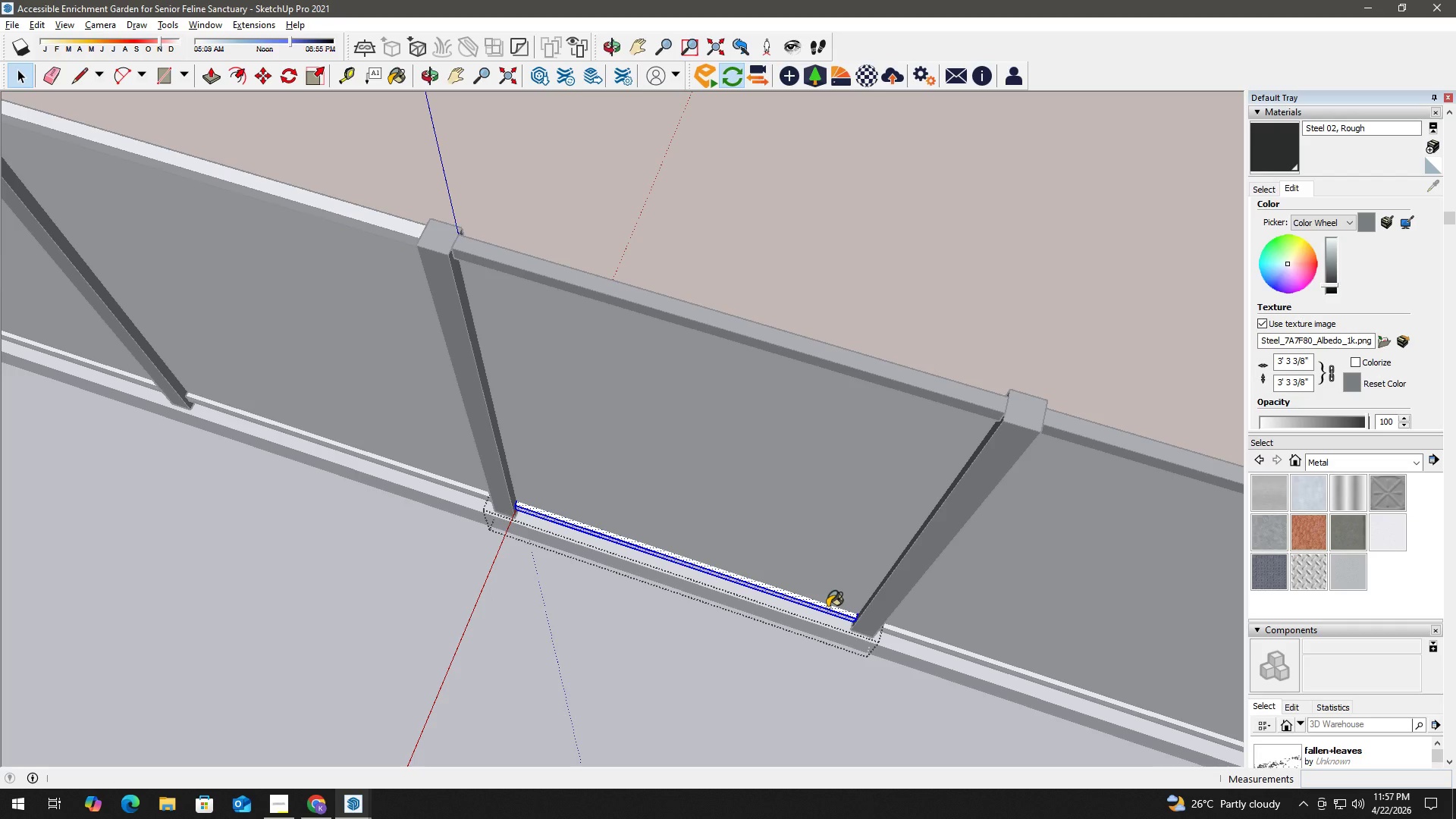 
key(B)
 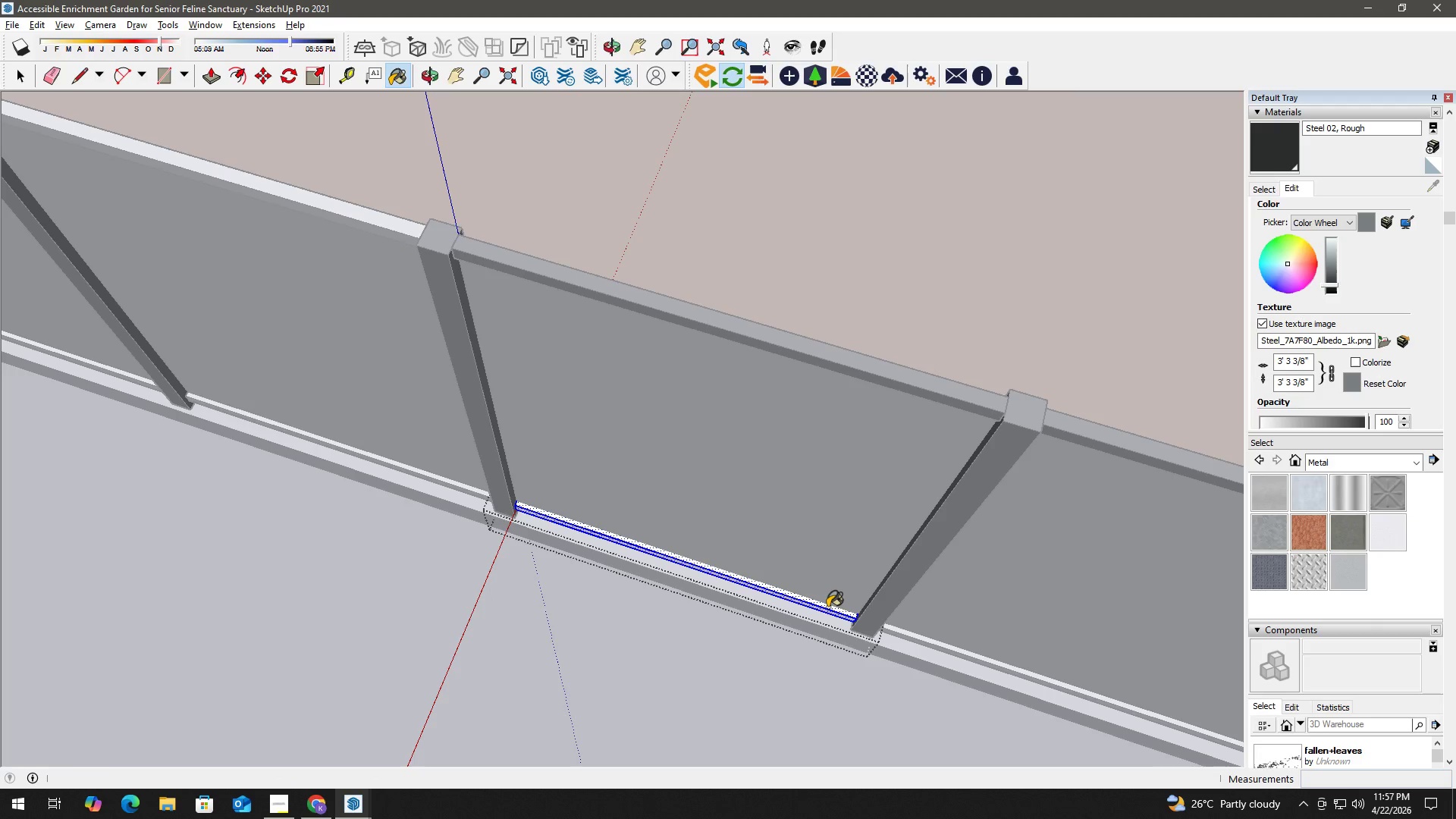 
triple_click([827, 607])
 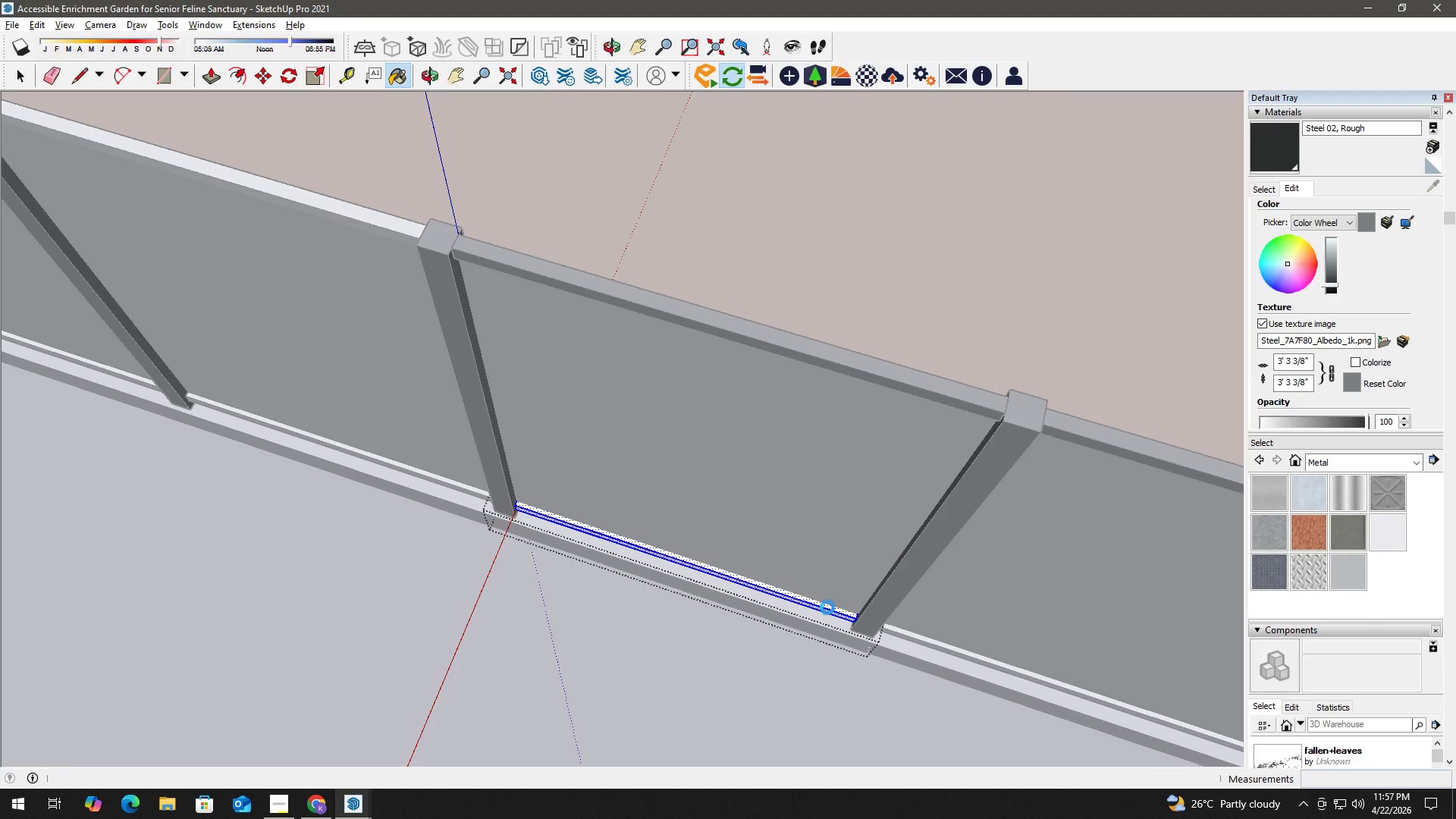 
triple_click([827, 607])
 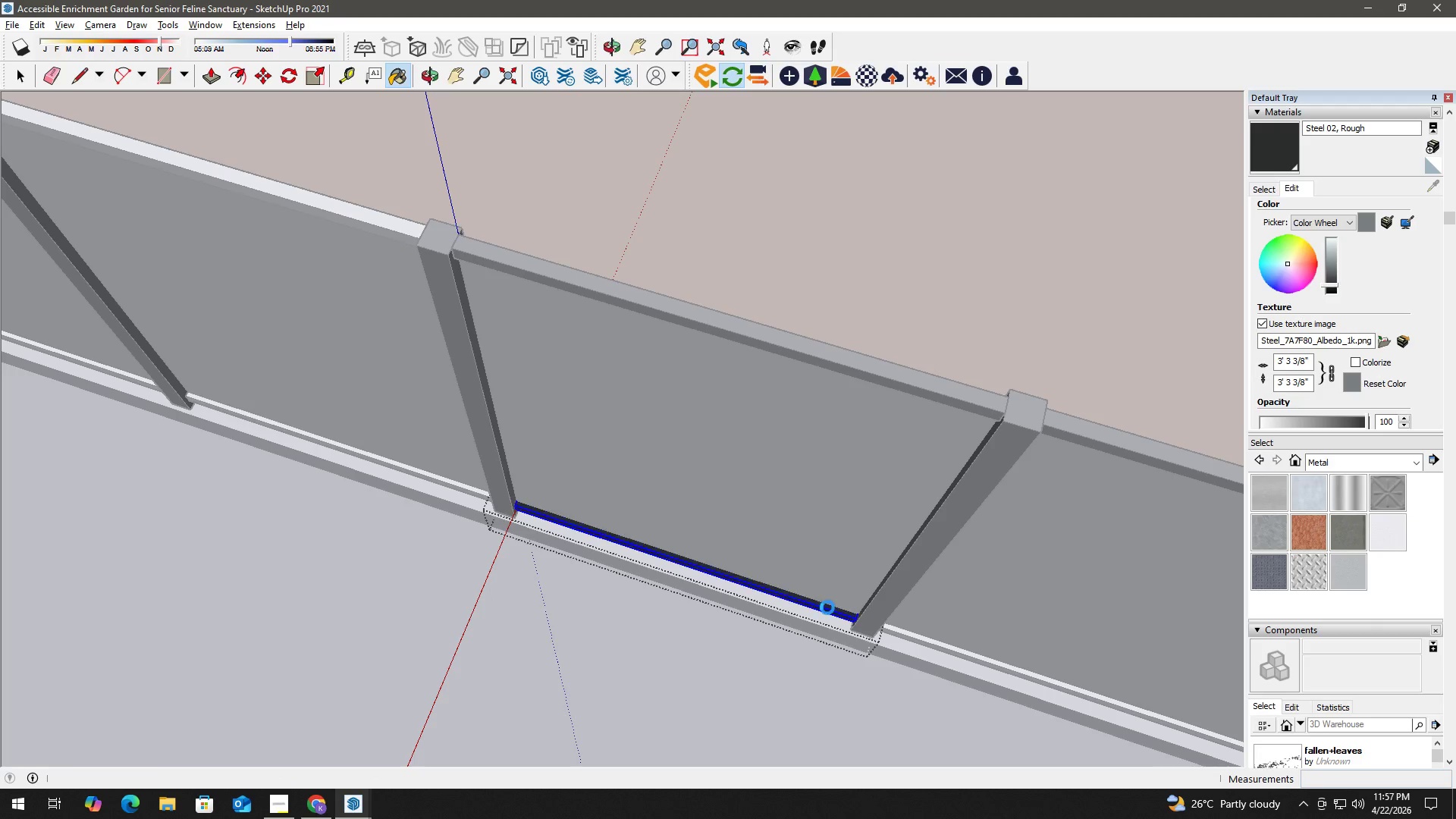 
triple_click([827, 607])
 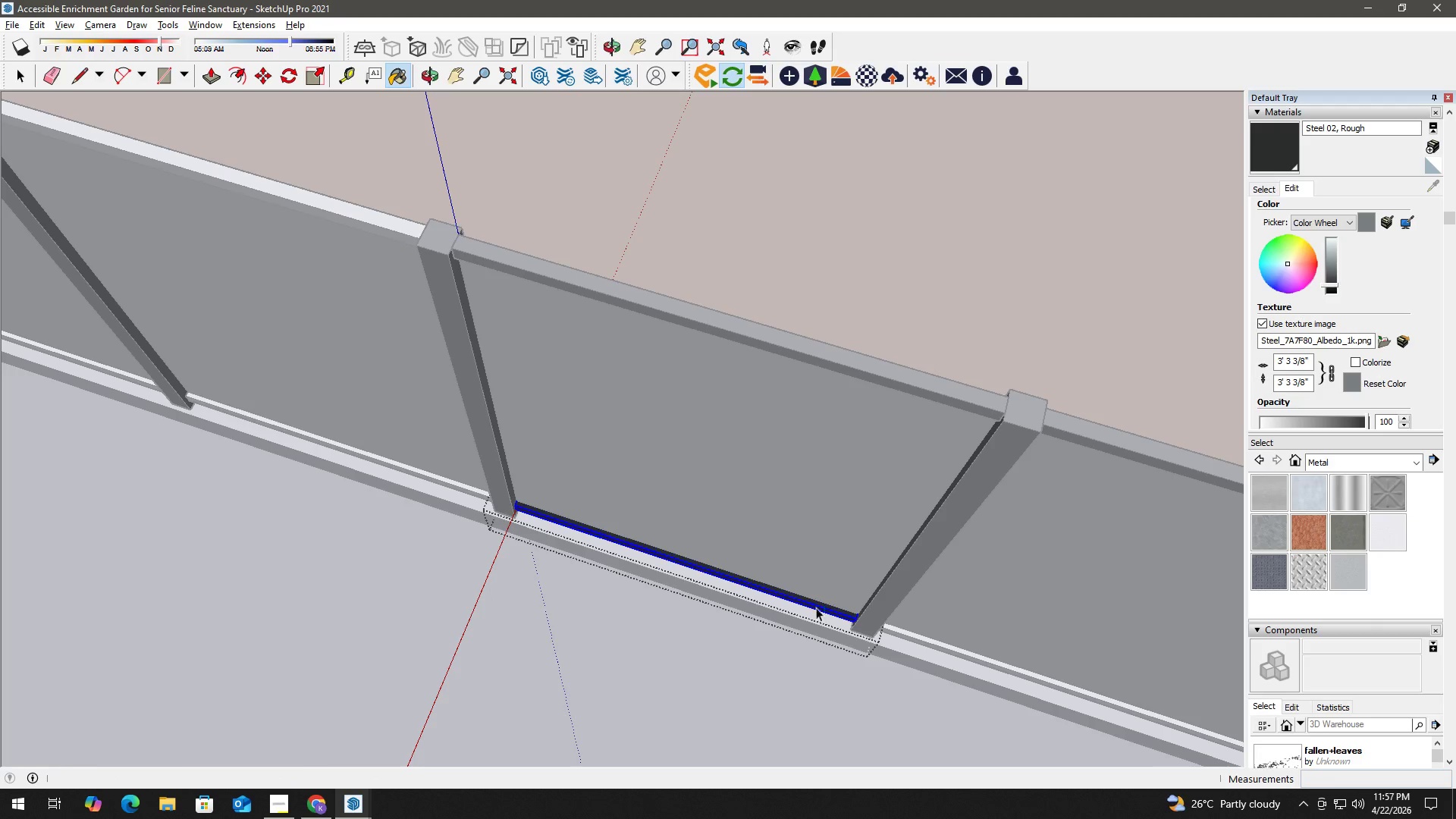 
hold_key(key=Space, duration=1.36)
 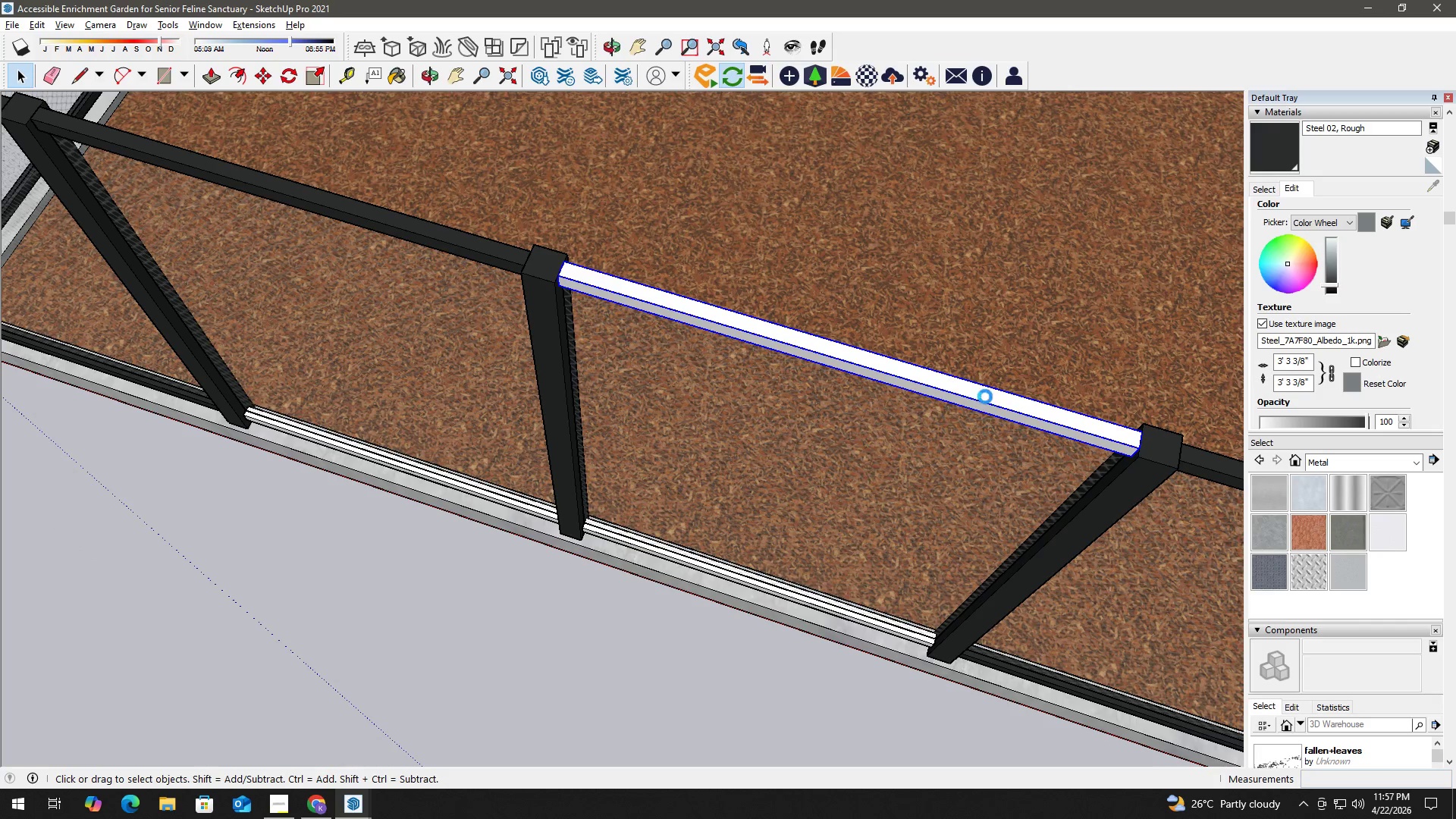 
key(Escape)
 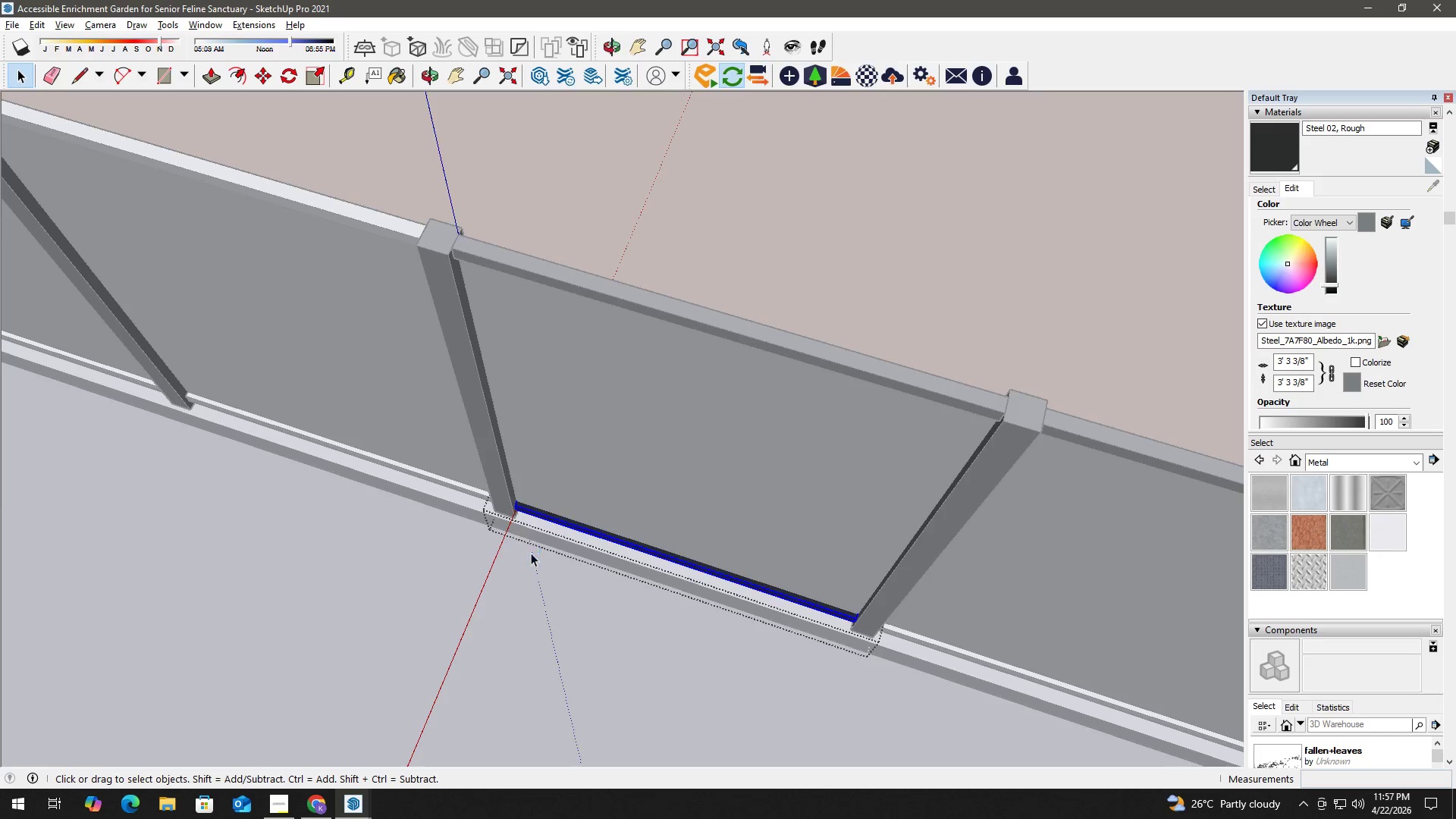 
key(H)
 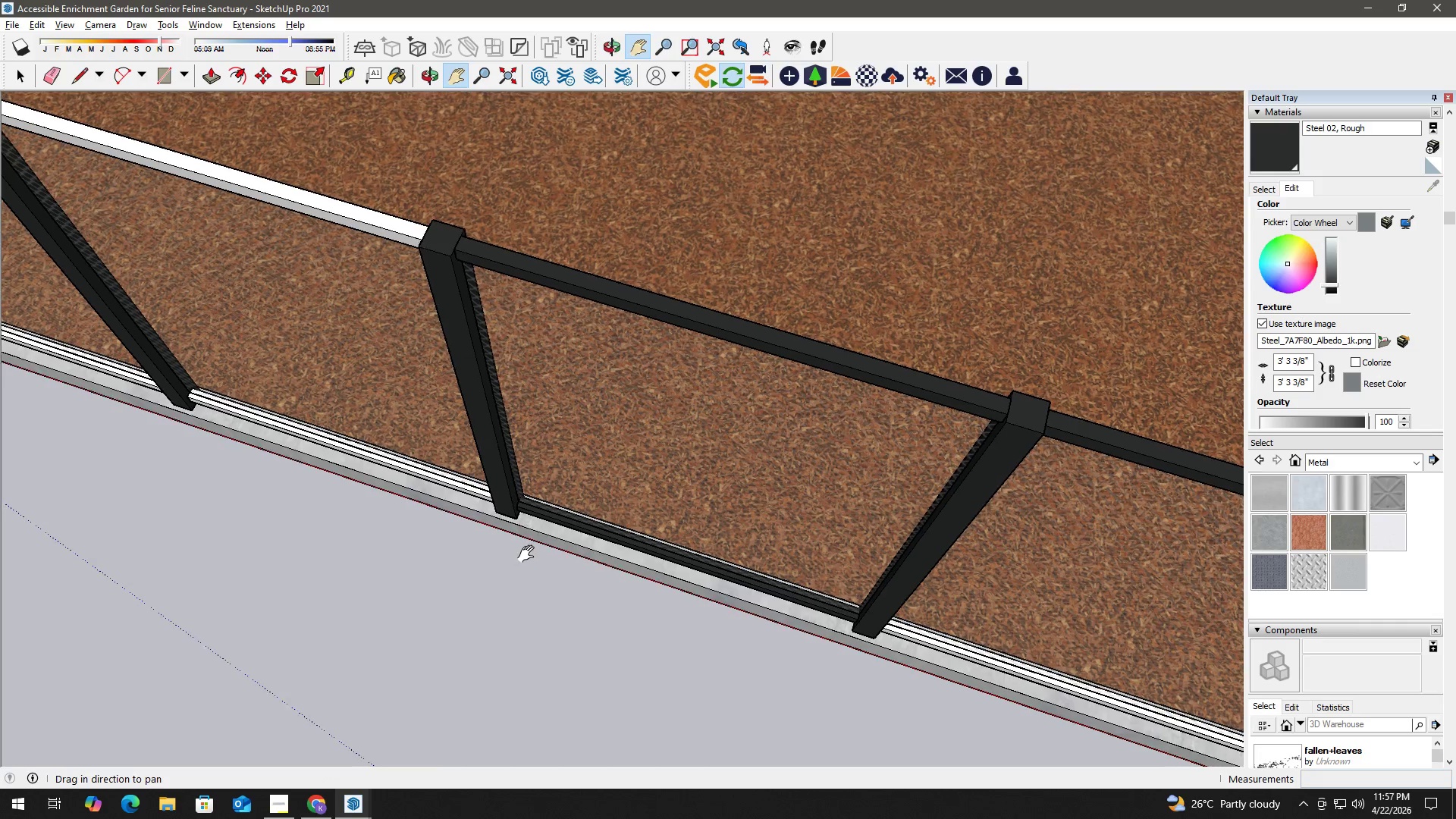 
left_click_drag(start_coordinate=[526, 552], to_coordinate=[948, 679])
 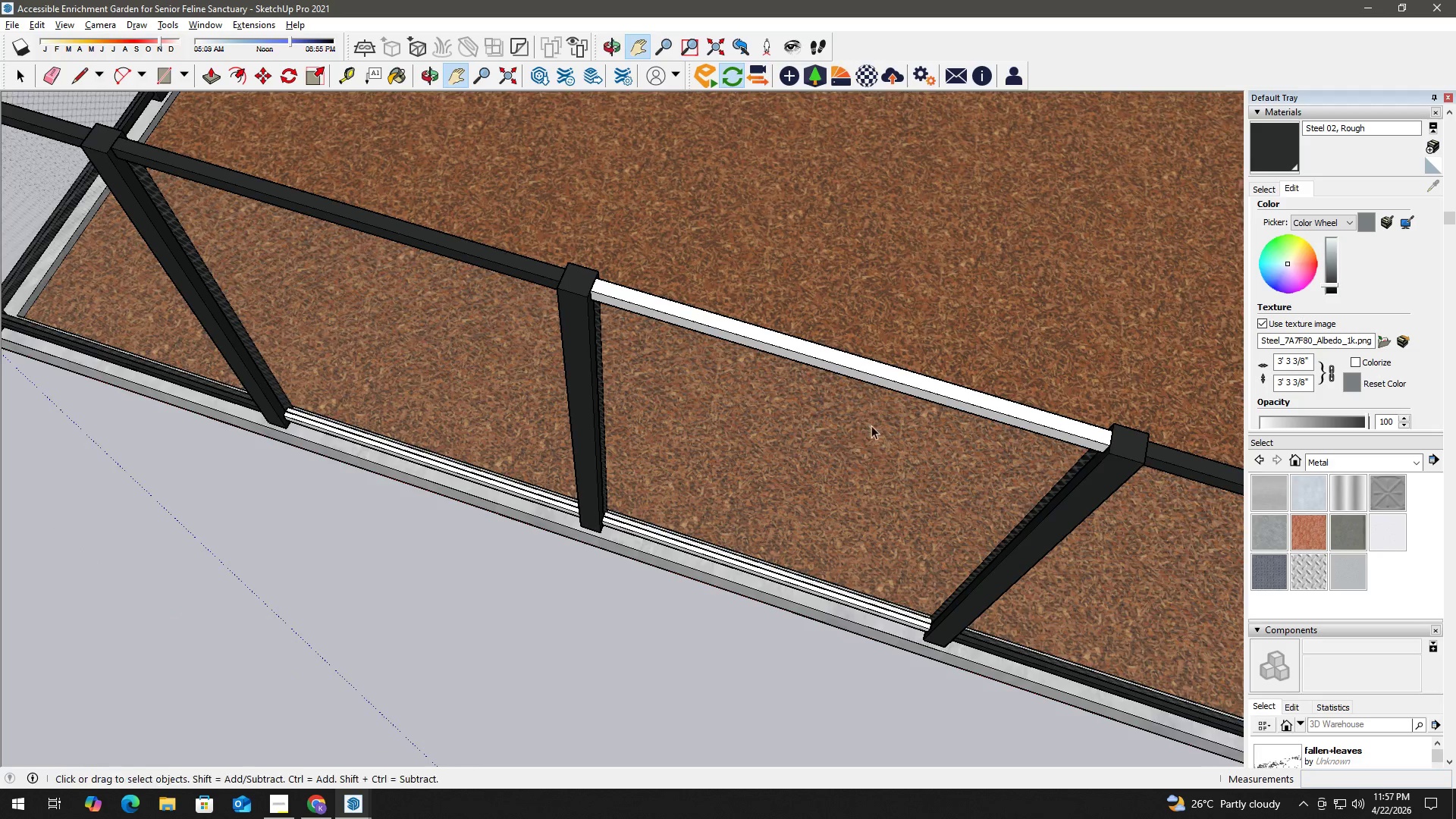 
left_click([985, 397])
 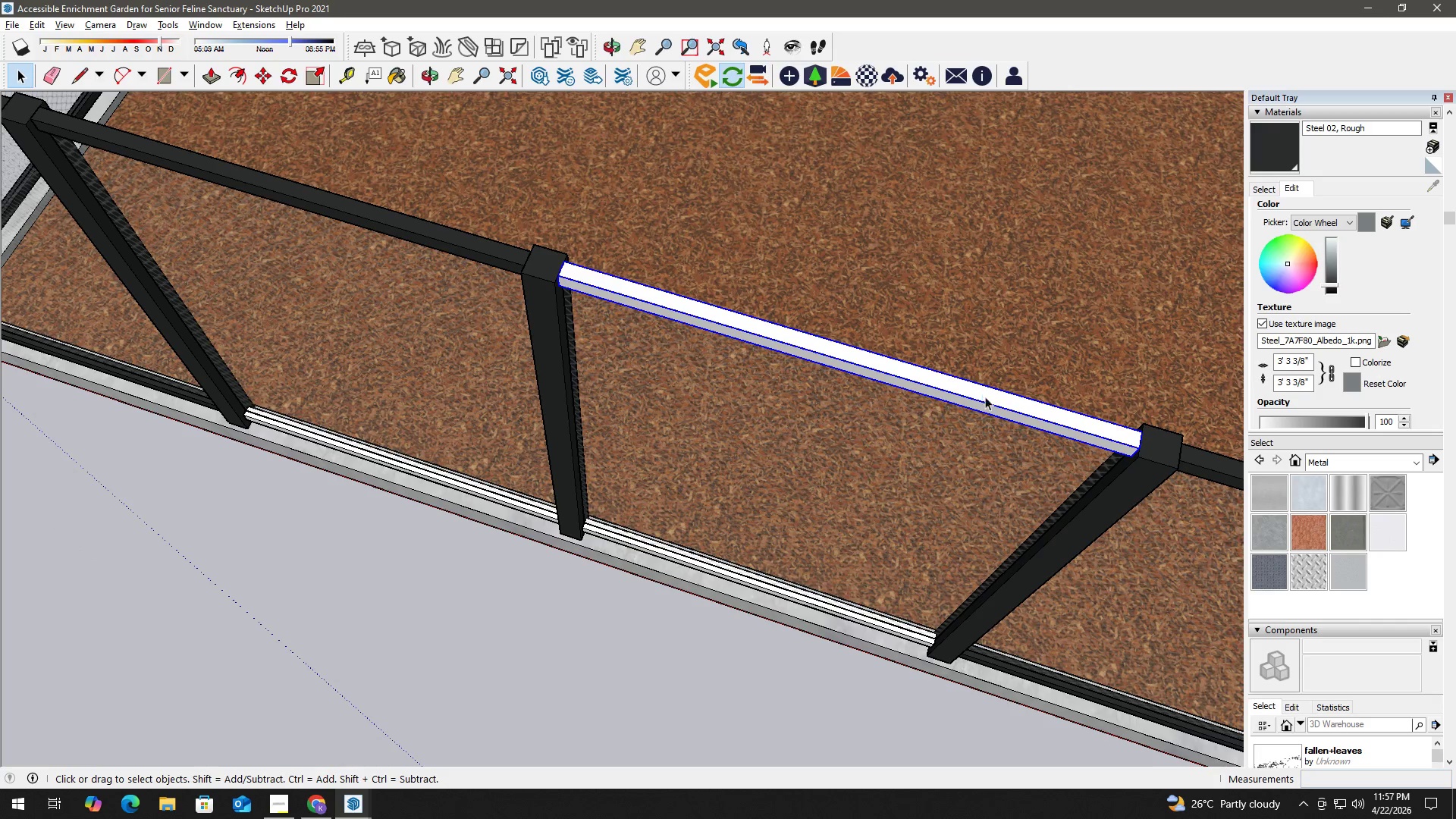 
scroll: coordinate [874, 423], scroll_direction: up, amount: 1.0
 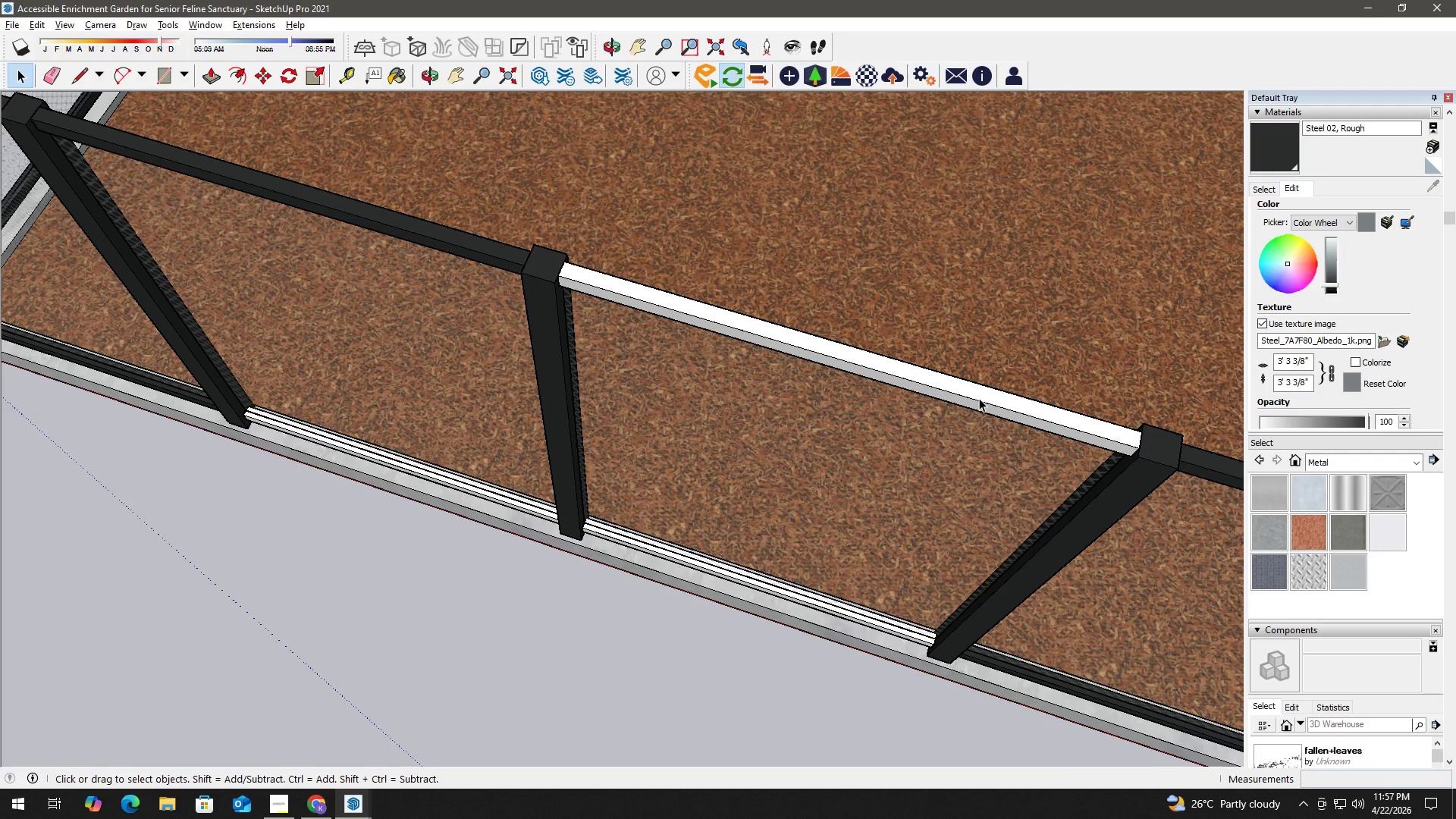 
triple_click([985, 397])
 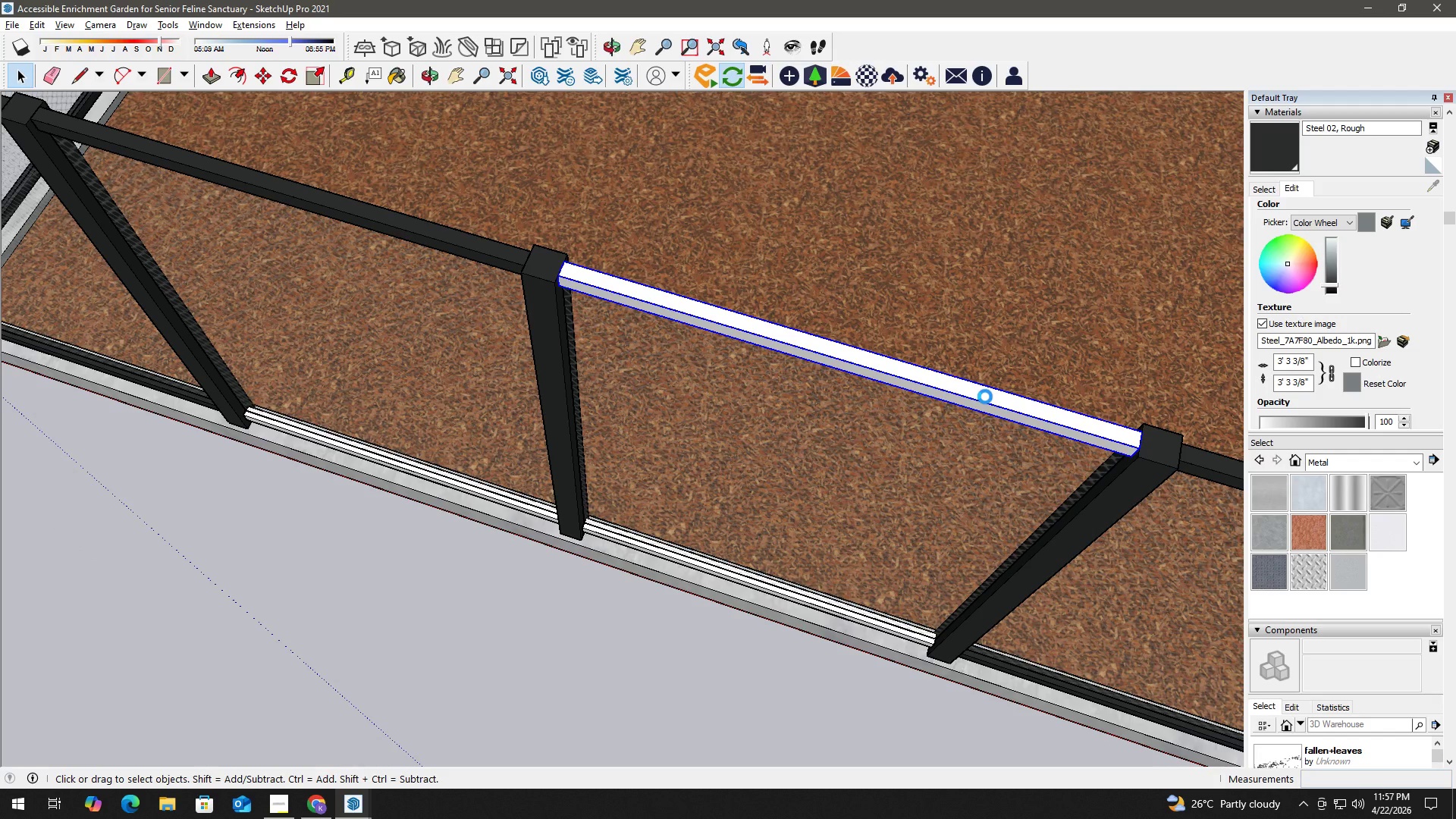 
triple_click([985, 397])
 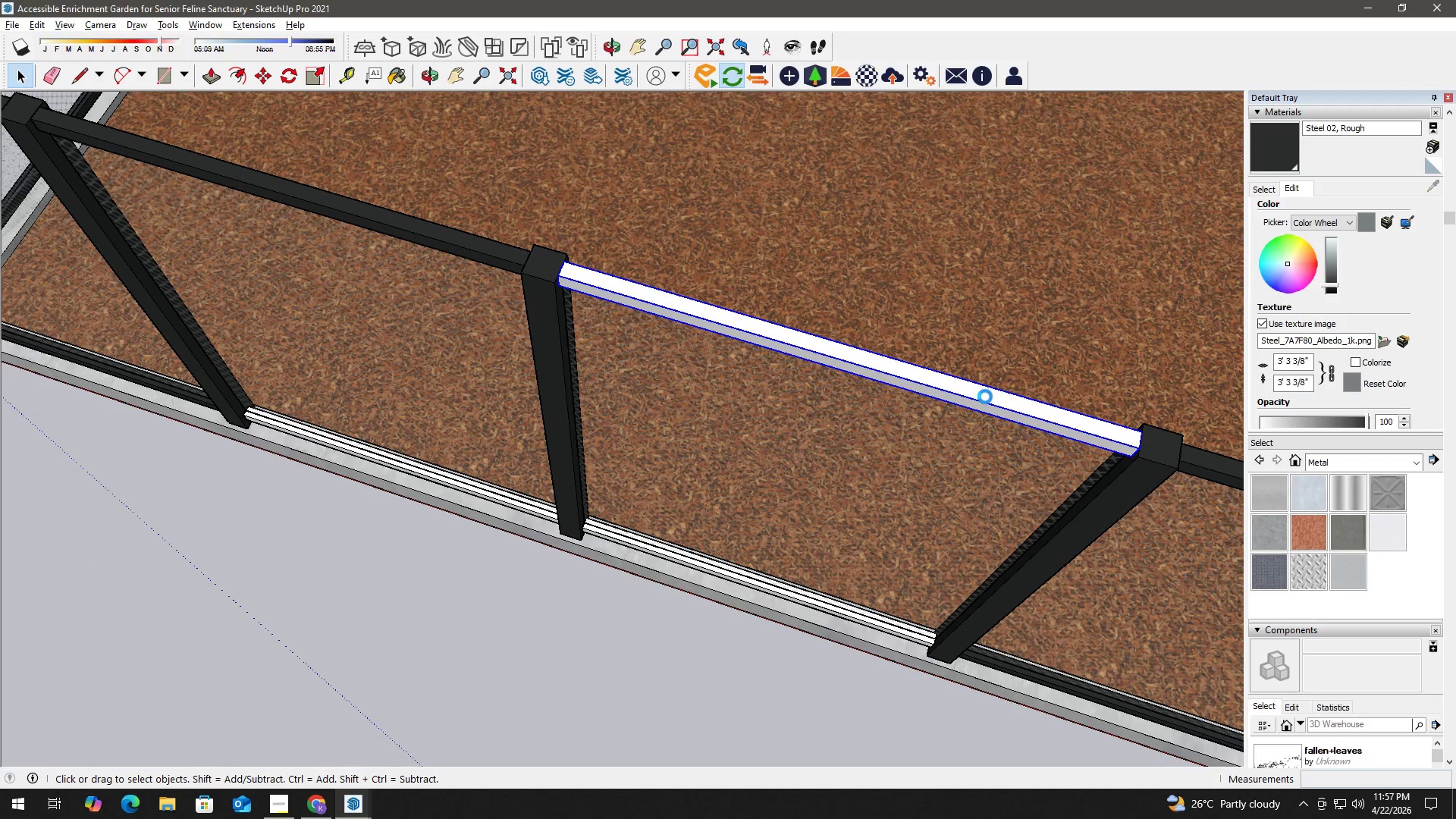 
triple_click([985, 397])
 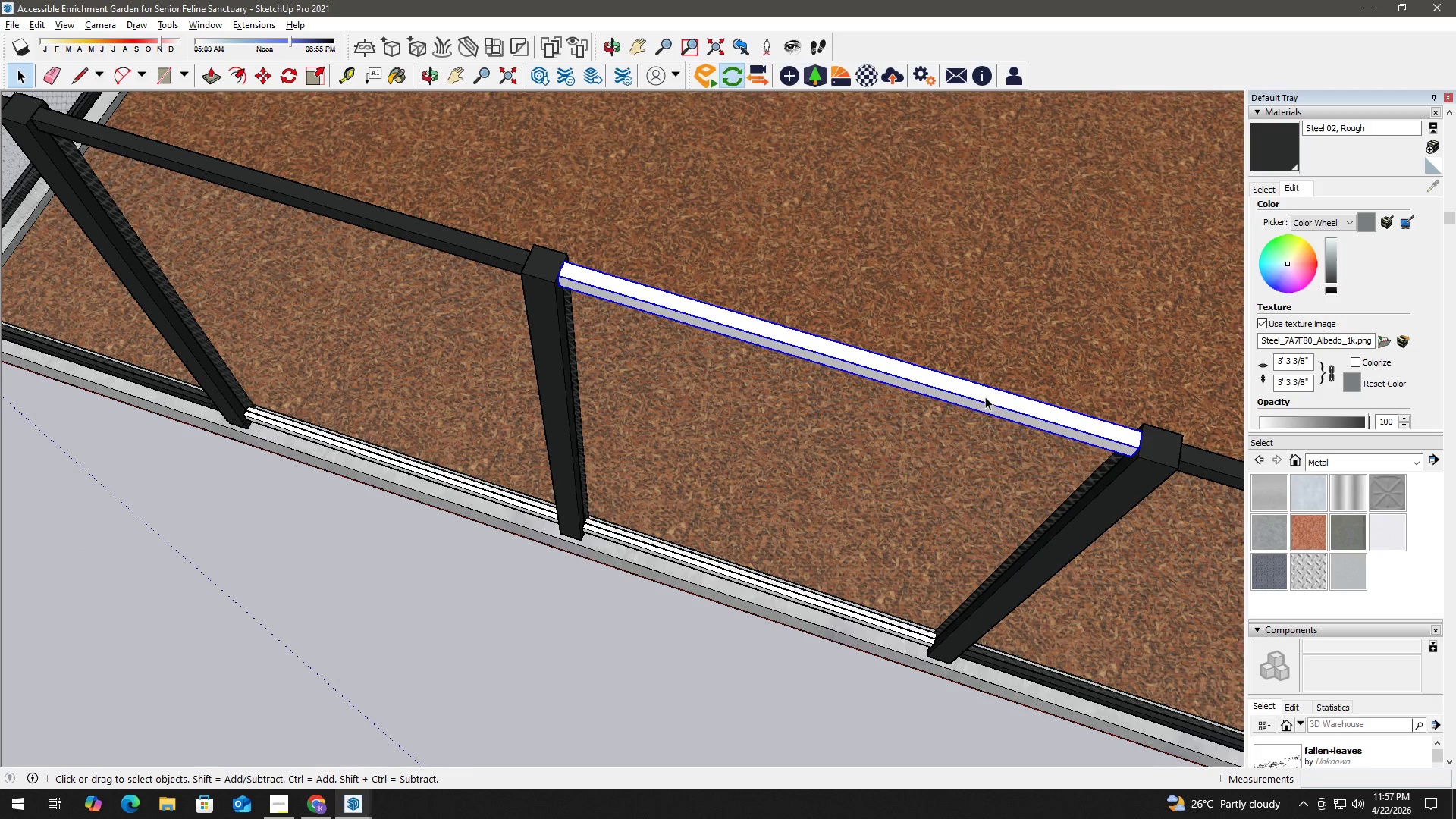 
triple_click([985, 397])
 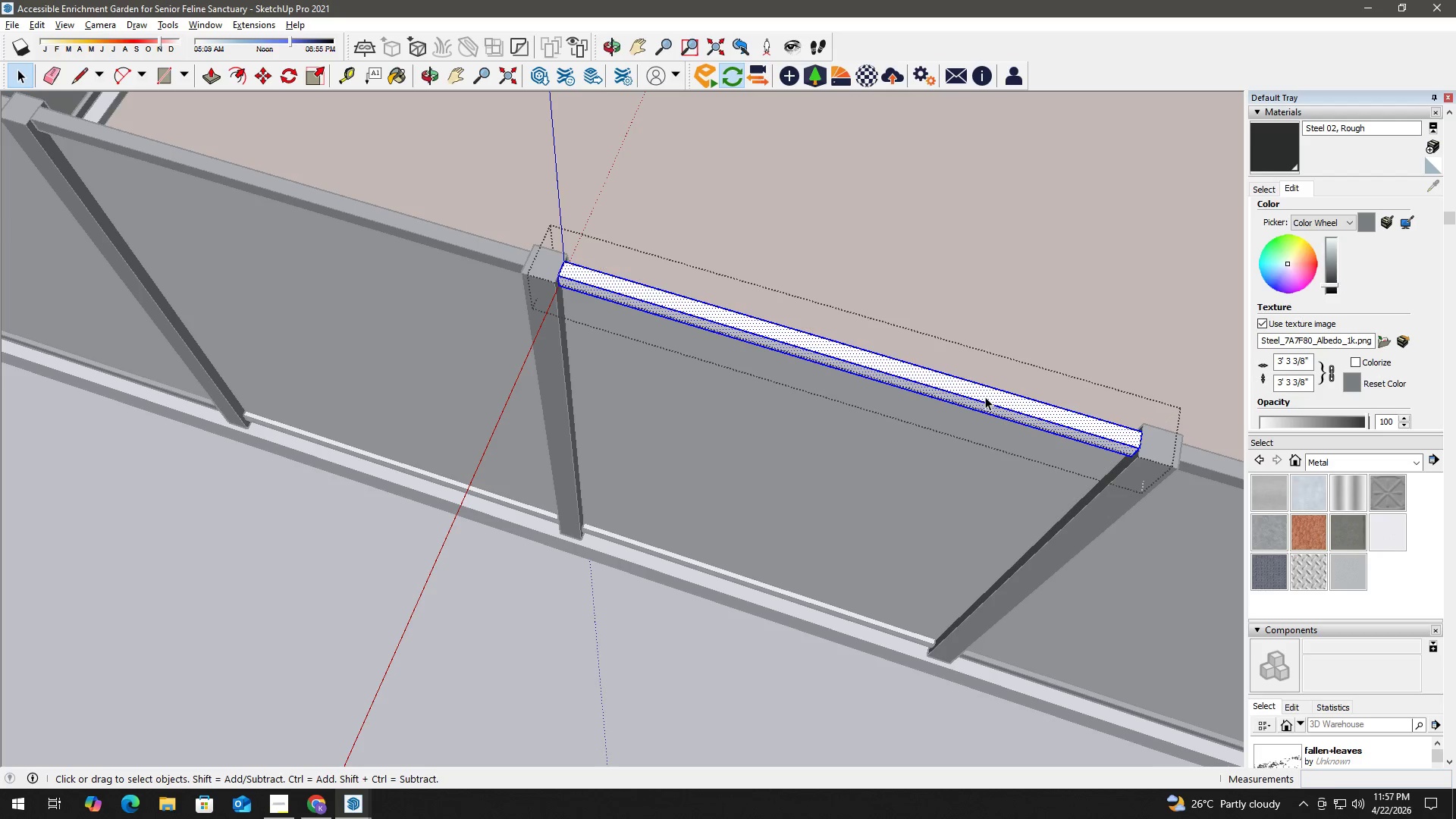 
triple_click([985, 397])
 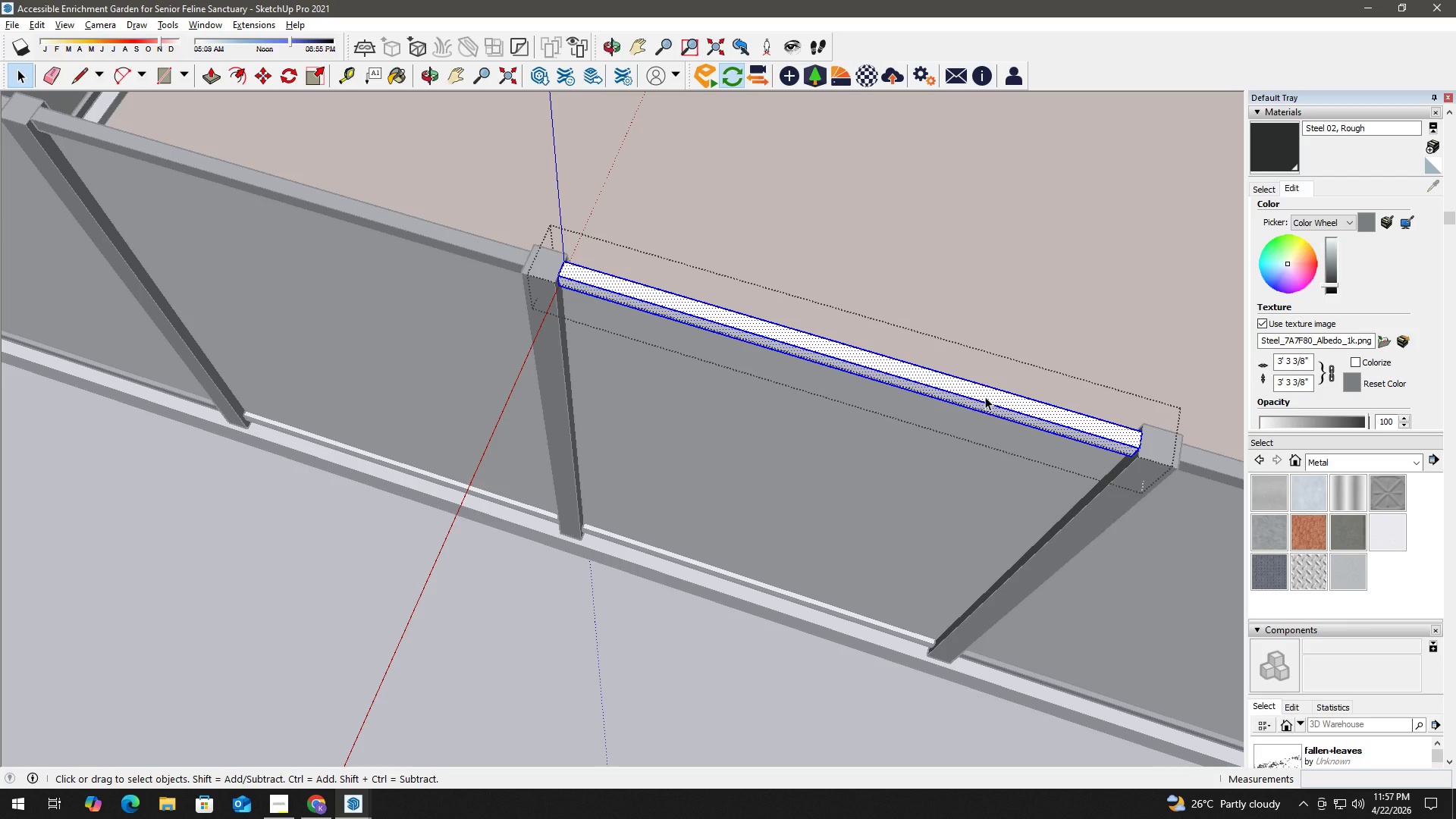 
triple_click([985, 397])
 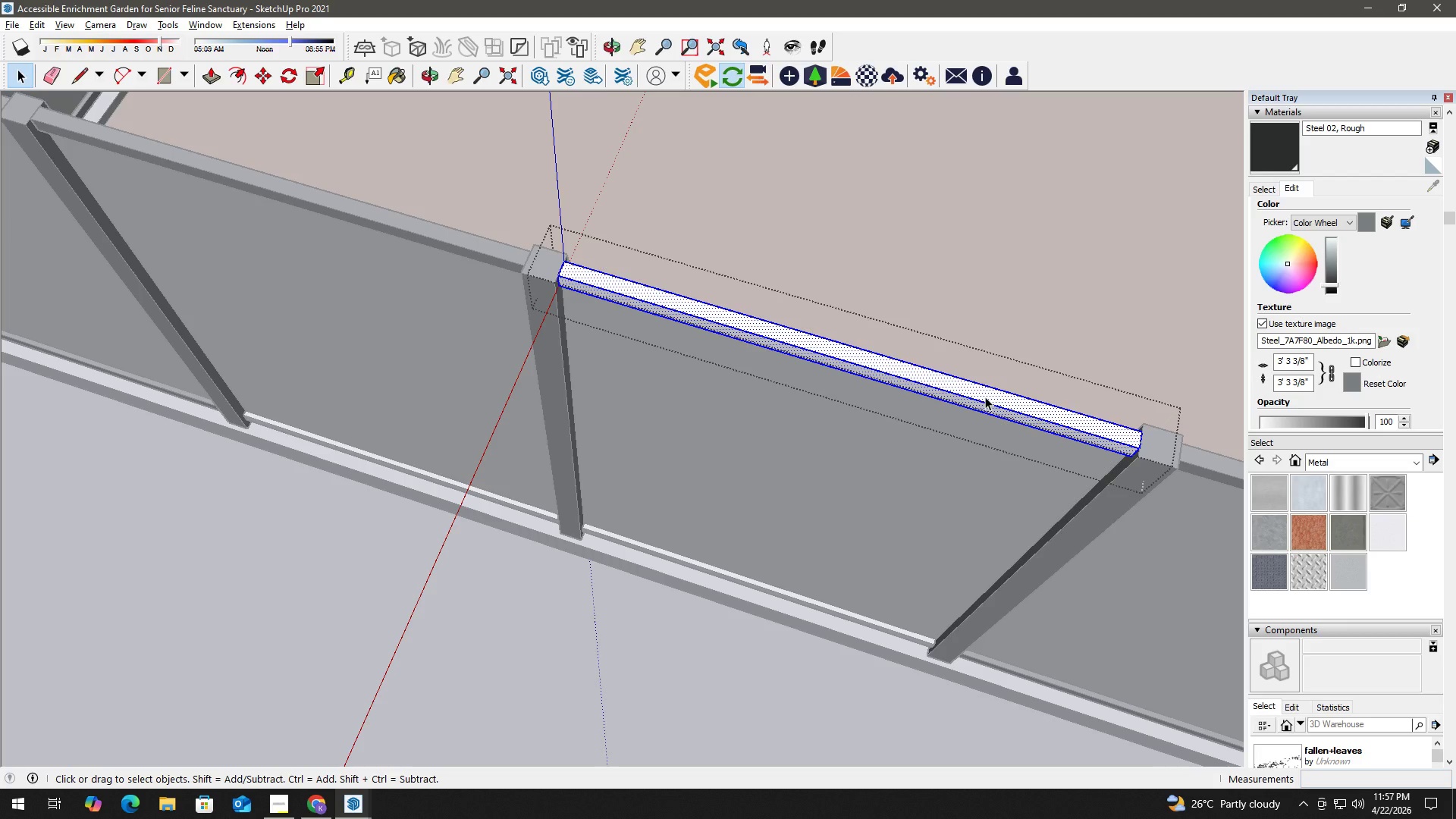 
triple_click([985, 397])
 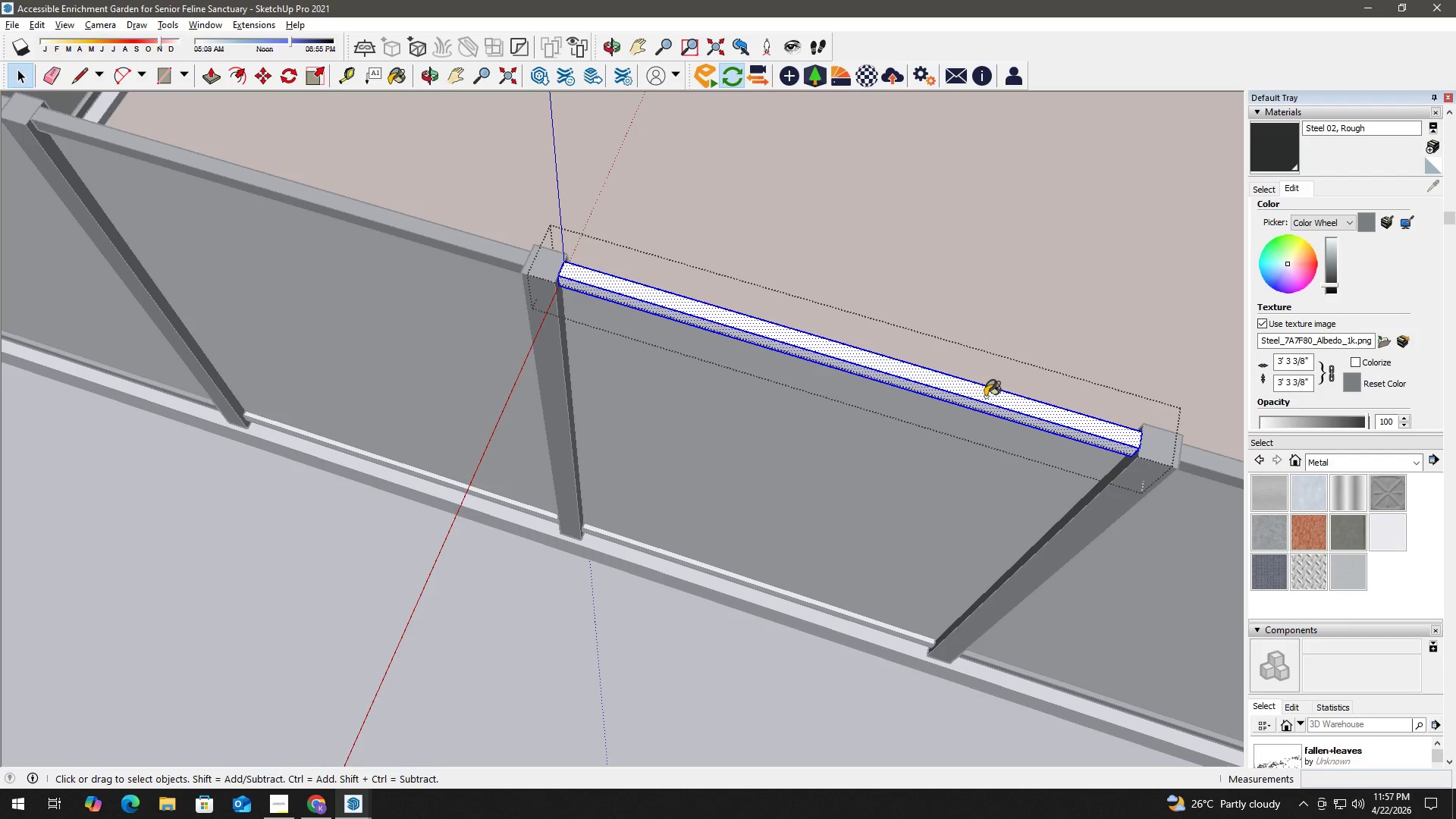 
key(B)
 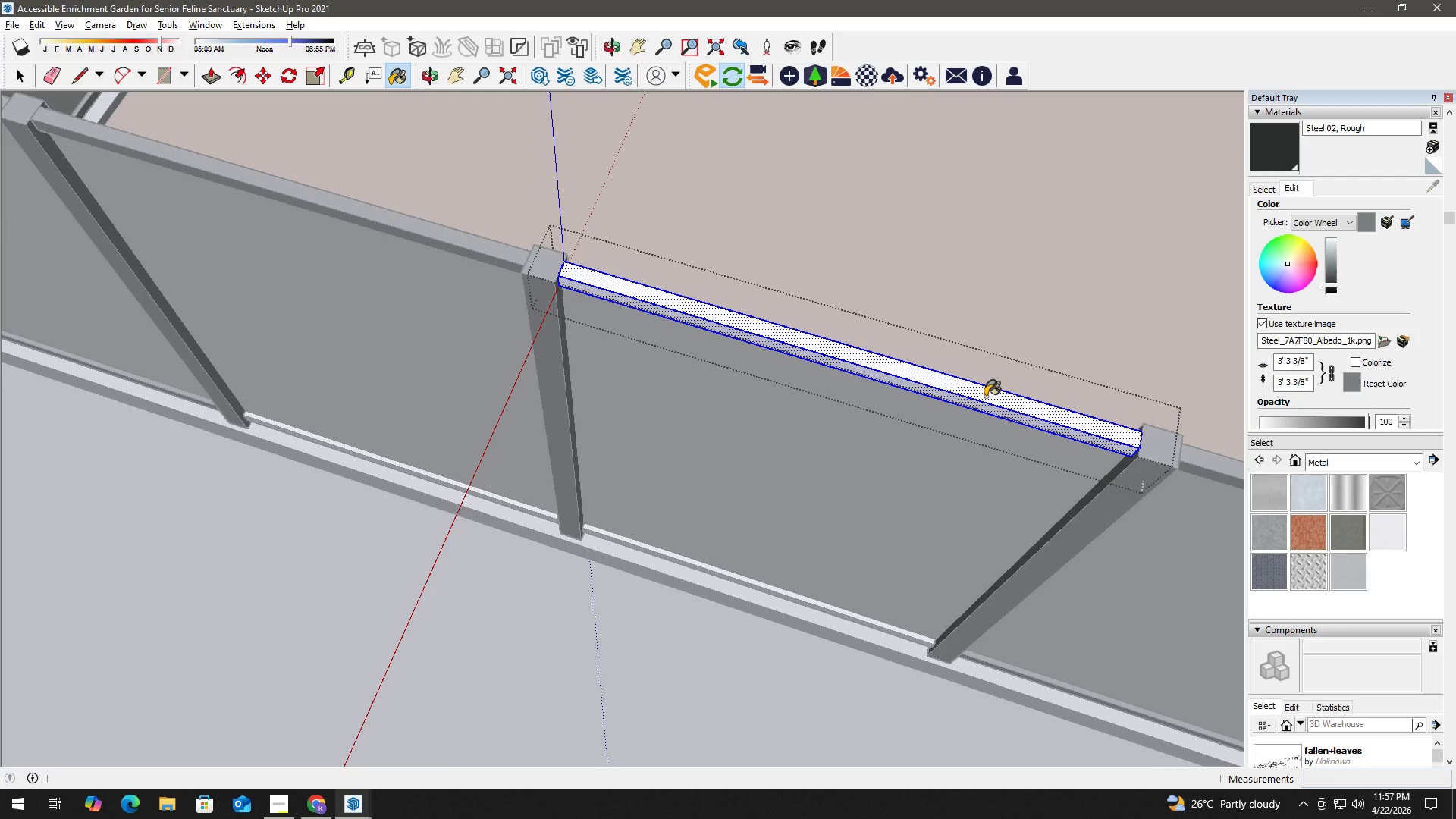 
triple_click([985, 397])
 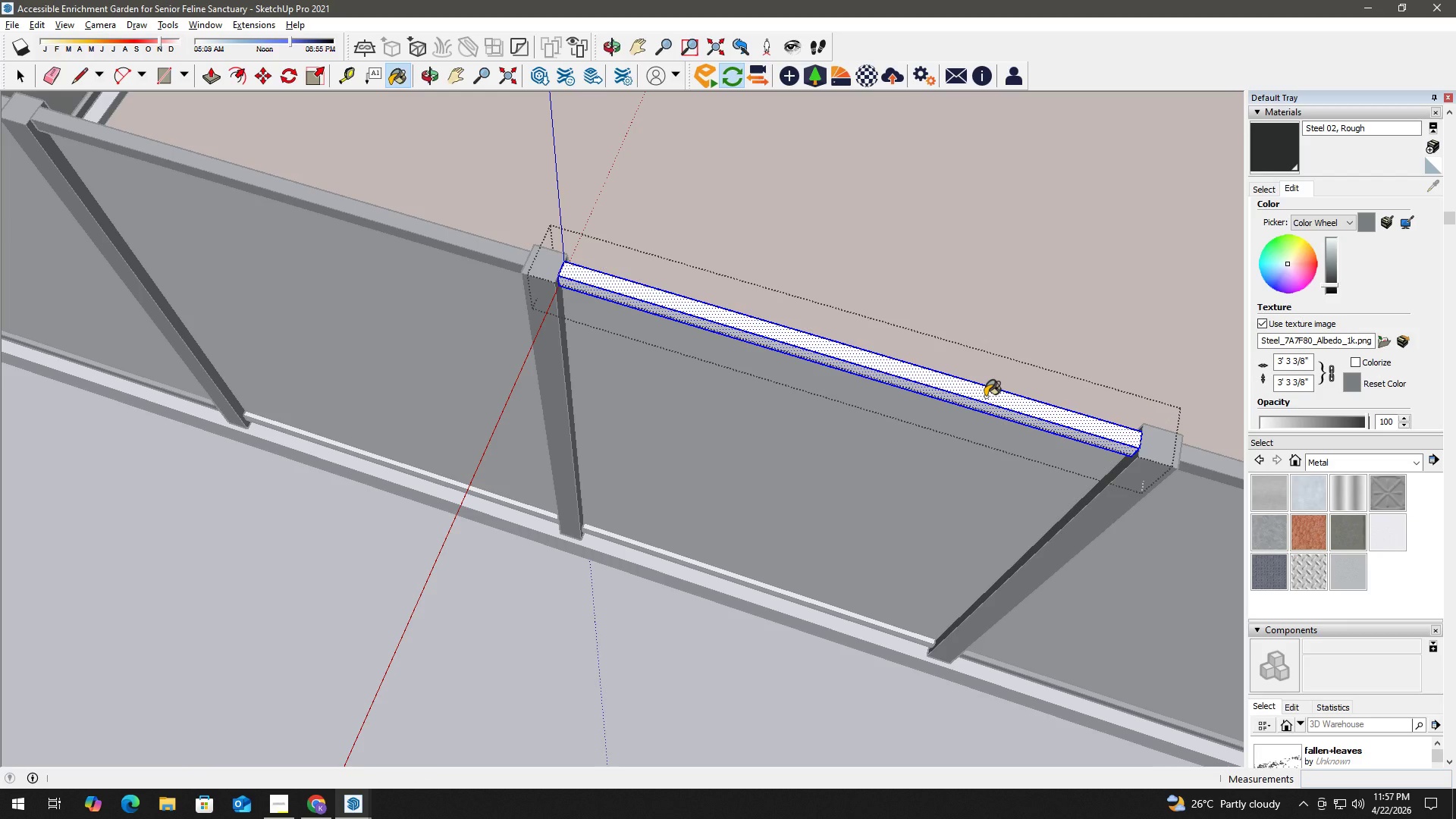 
left_click([985, 397])
 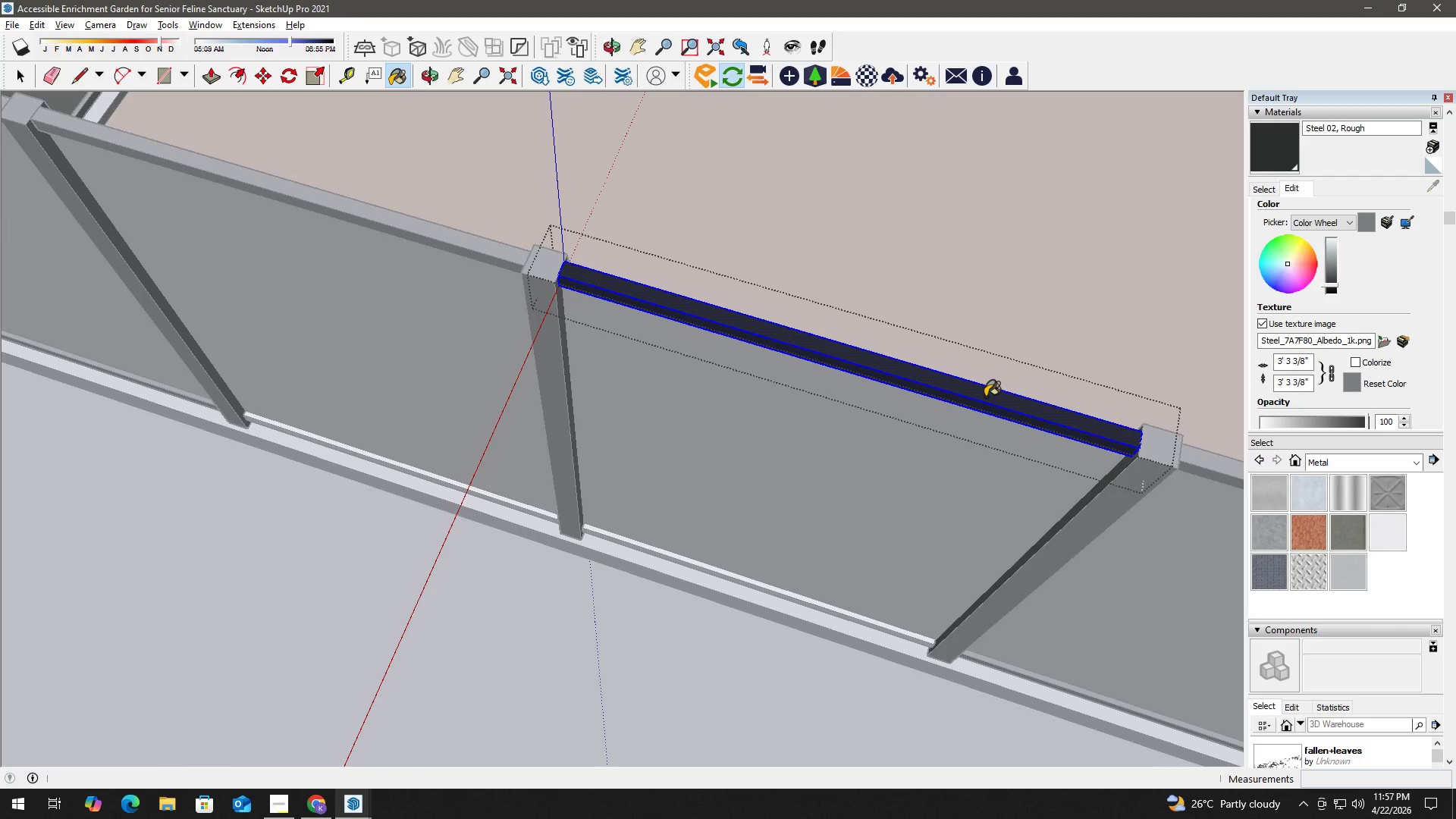 
key(Space)
 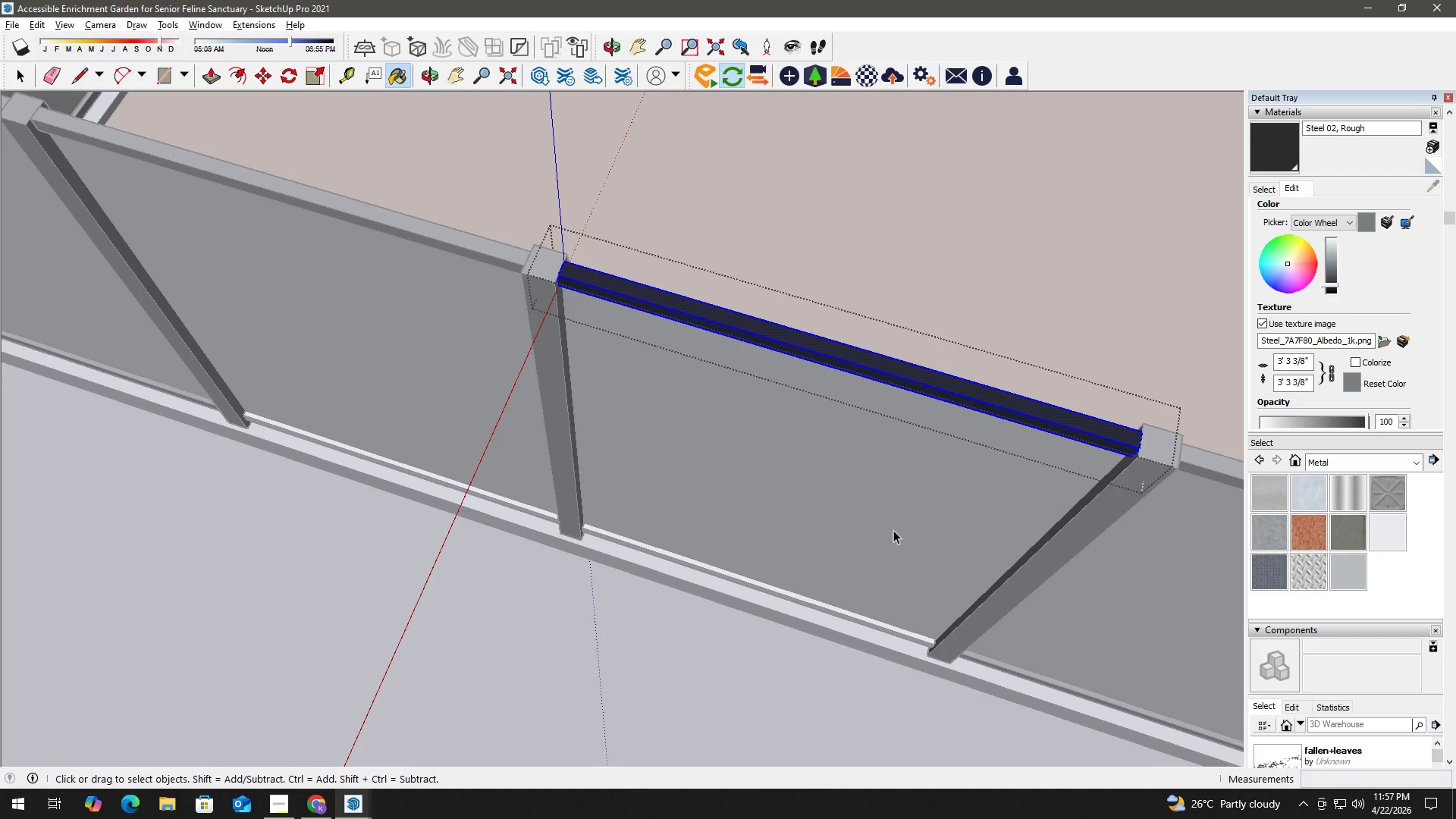 
key(Escape)
 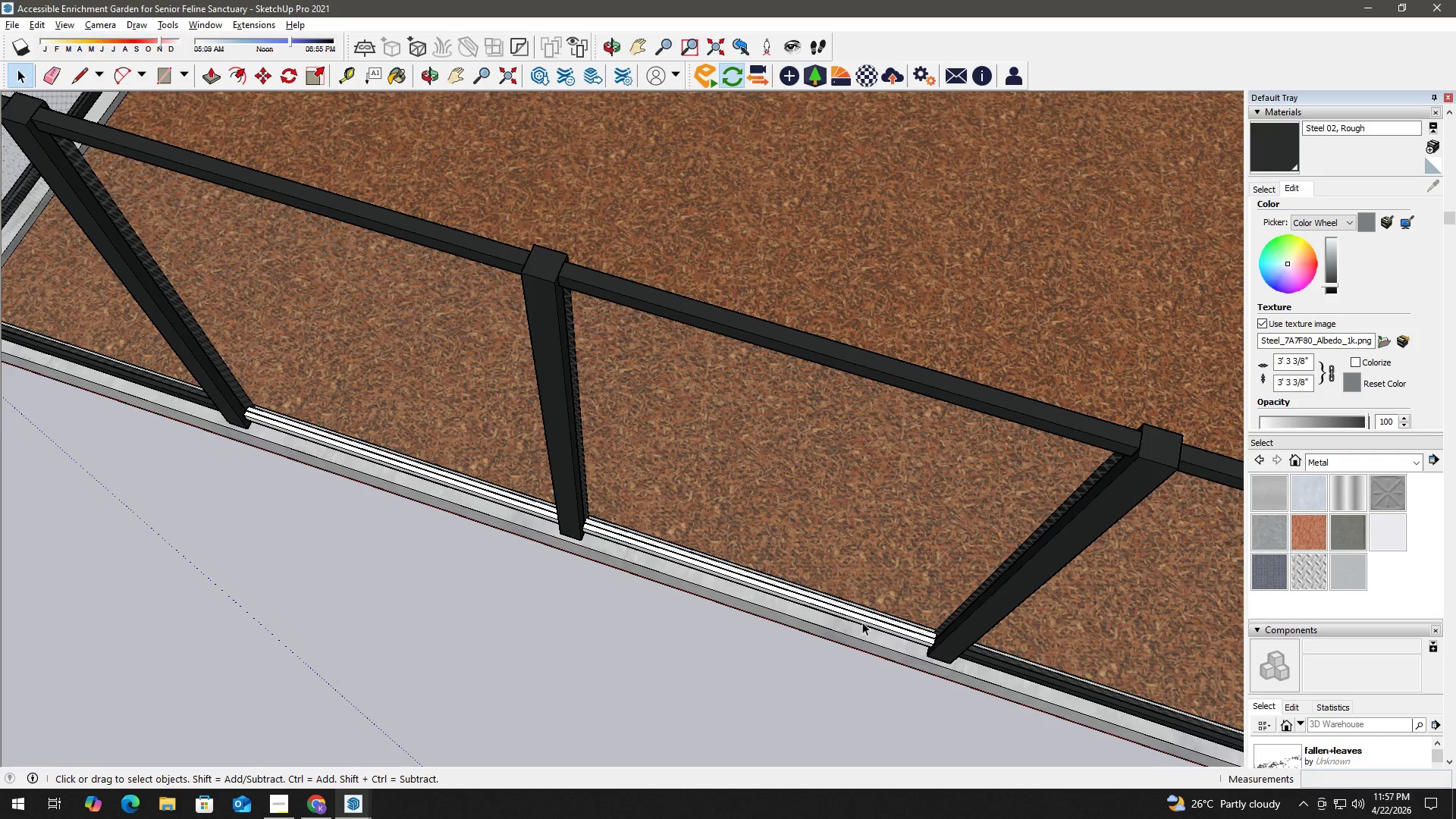 
left_click([884, 626])
 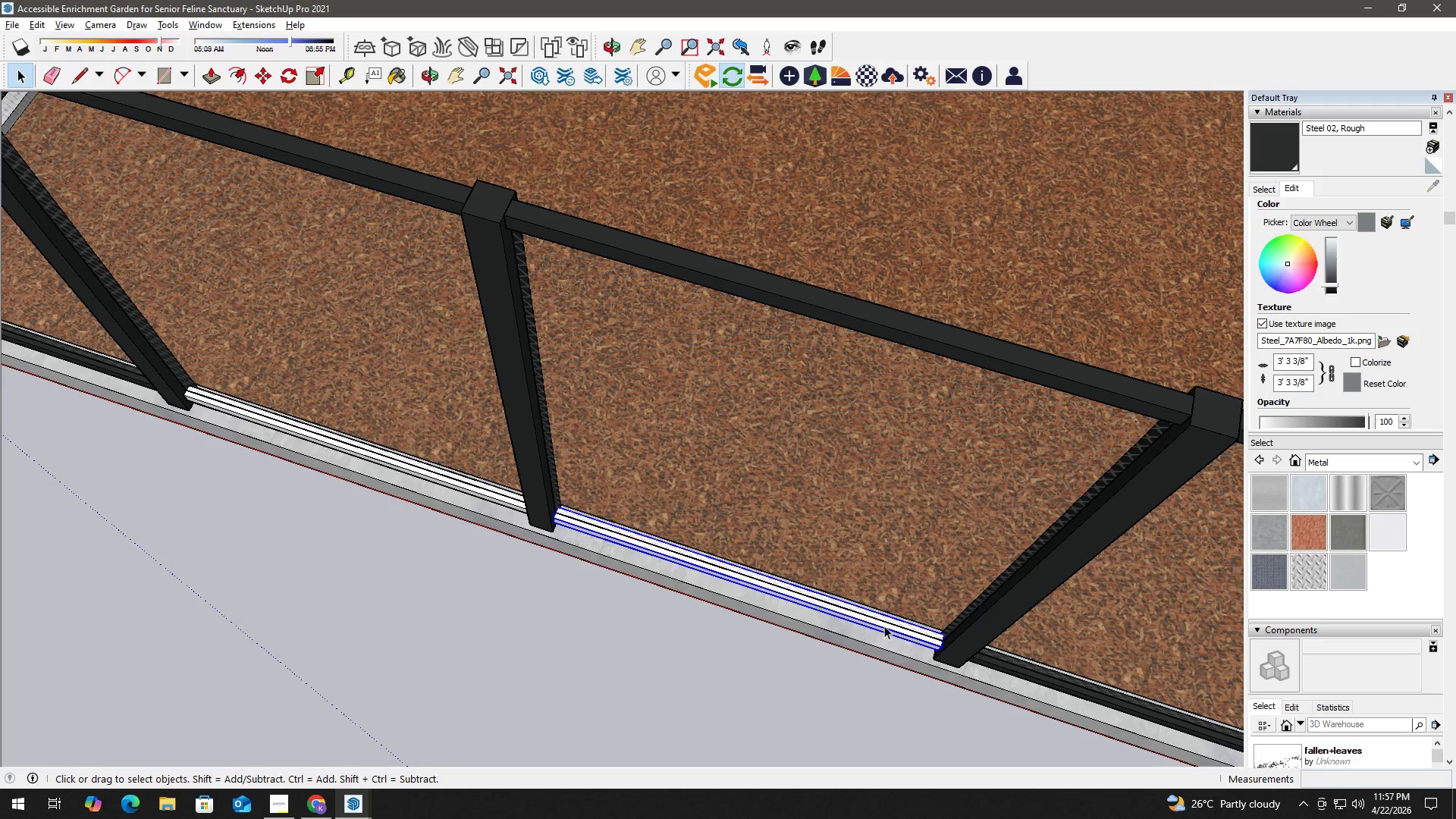 
scroll: coordinate [868, 623], scroll_direction: up, amount: 1.0
 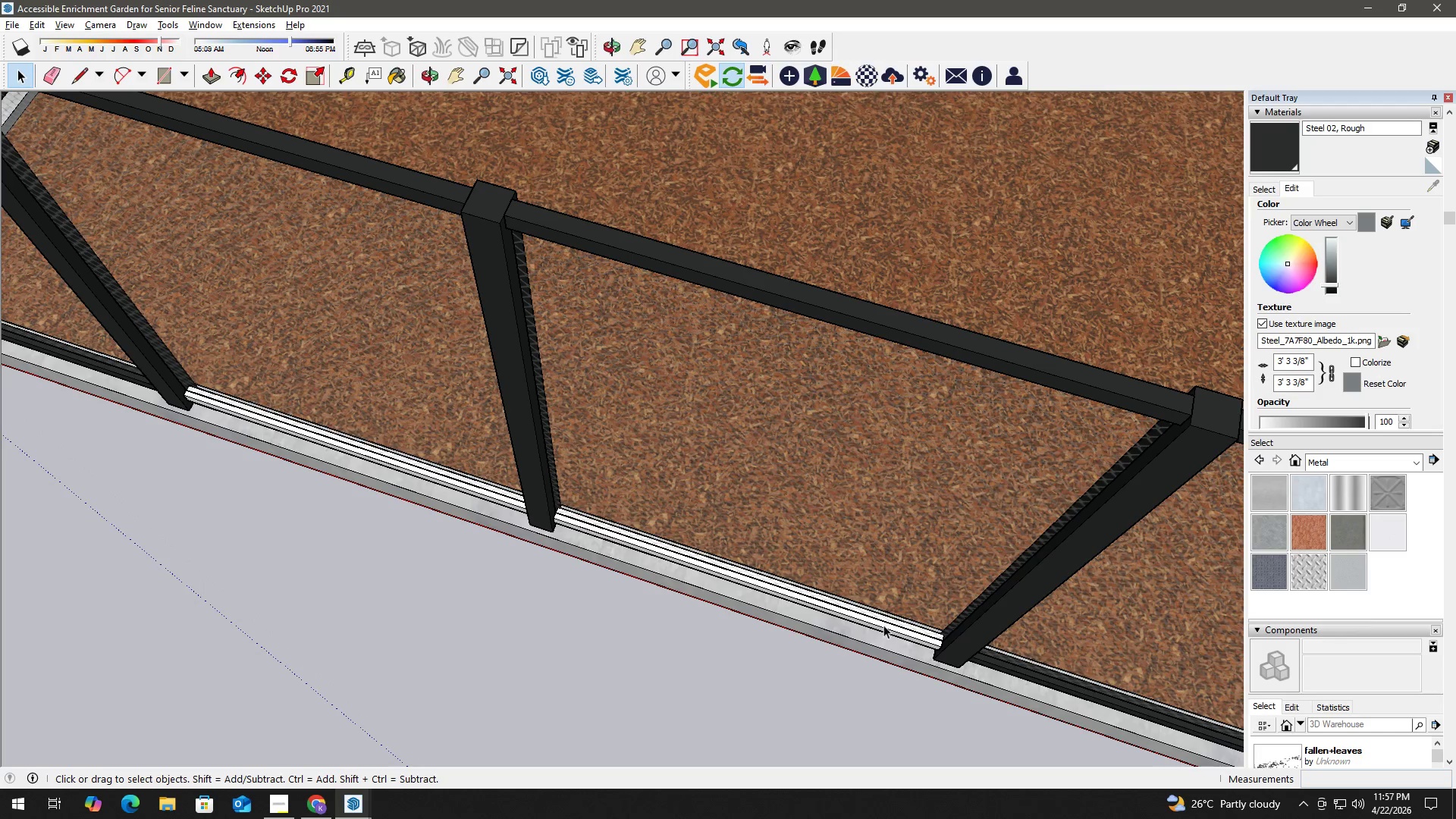 
double_click([884, 626])
 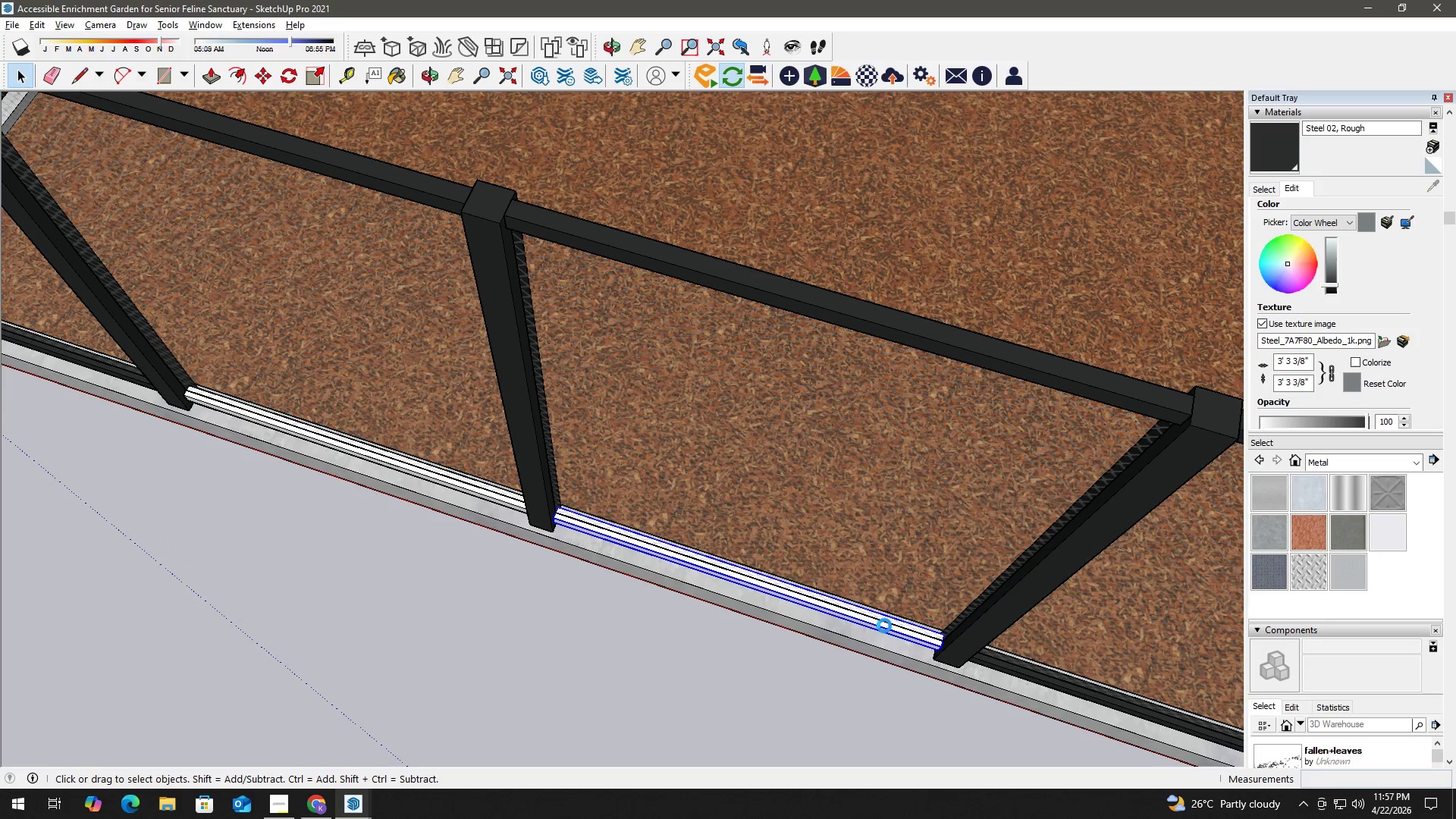 
triple_click([884, 626])
 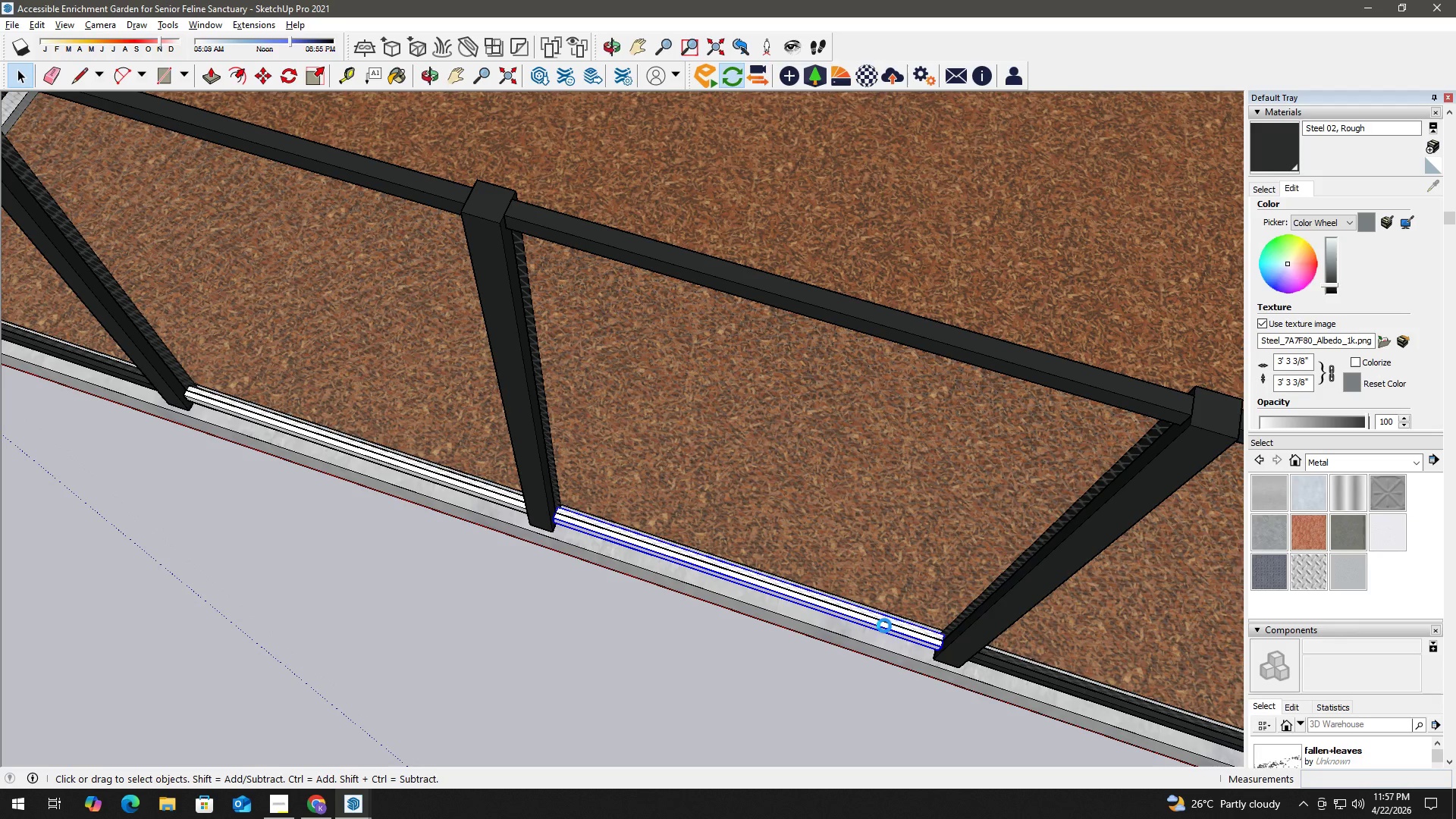 
triple_click([884, 626])
 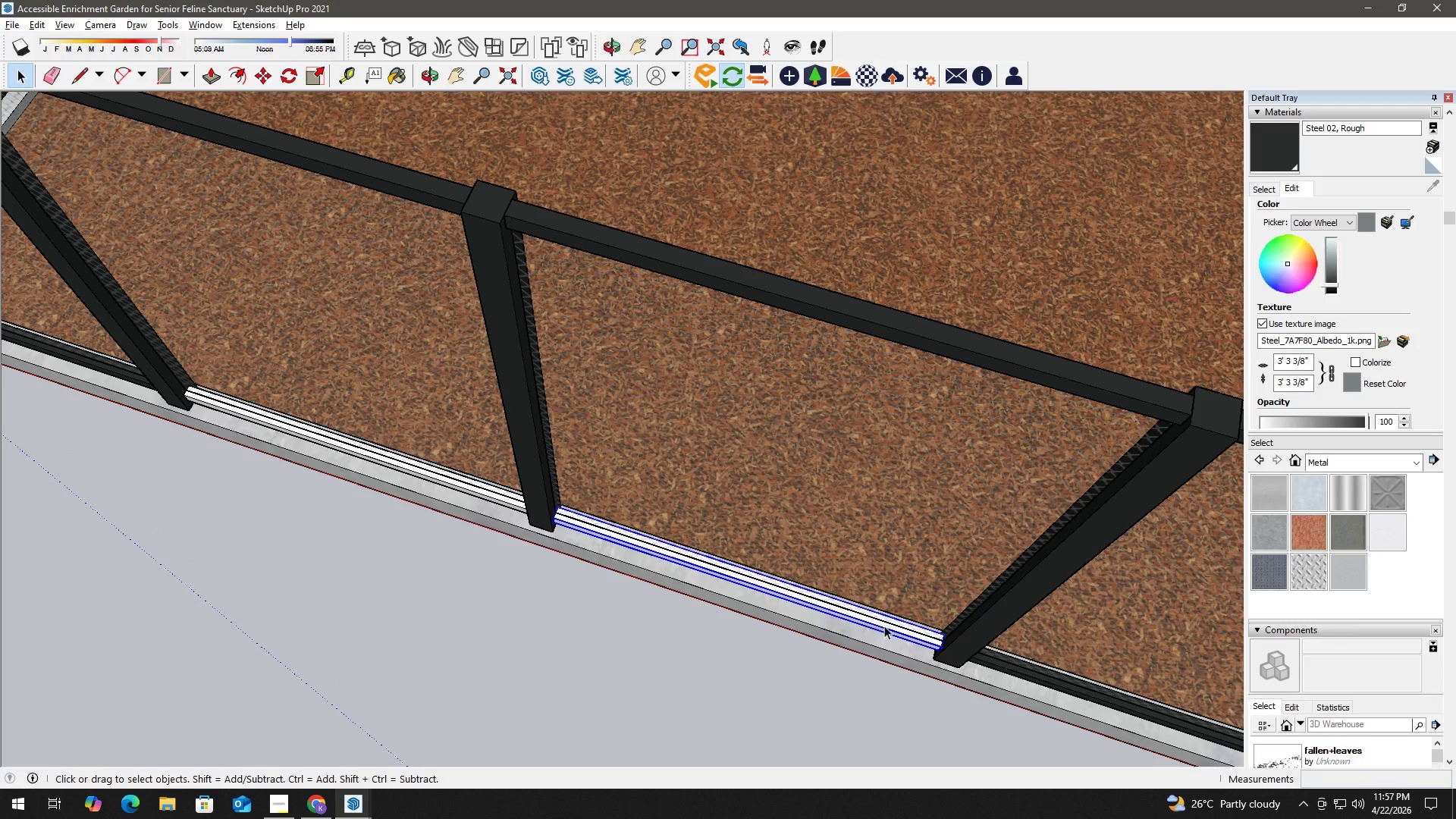 
triple_click([884, 626])
 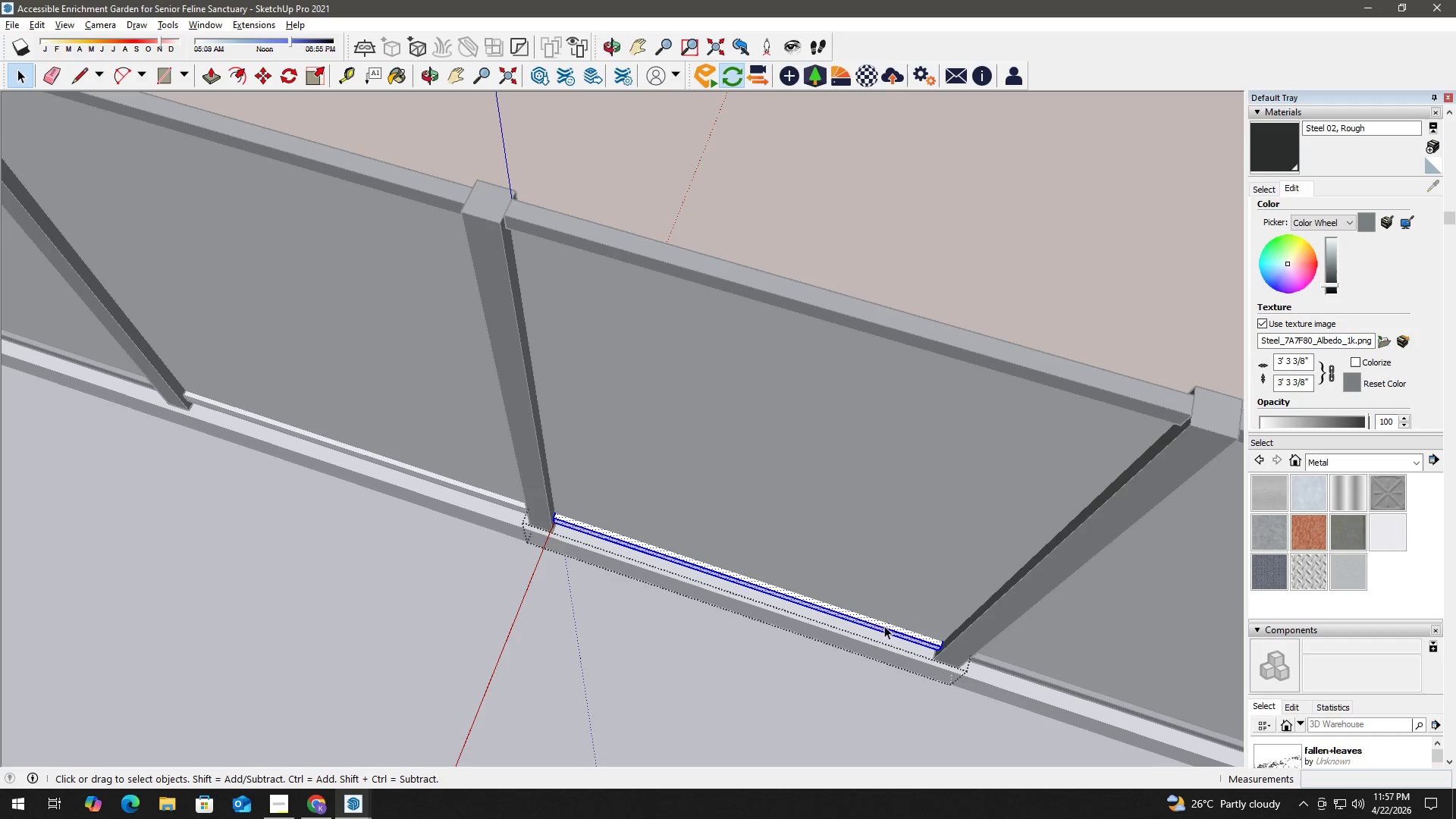 
triple_click([884, 626])
 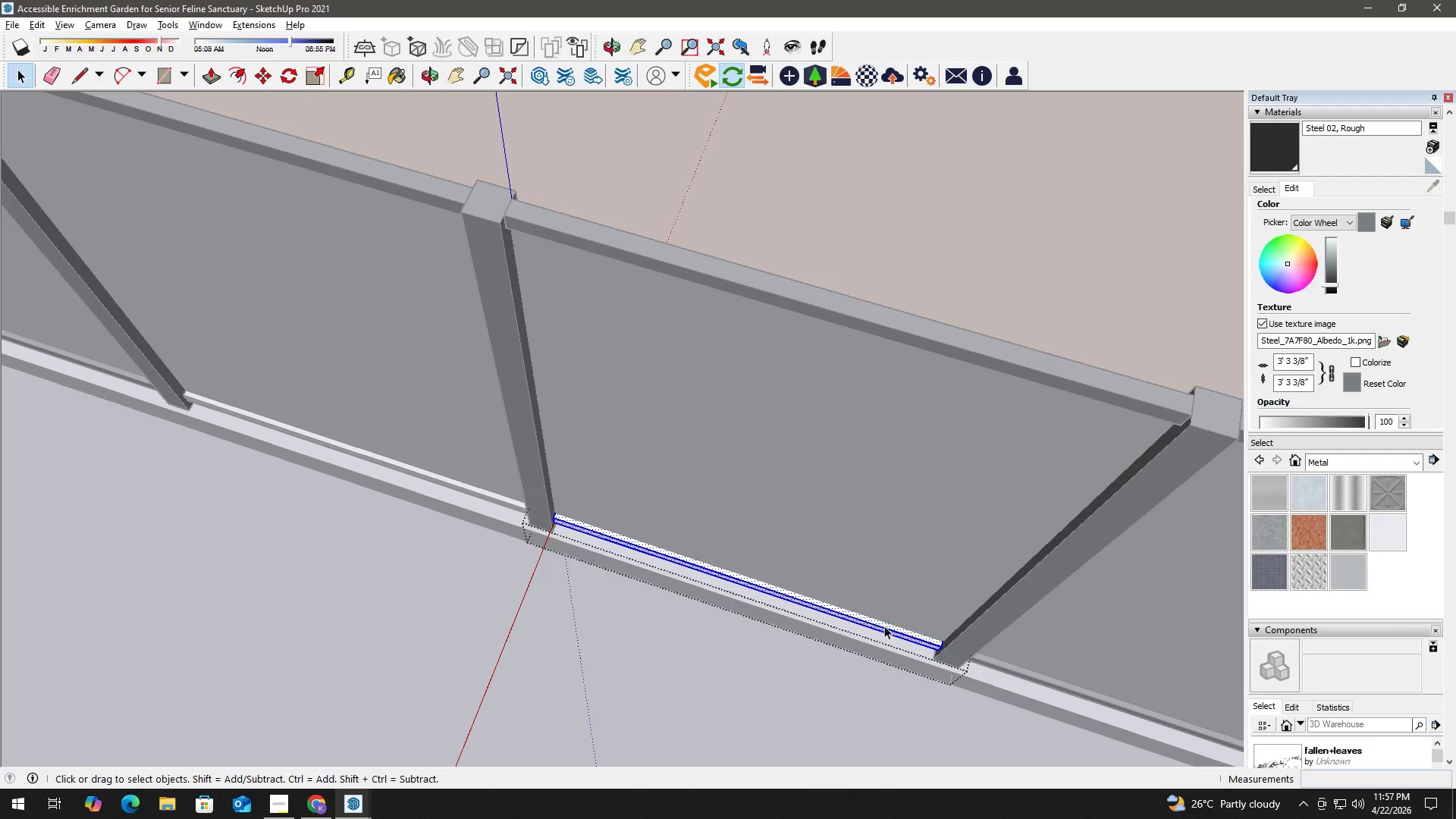 
triple_click([884, 626])
 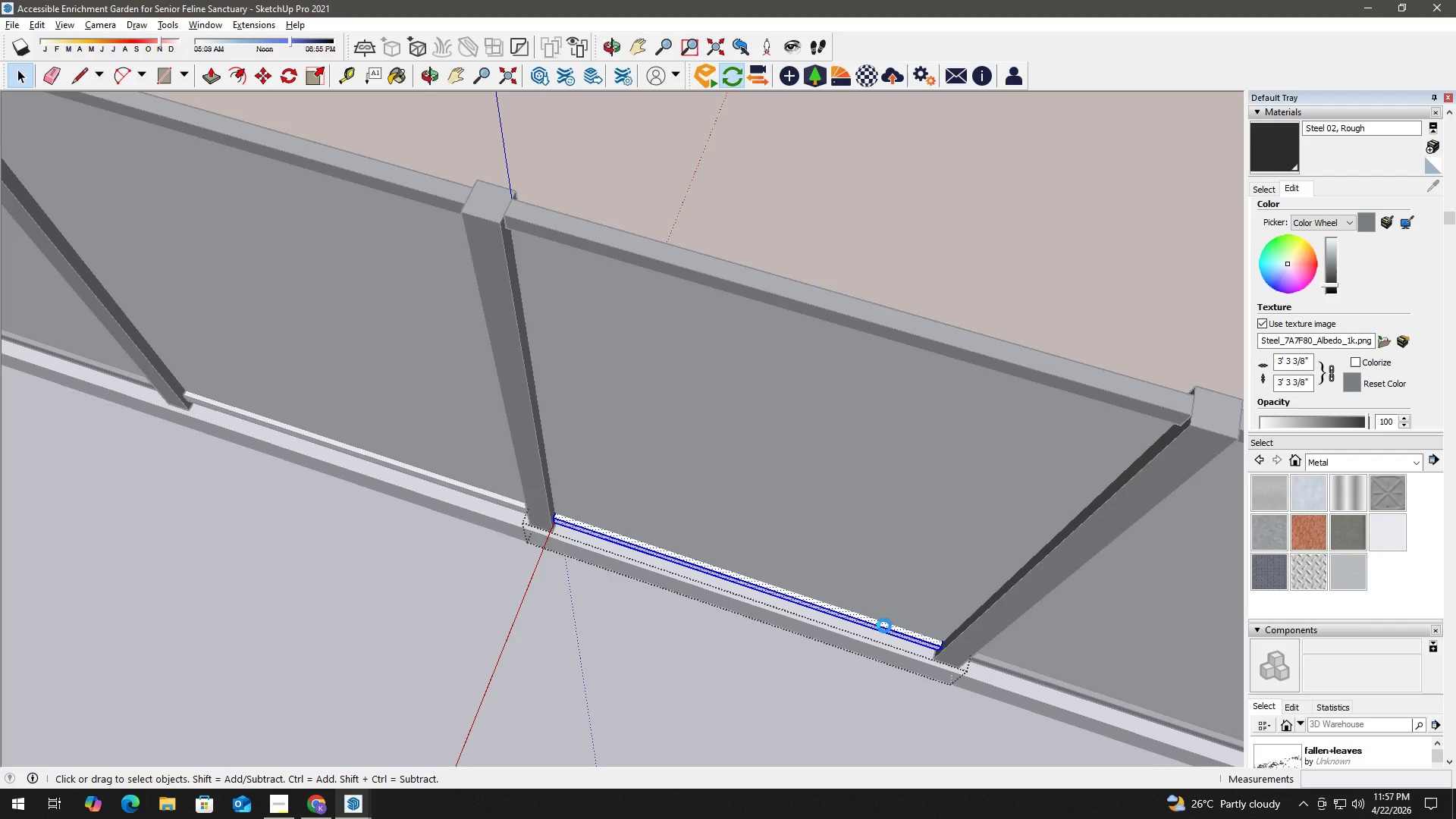 
triple_click([884, 626])
 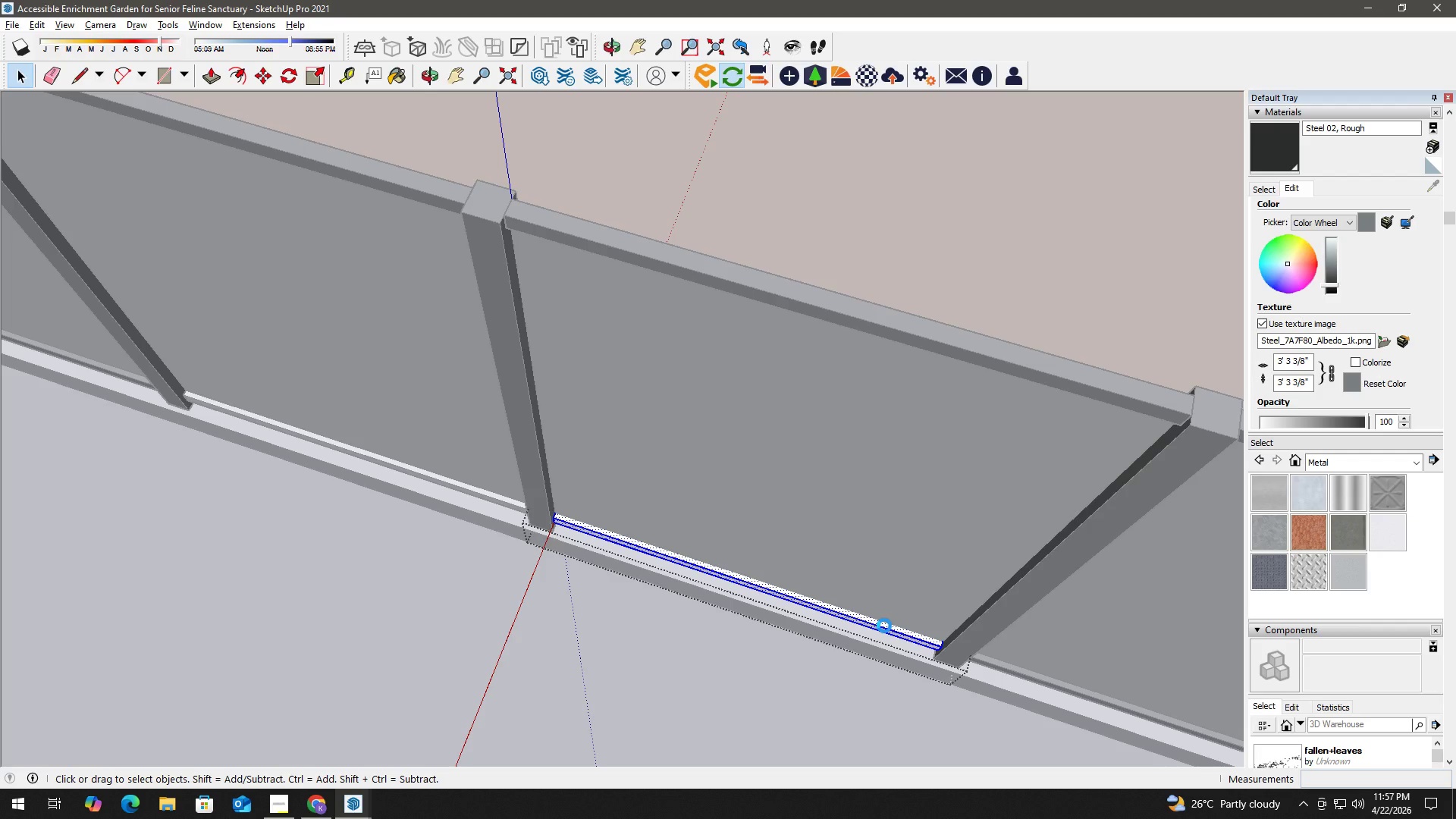 
triple_click([884, 626])
 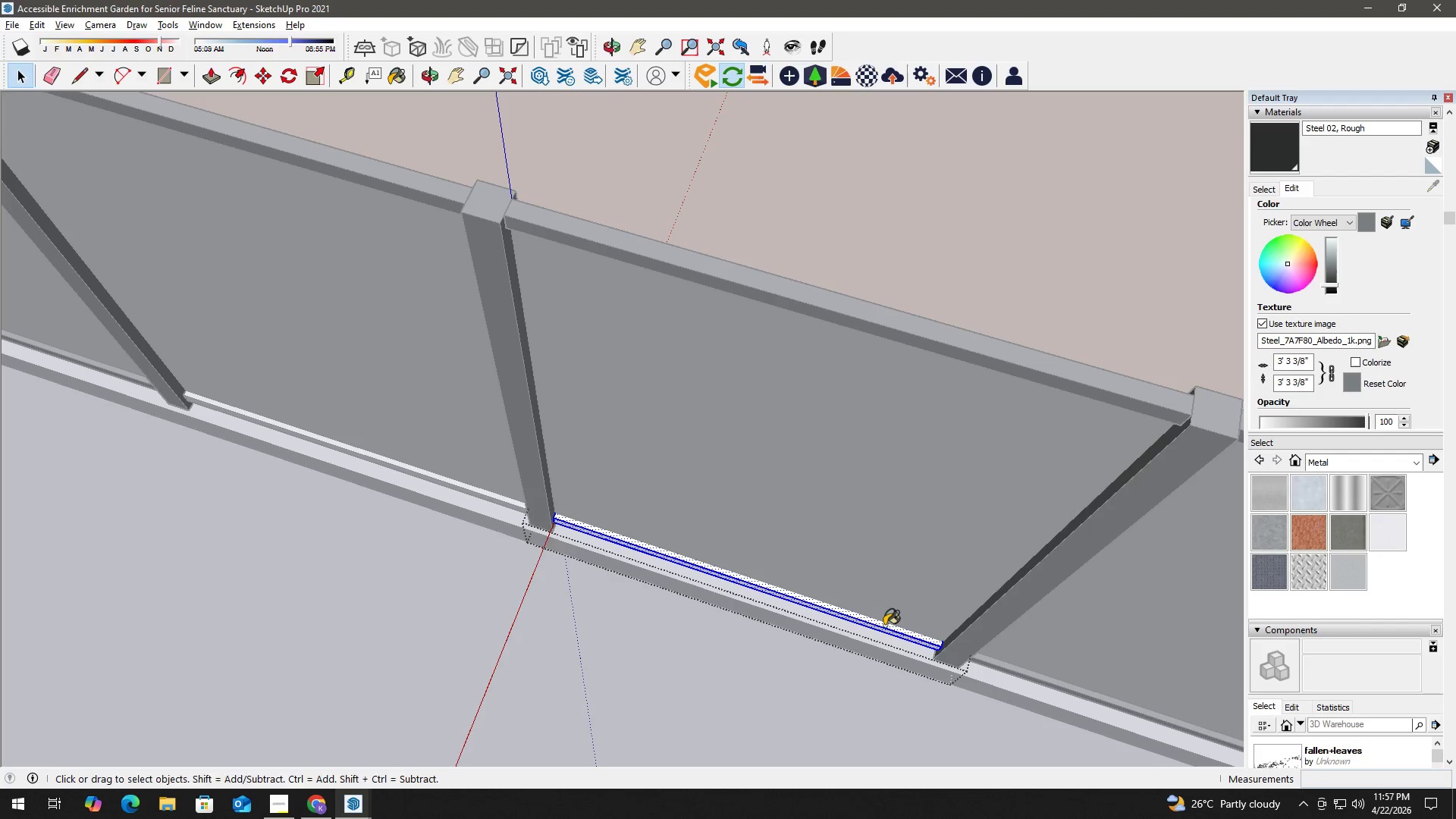 
key(B)
 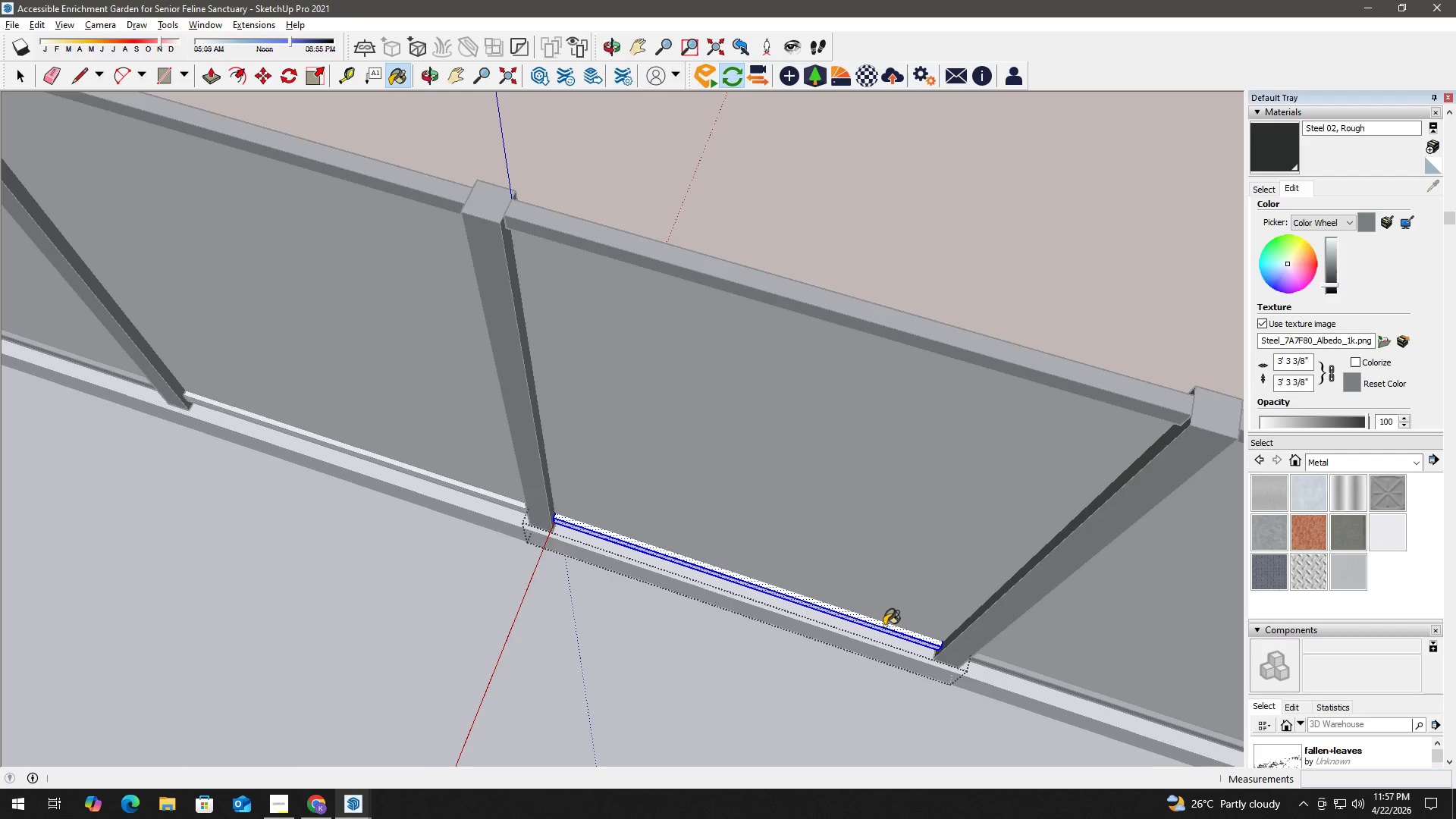 
triple_click([884, 626])
 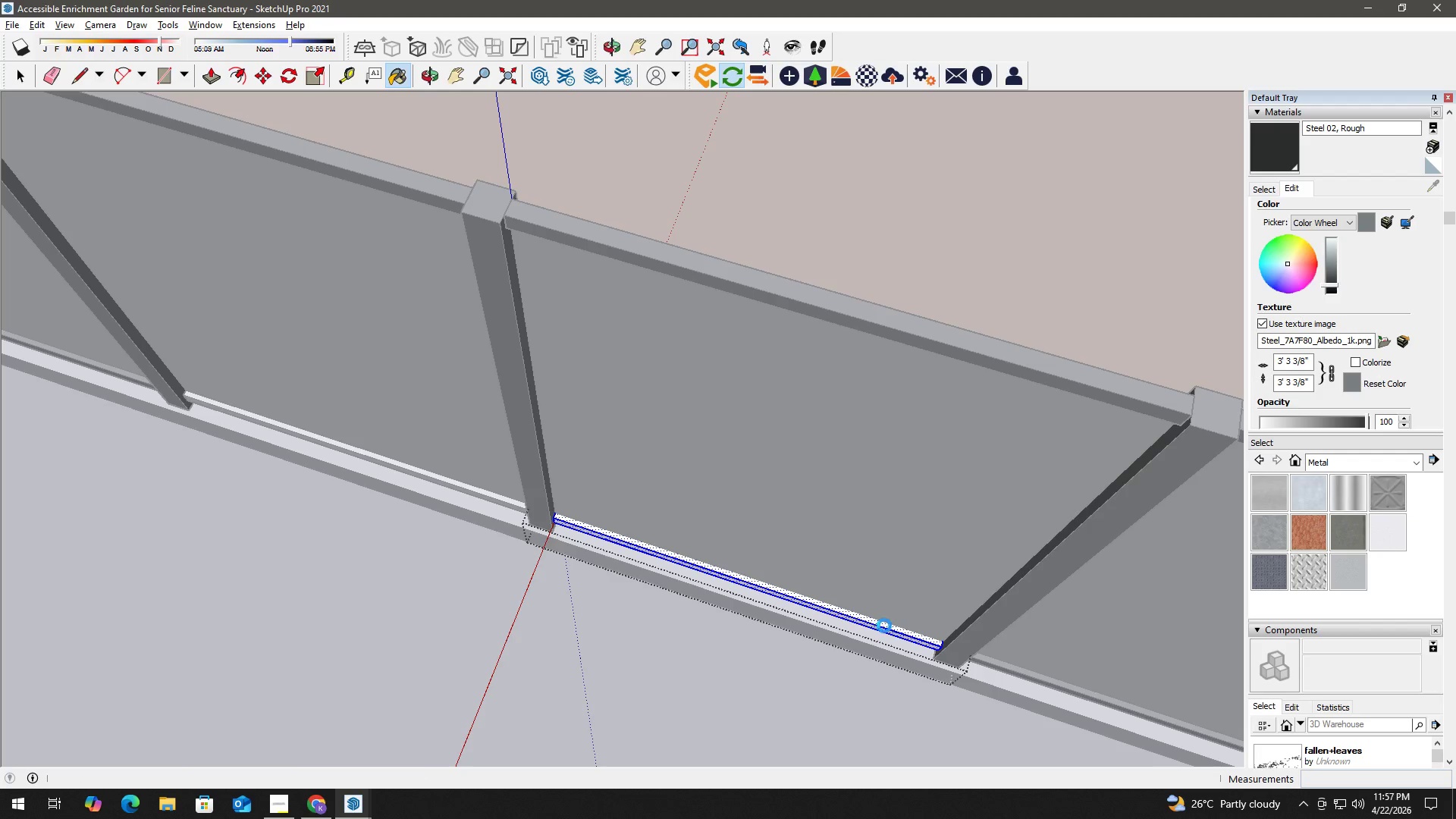 
triple_click([884, 626])
 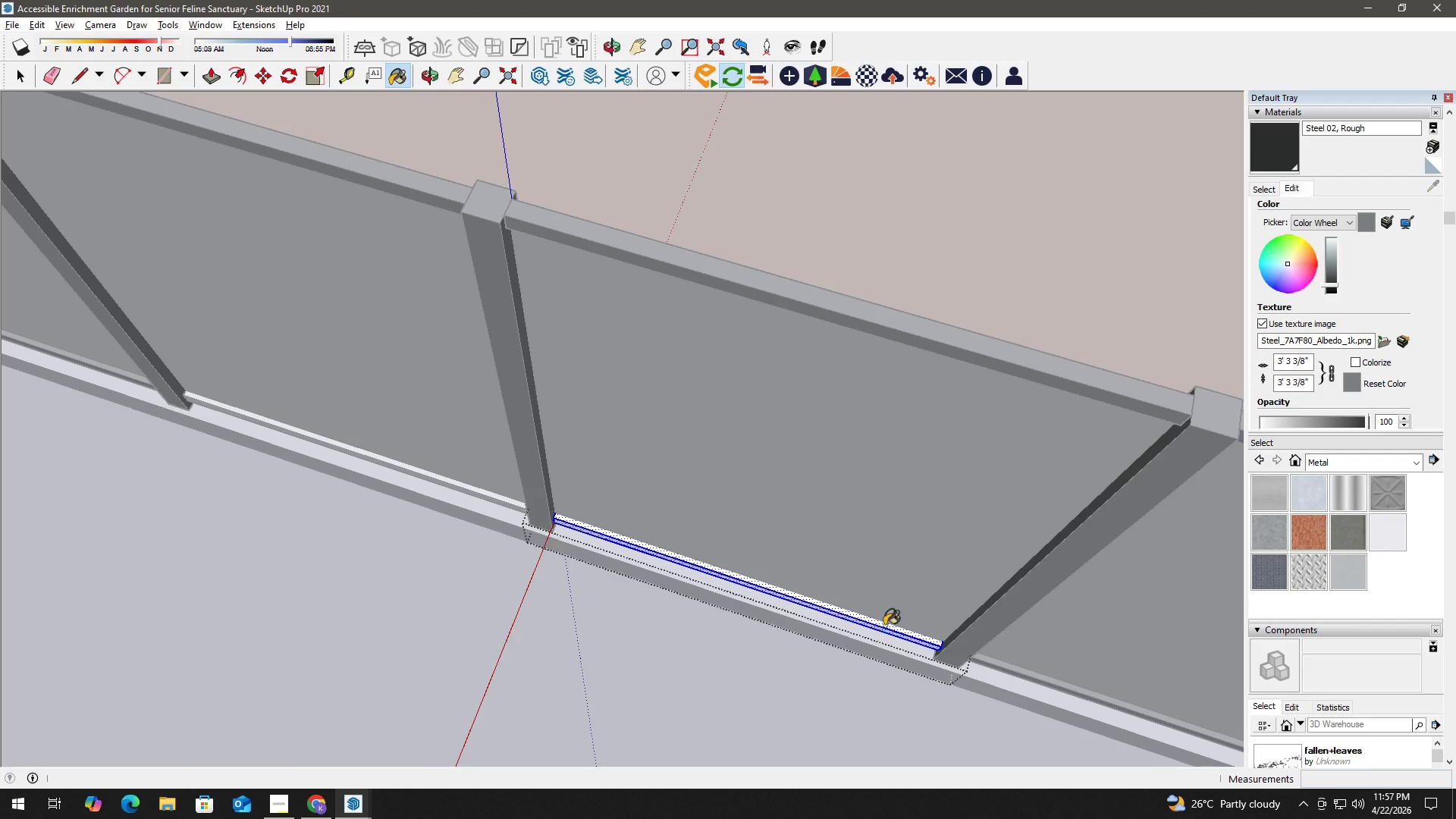 
triple_click([884, 626])
 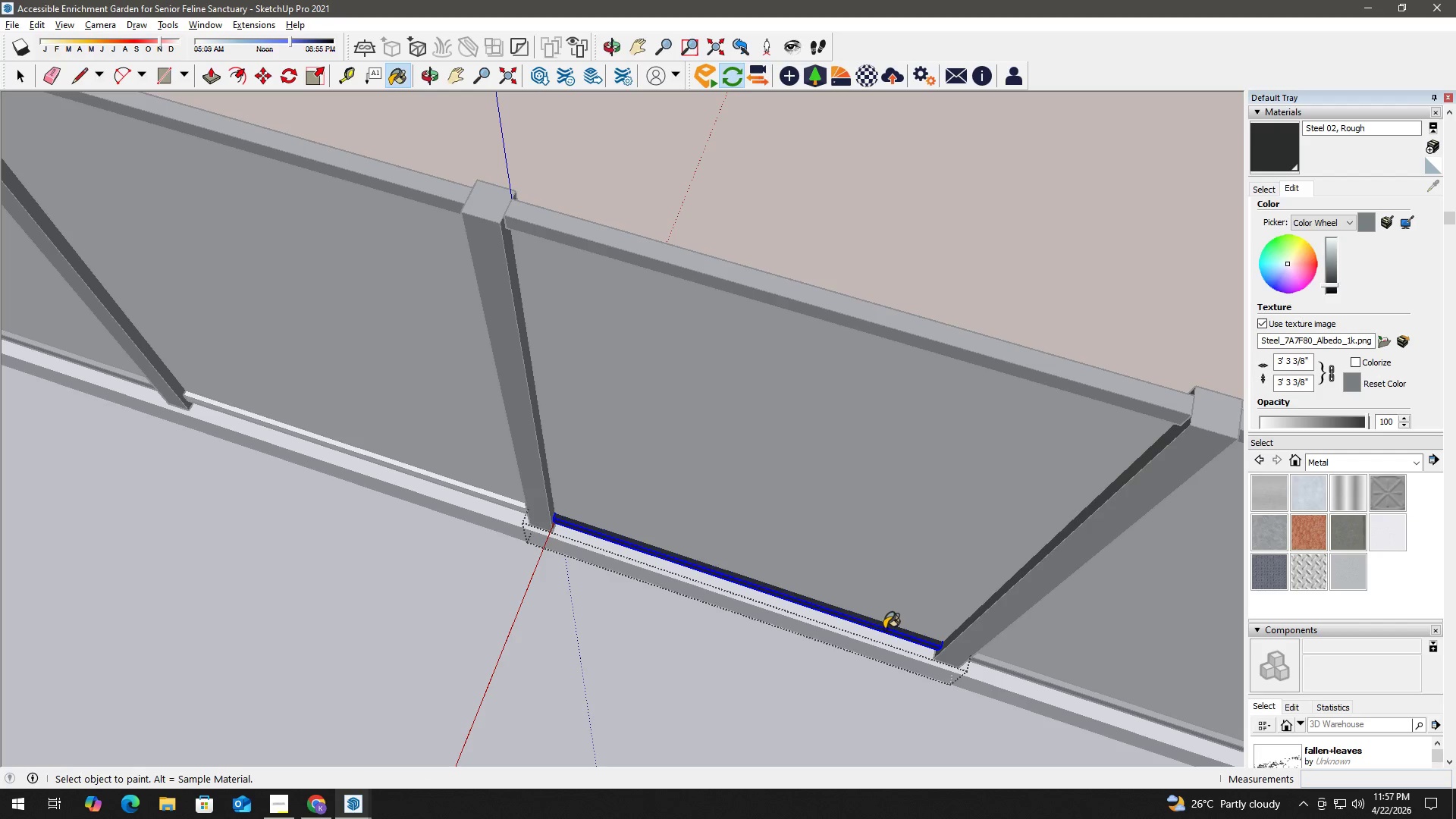 
key(Space)
 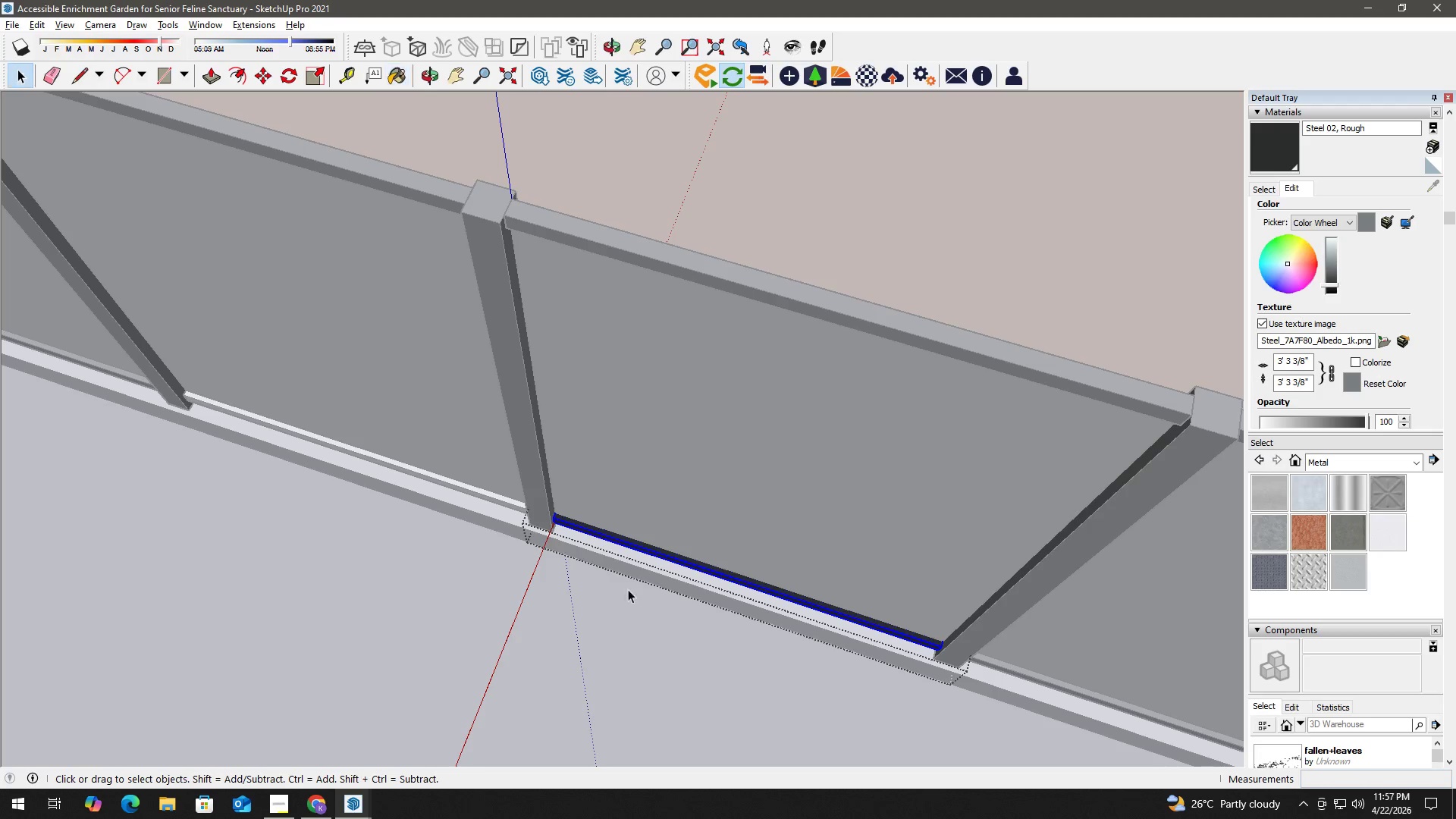 
key(Escape)
 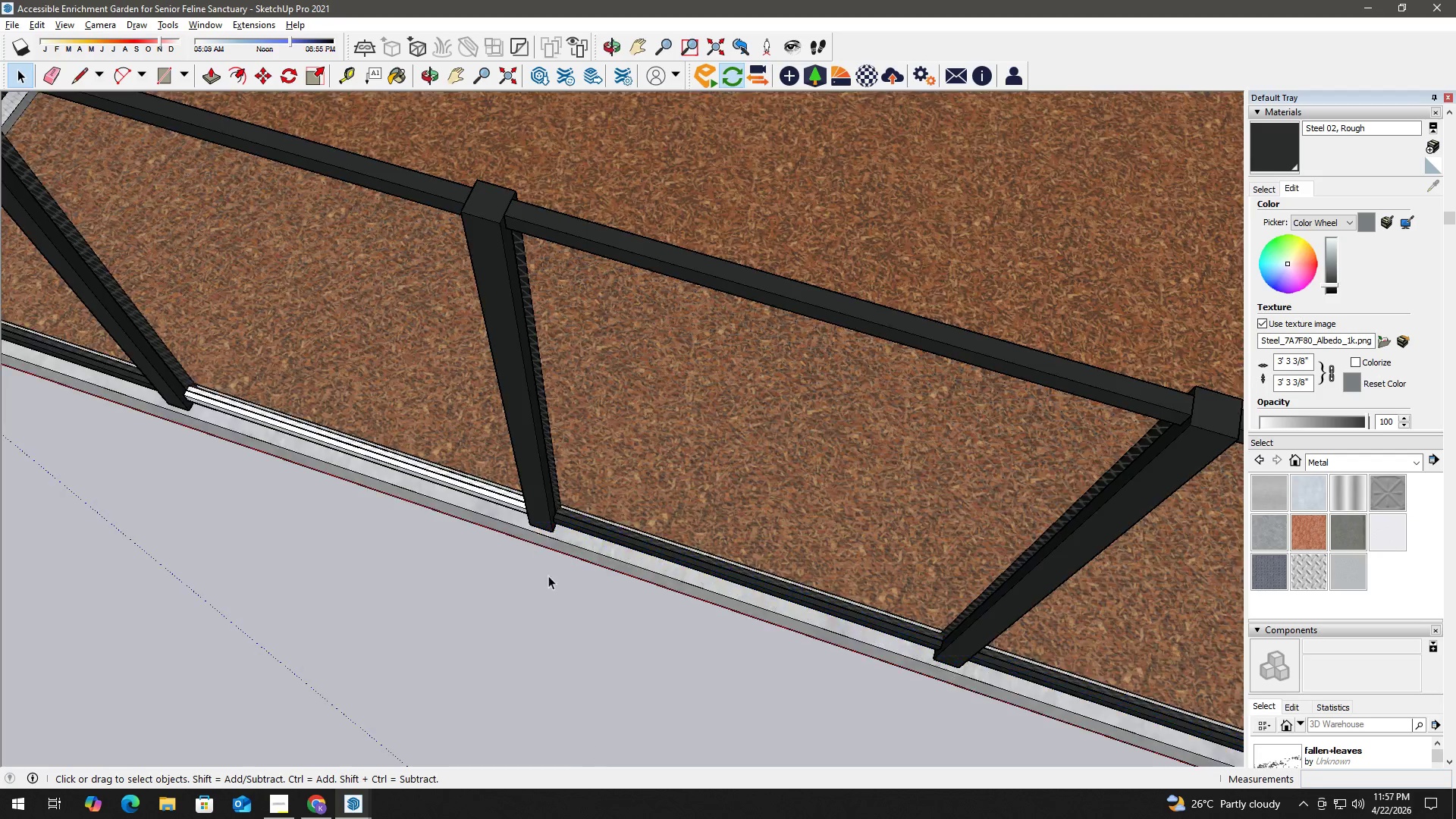 
key(H)
 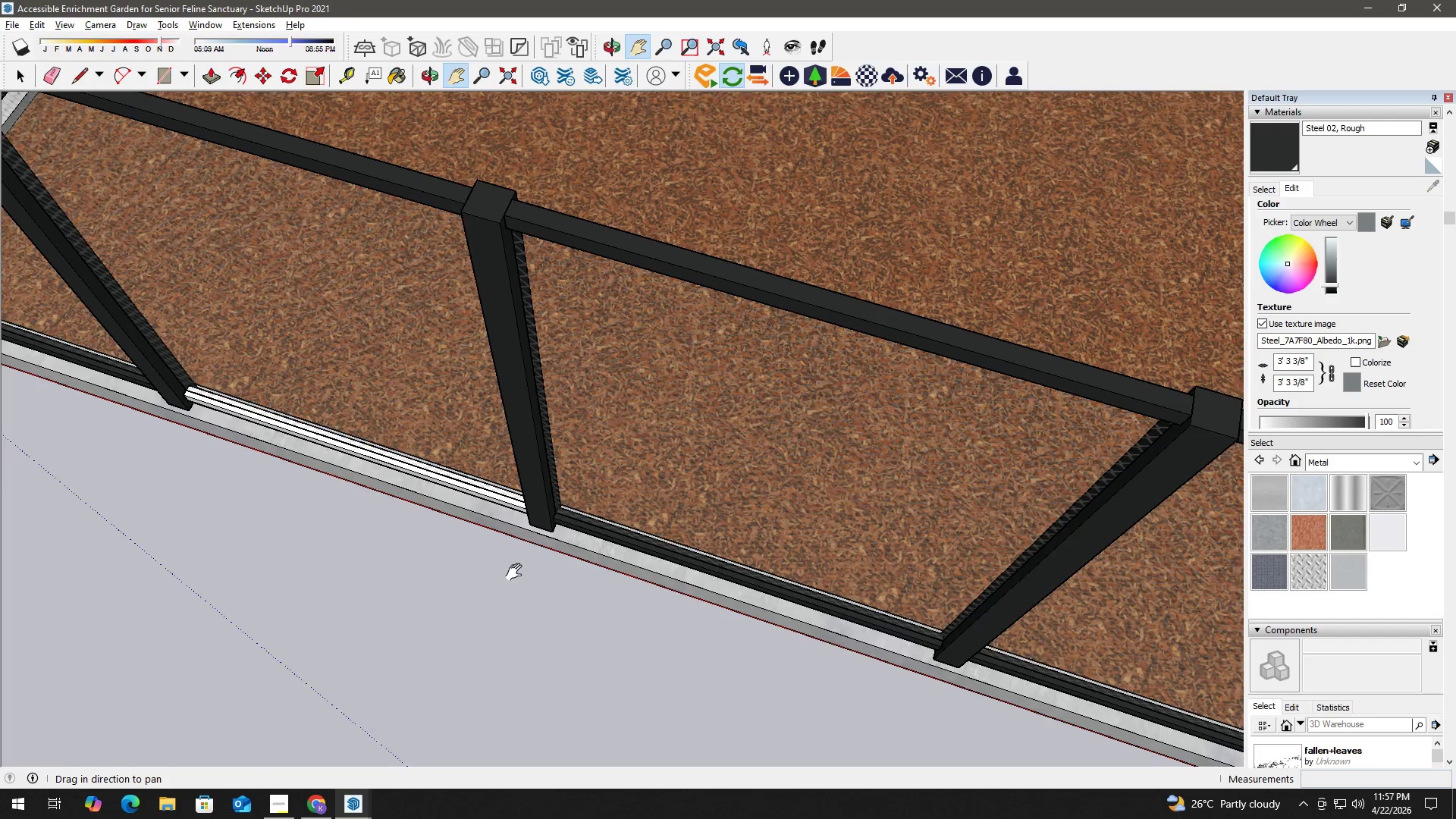 
left_click_drag(start_coordinate=[512, 570], to_coordinate=[760, 657])
 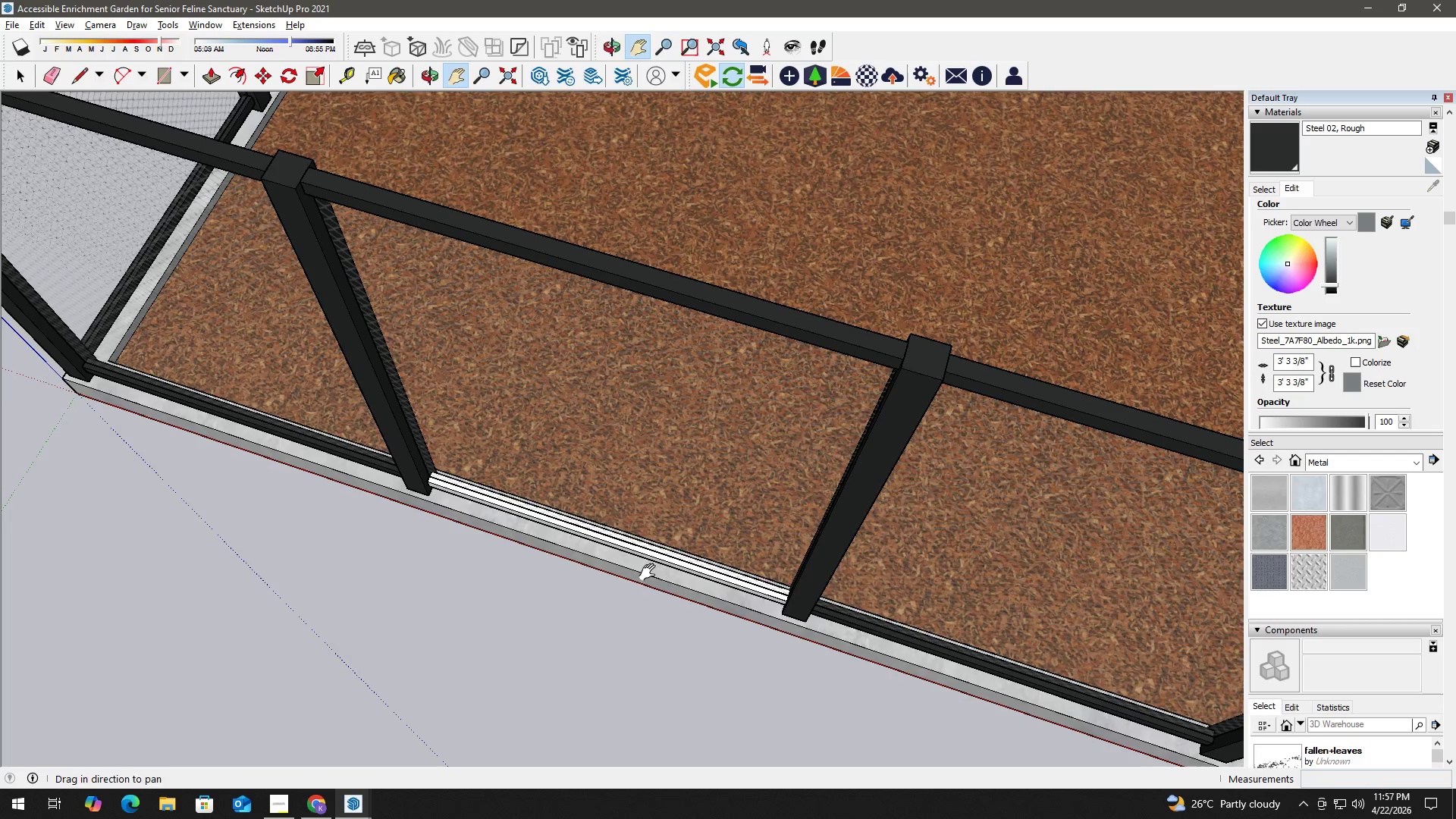 
key(Space)
 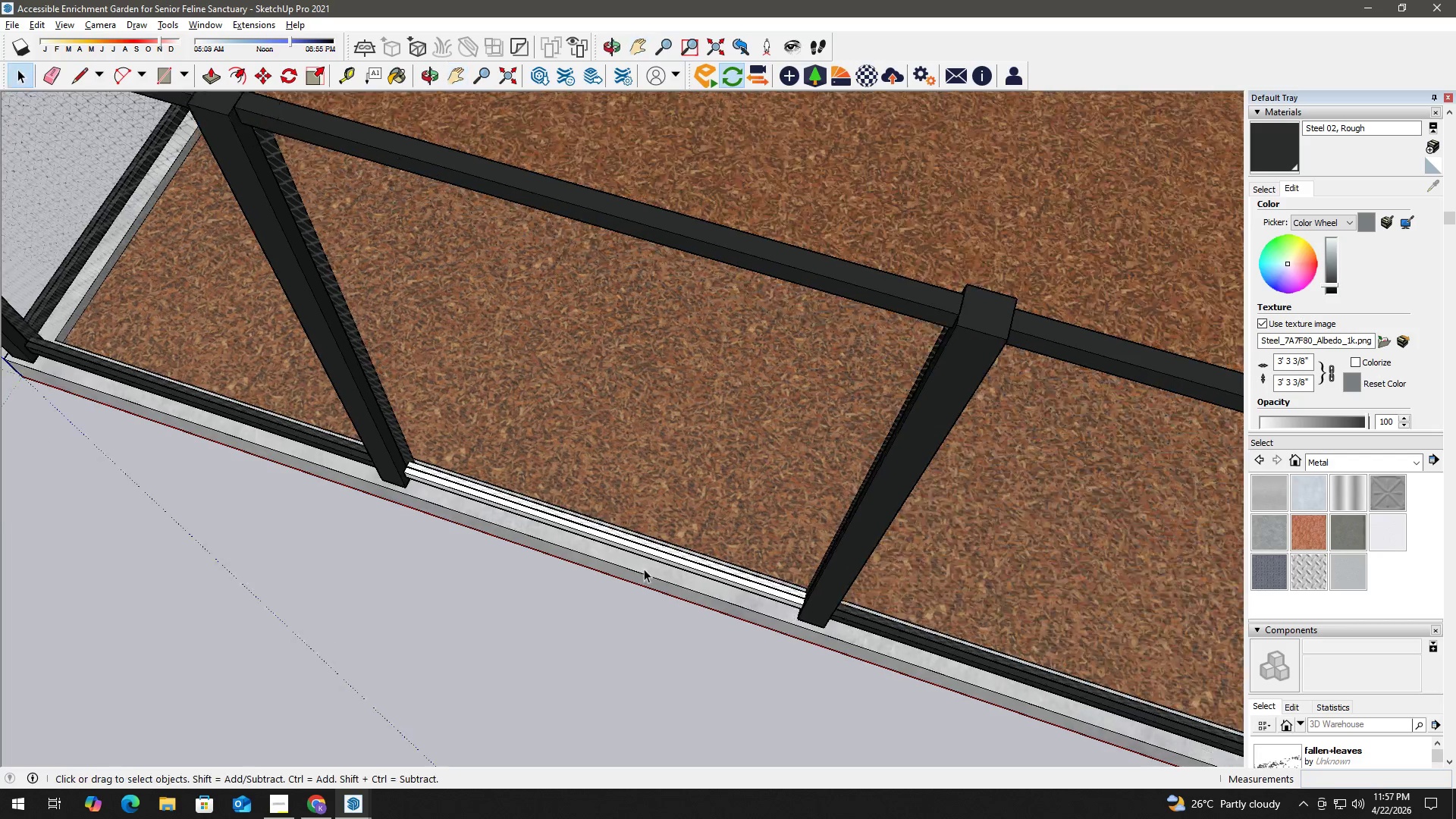 
scroll: coordinate [644, 569], scroll_direction: up, amount: 2.0
 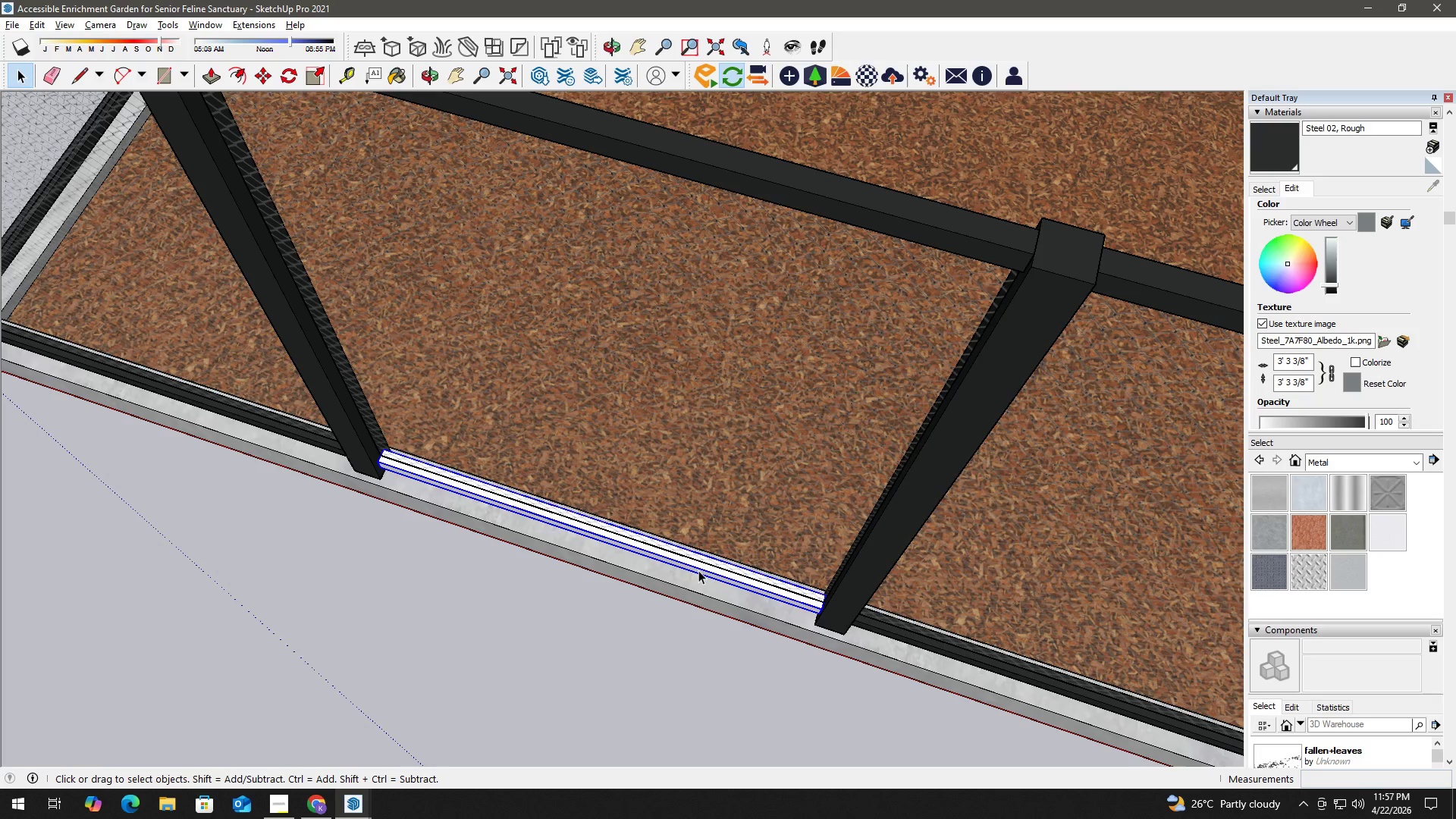 
double_click([698, 570])
 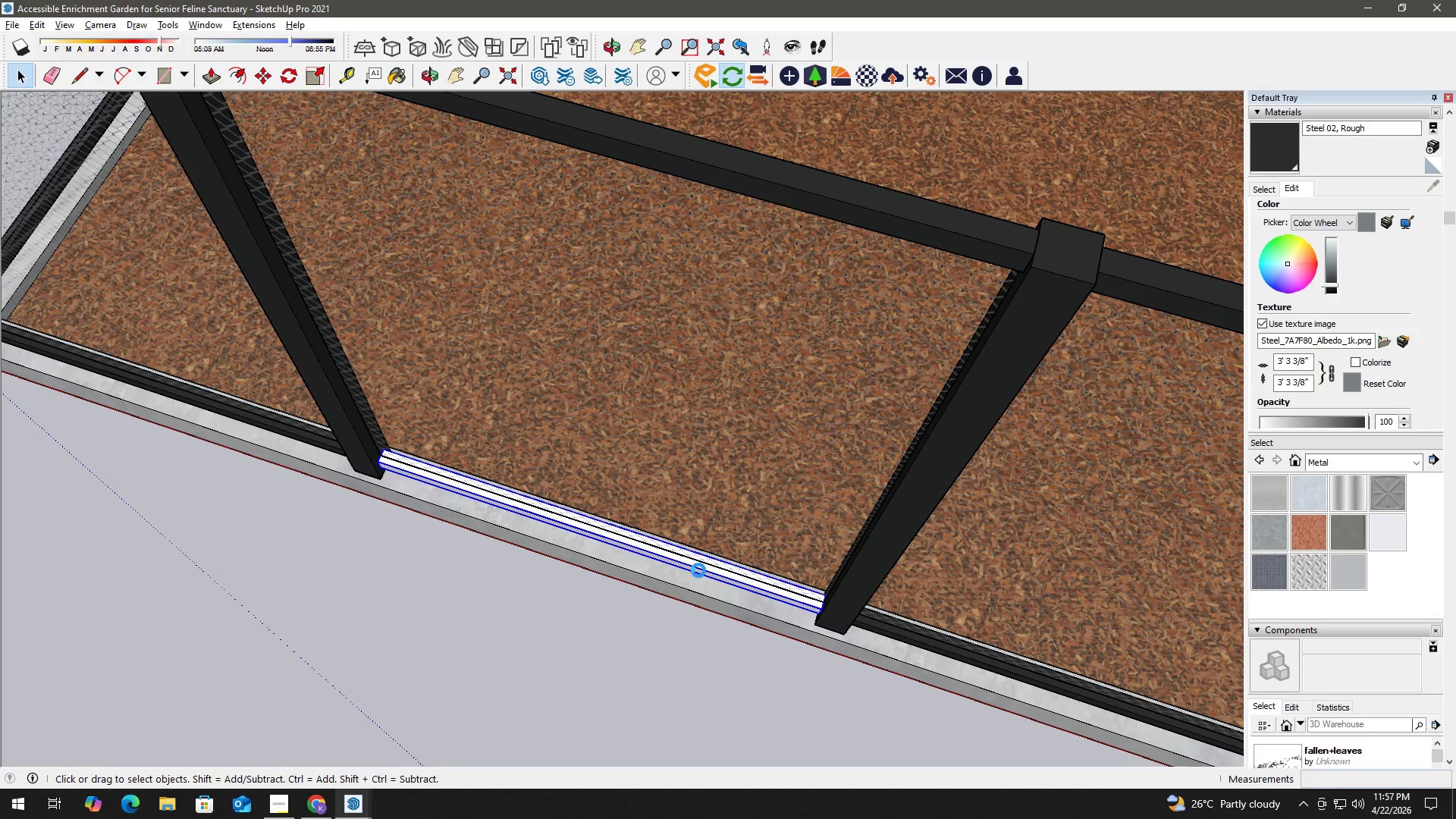 
triple_click([698, 570])
 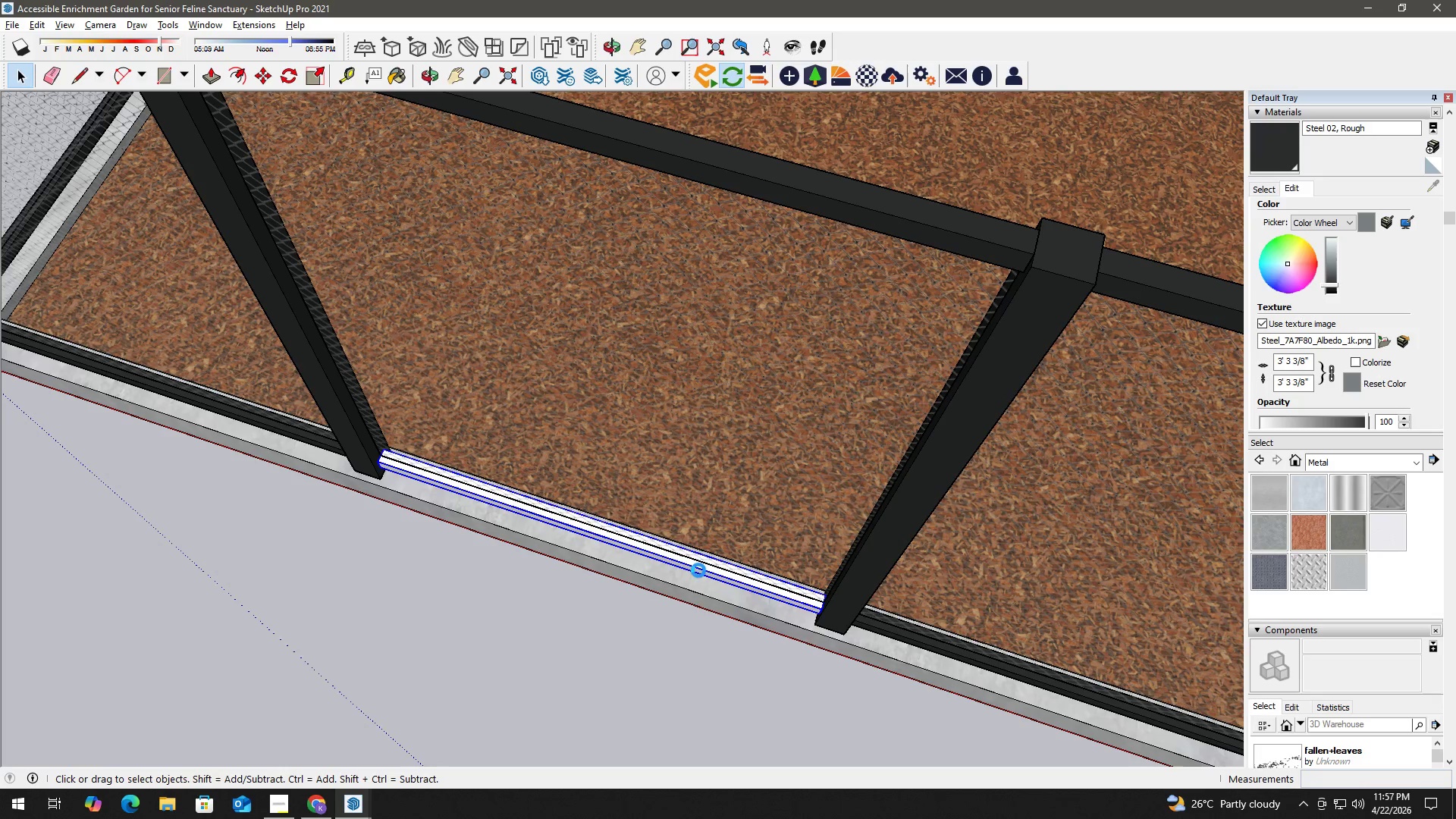 
triple_click([698, 570])
 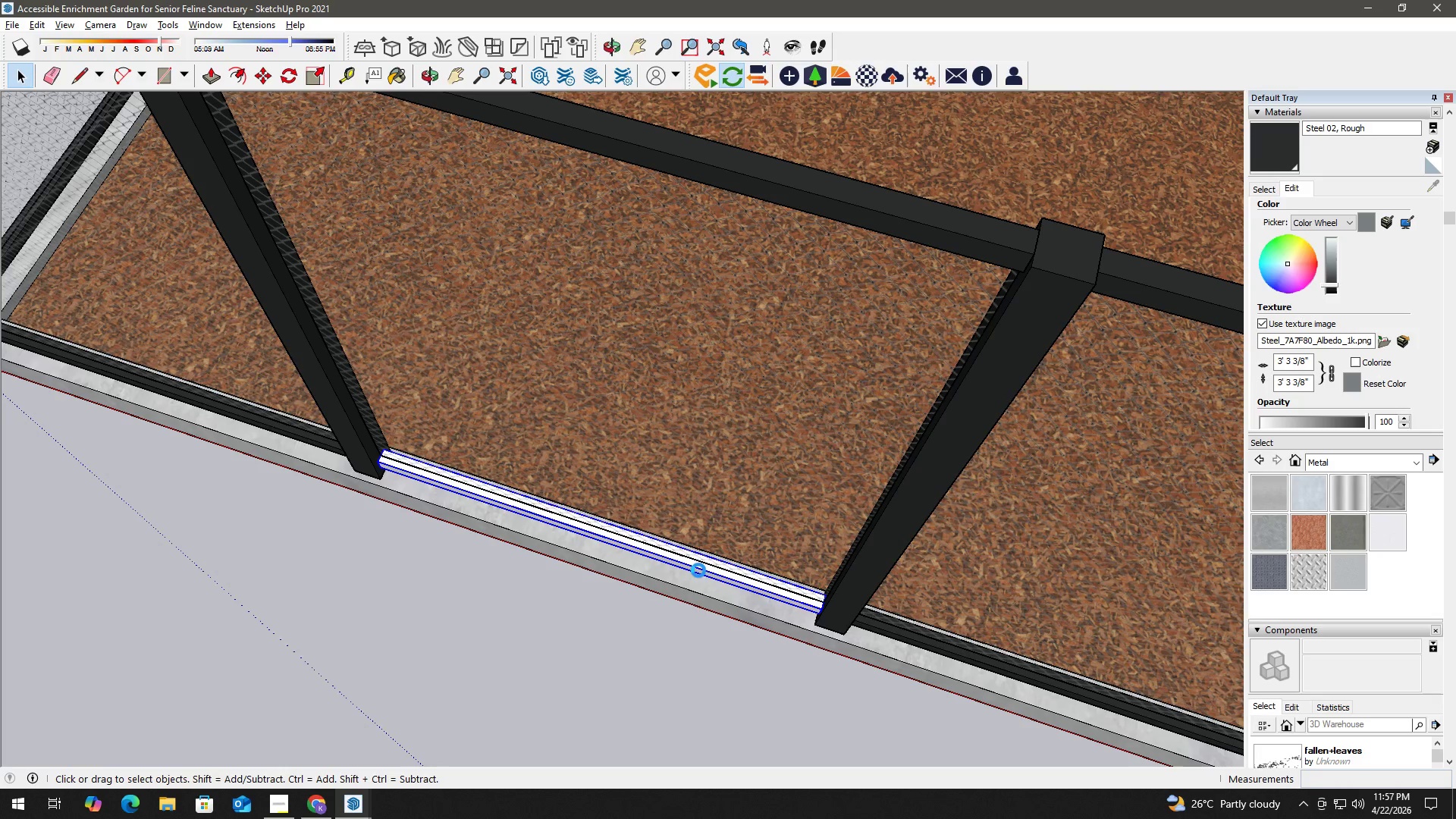 
triple_click([698, 570])
 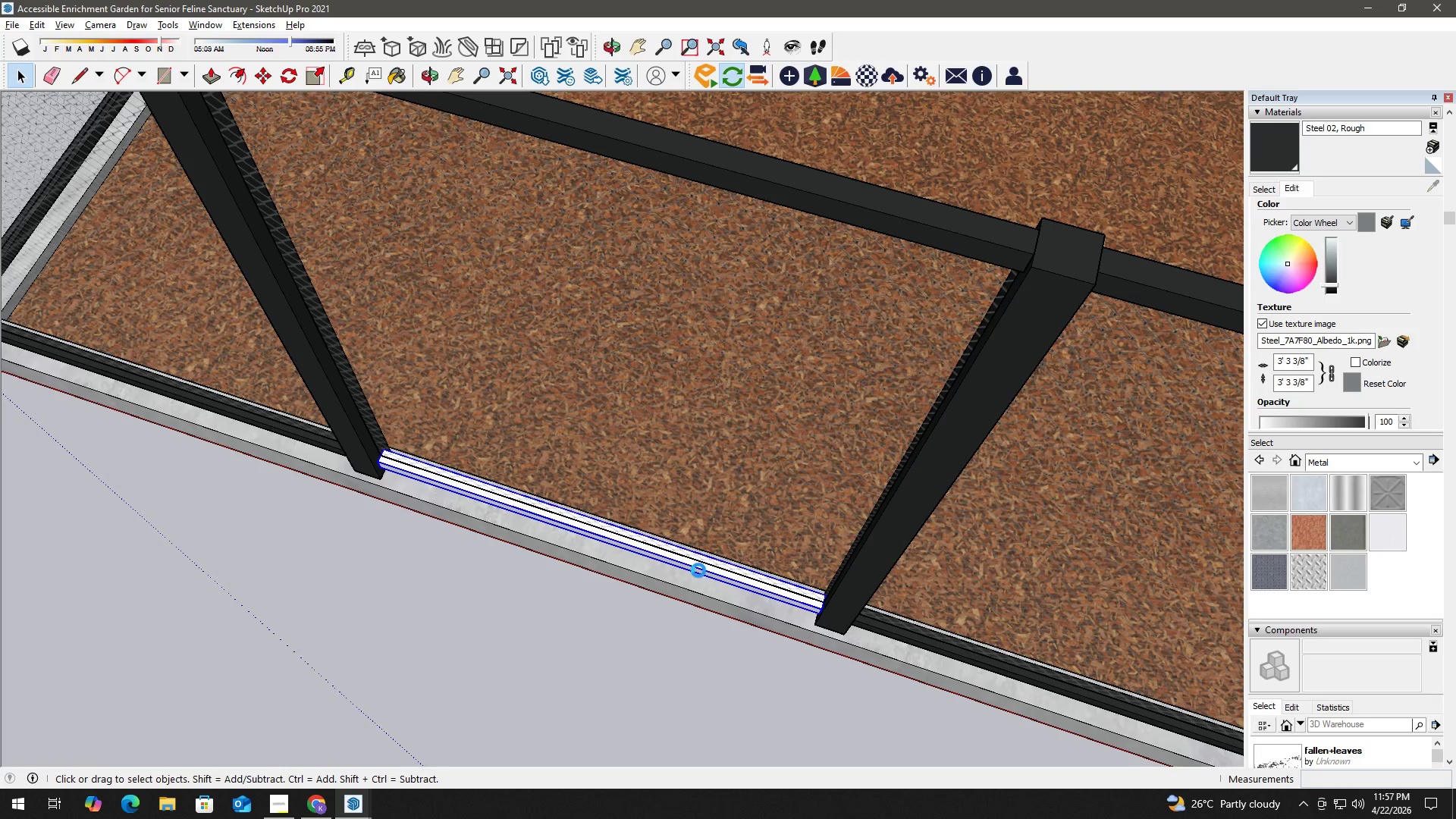 
triple_click([698, 570])
 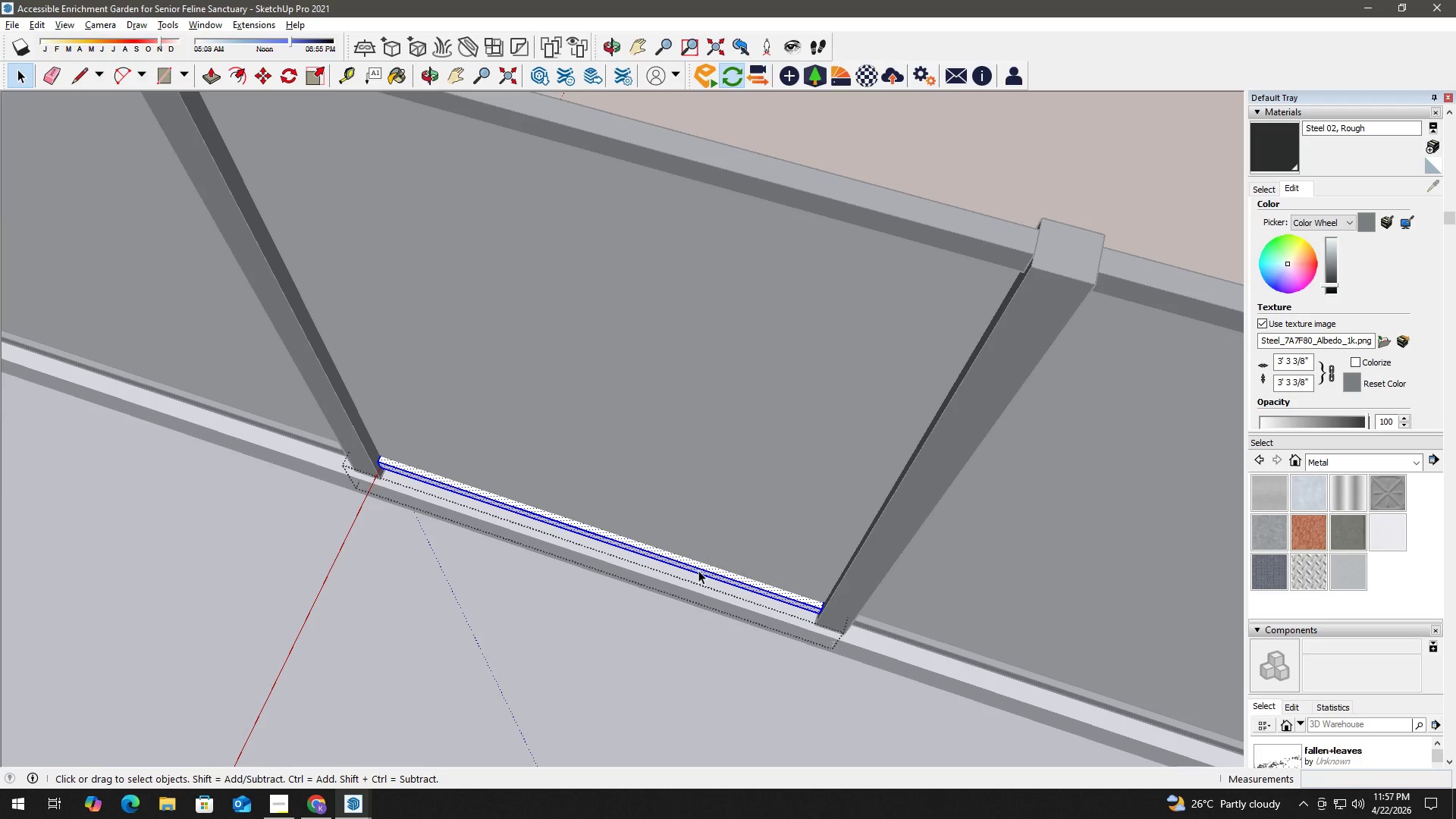 
triple_click([698, 570])
 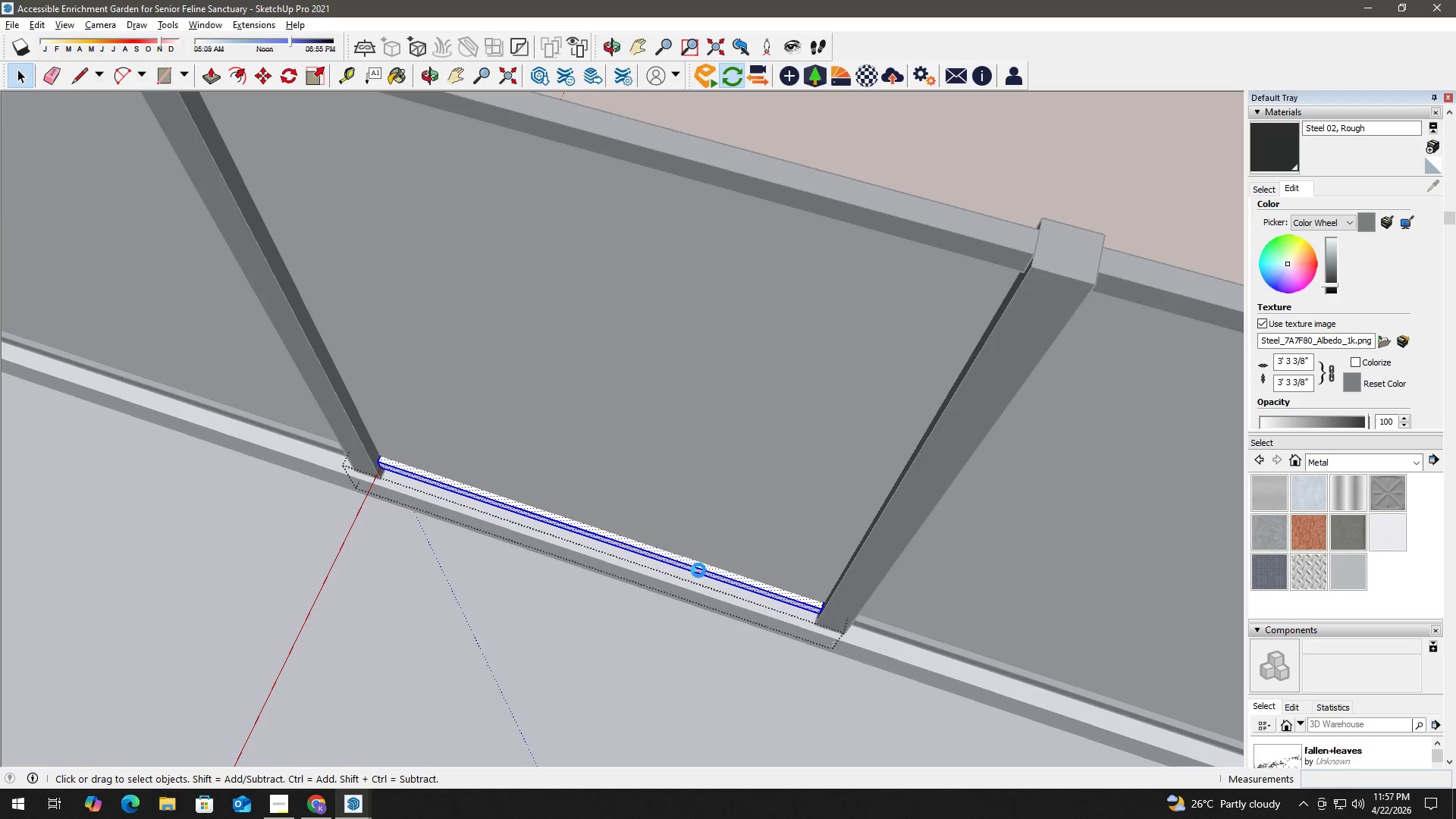 
triple_click([698, 570])
 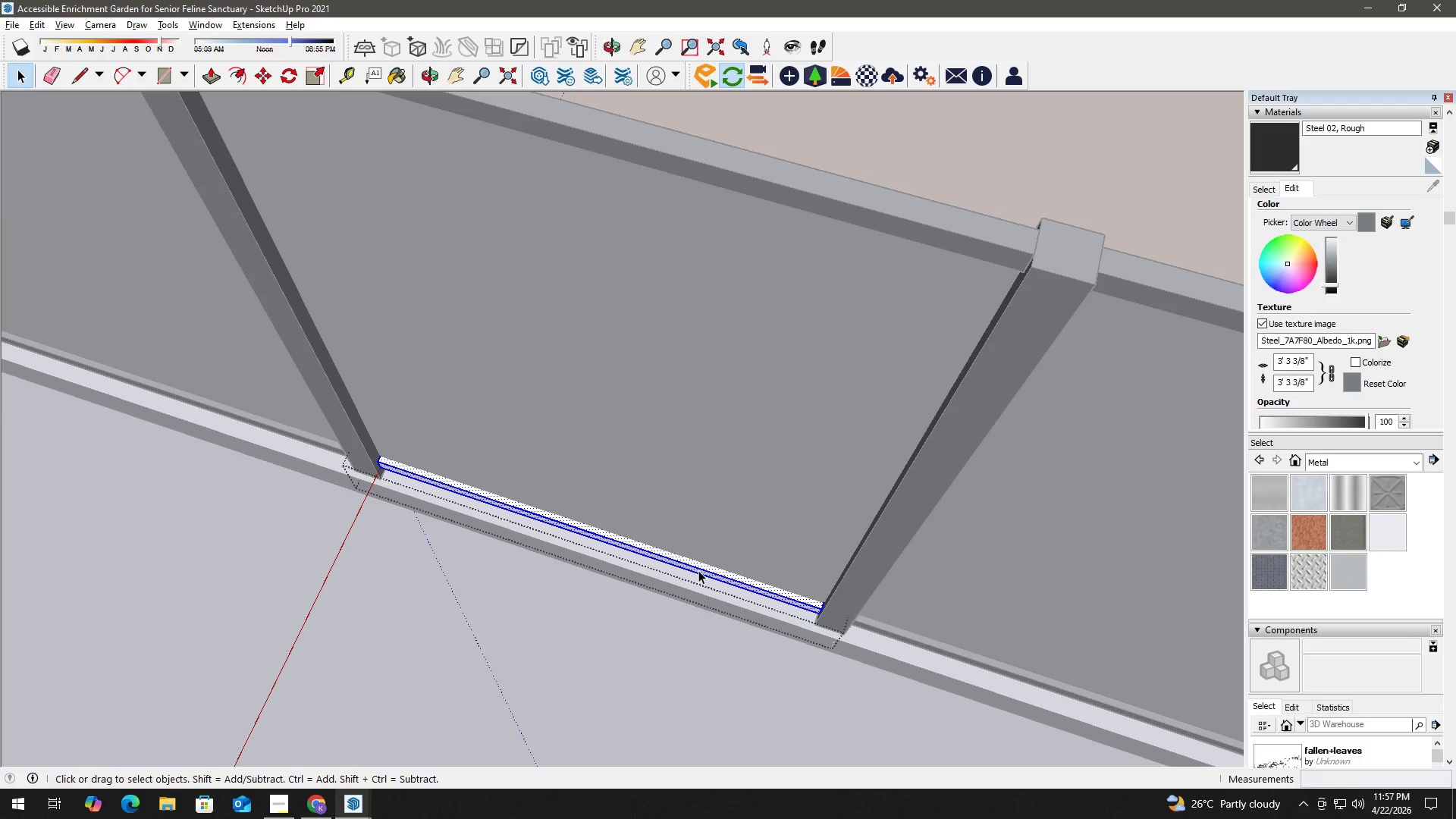 
triple_click([698, 570])
 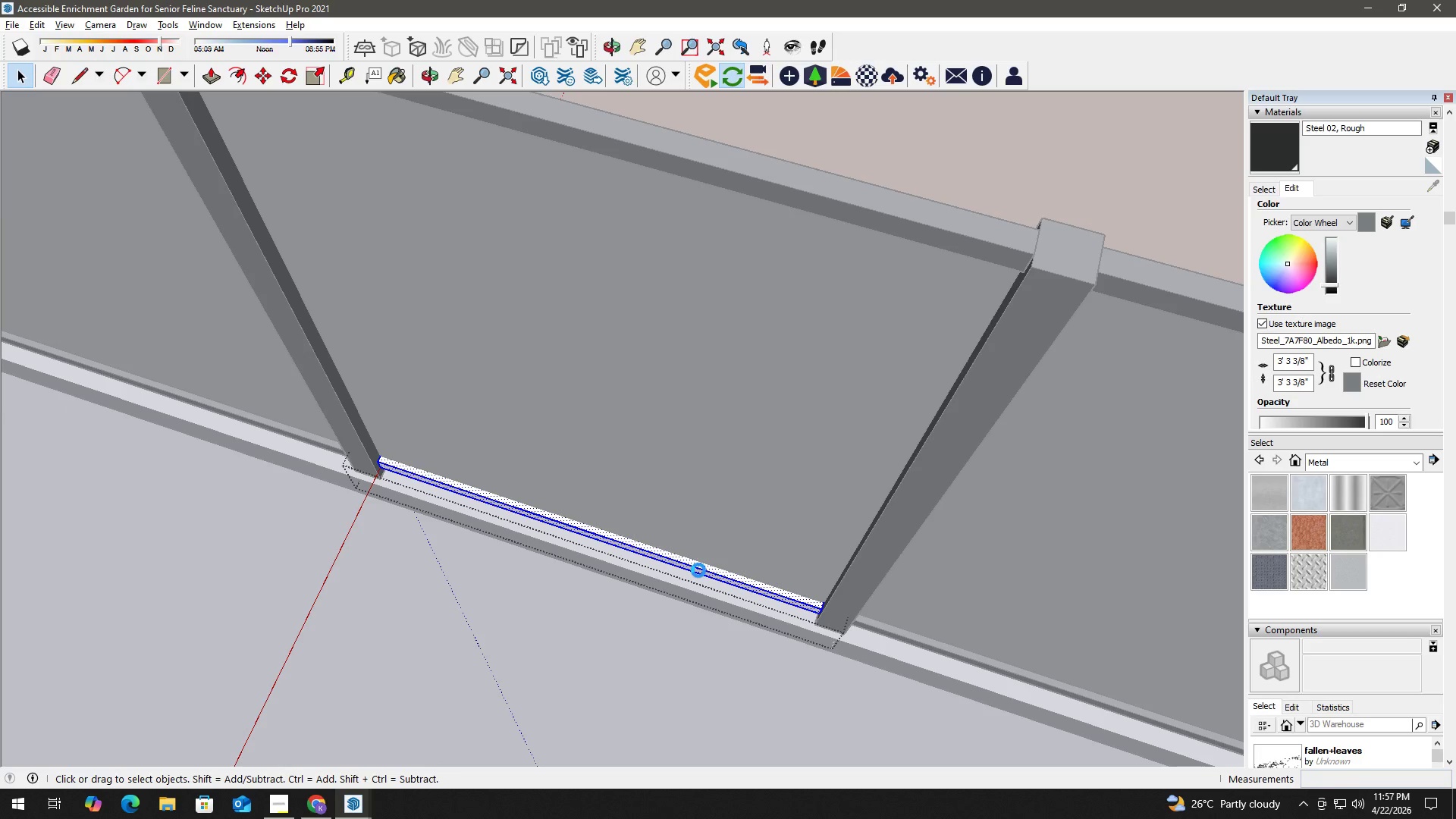 
triple_click([698, 570])
 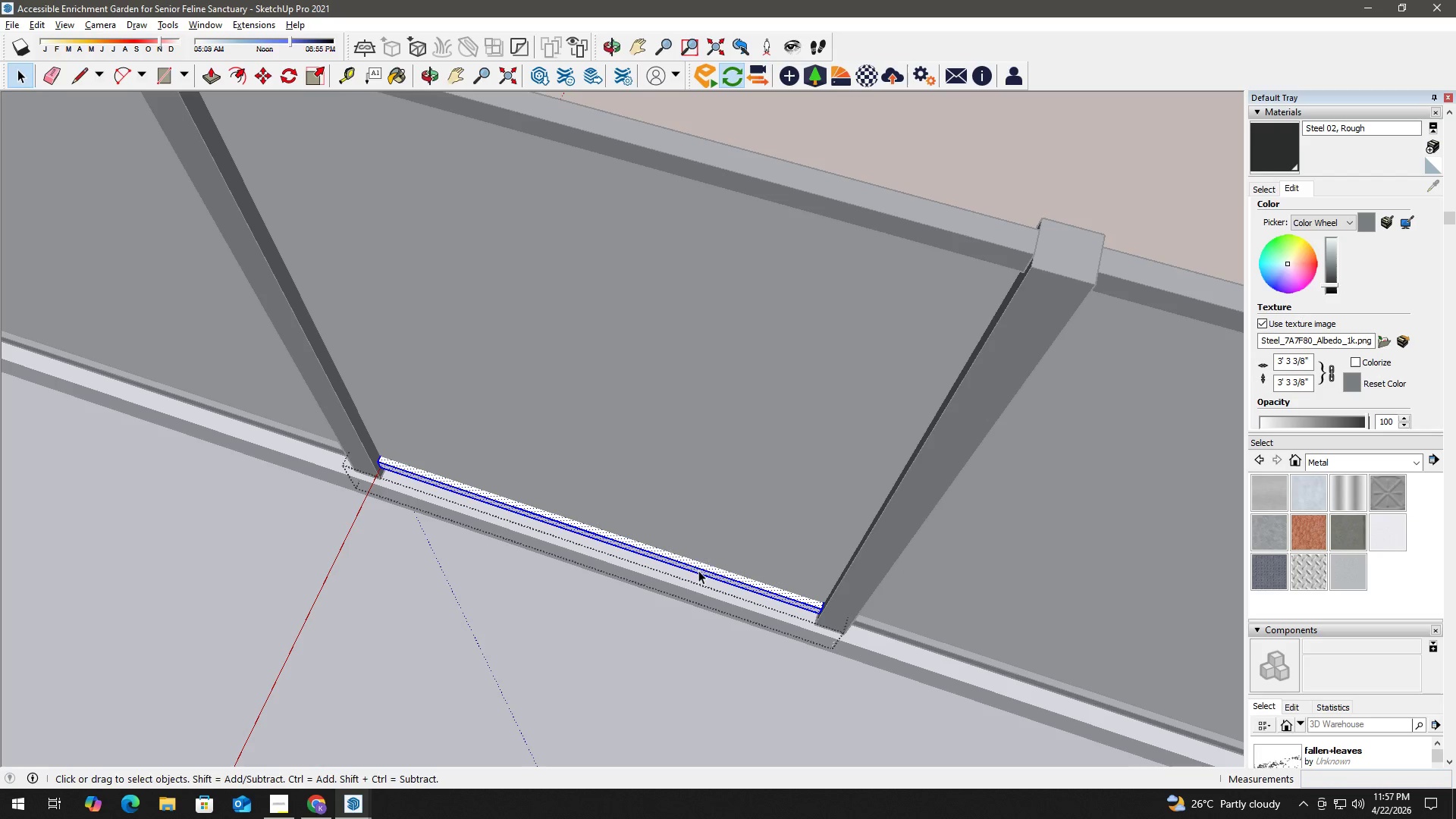 
key(B)
 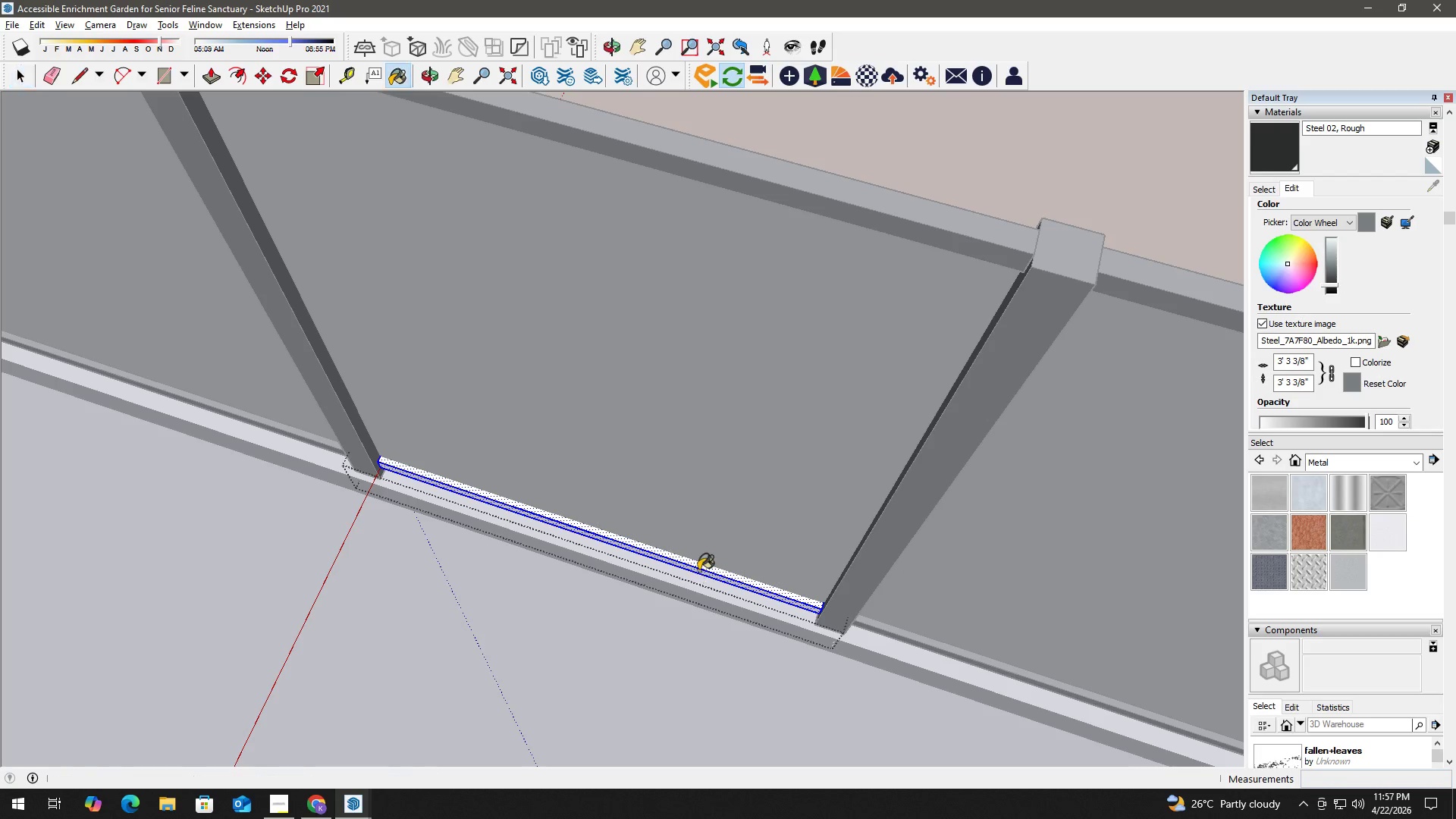 
triple_click([698, 570])
 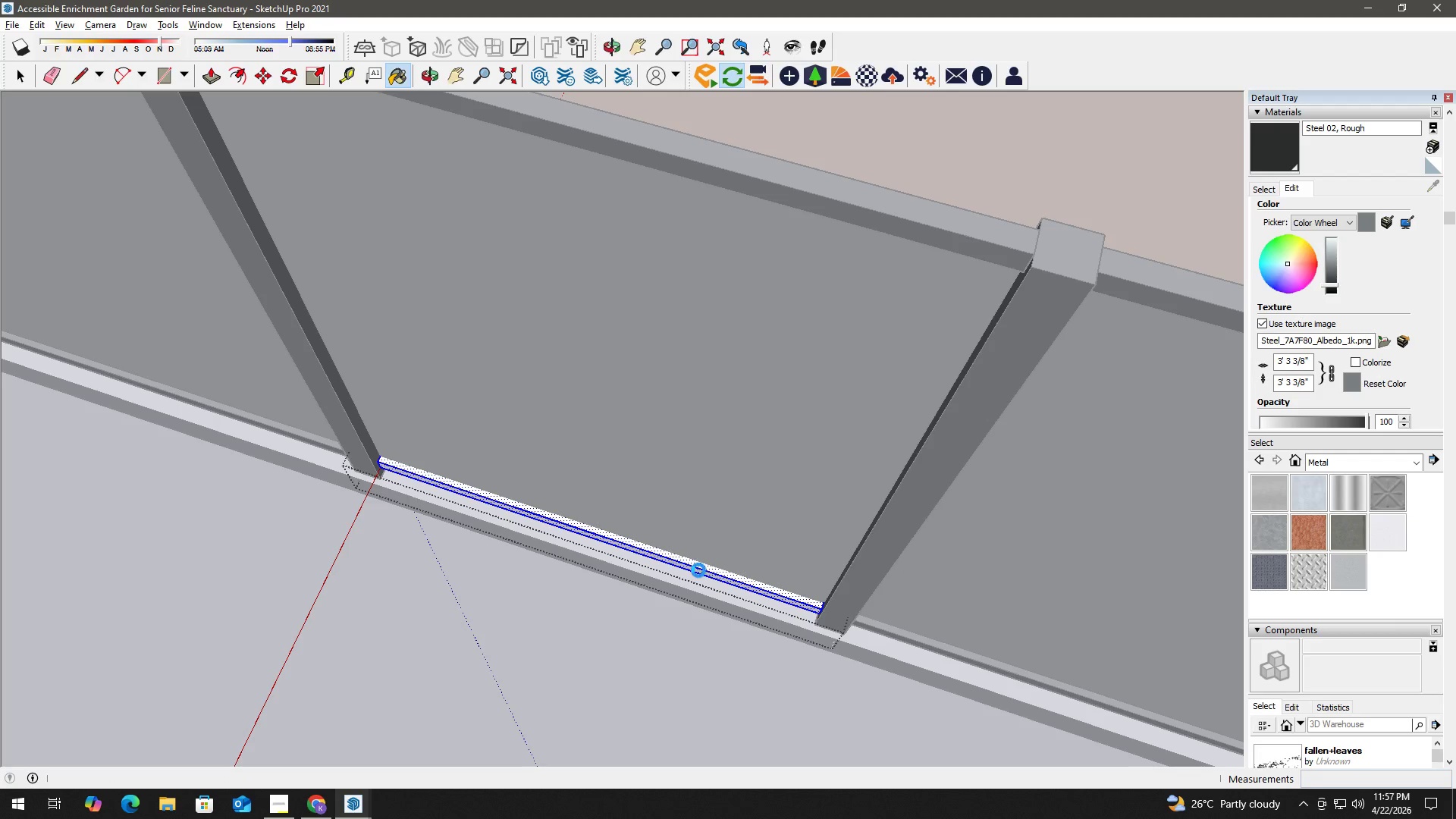 
triple_click([698, 570])
 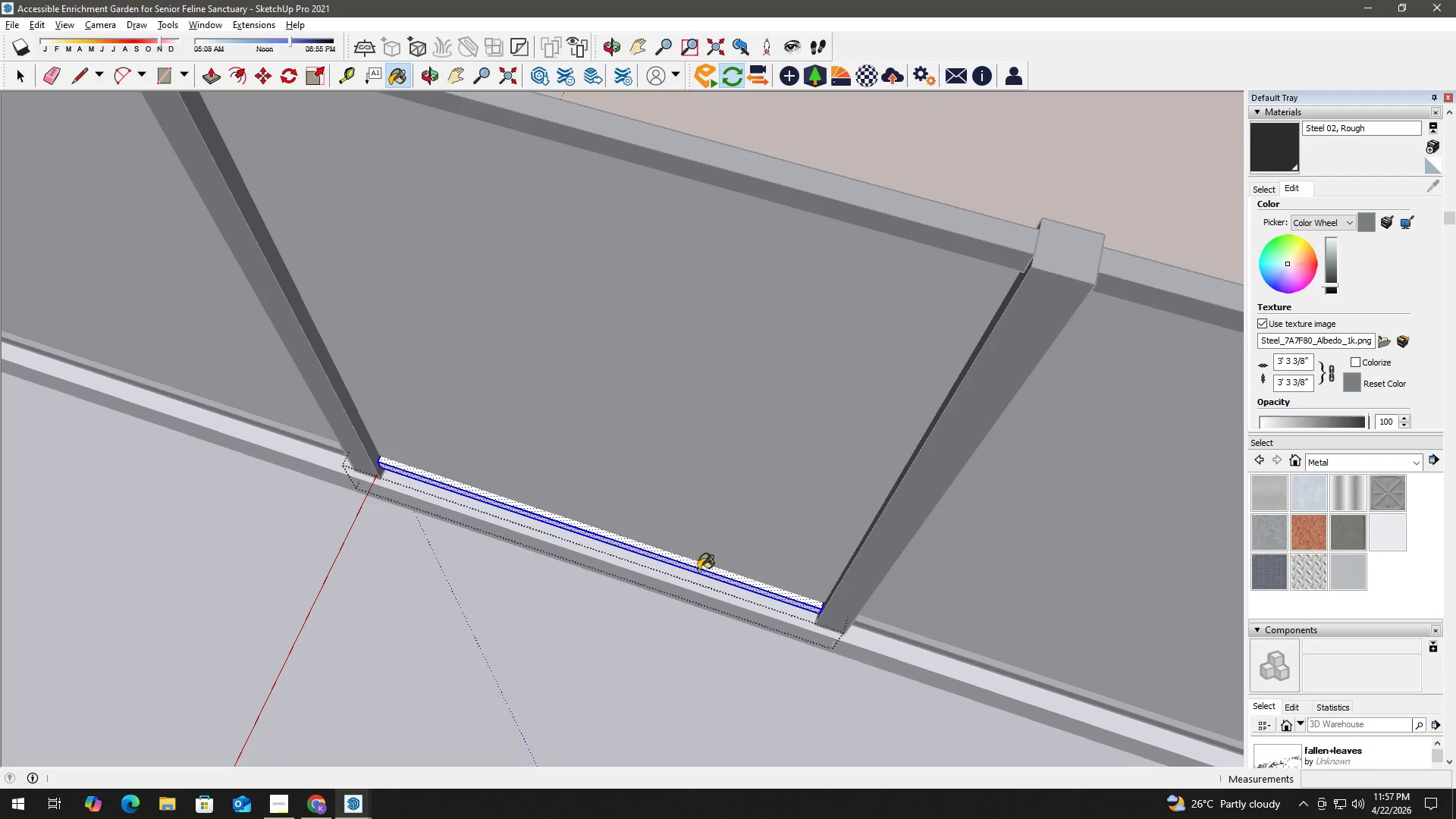 
triple_click([698, 570])
 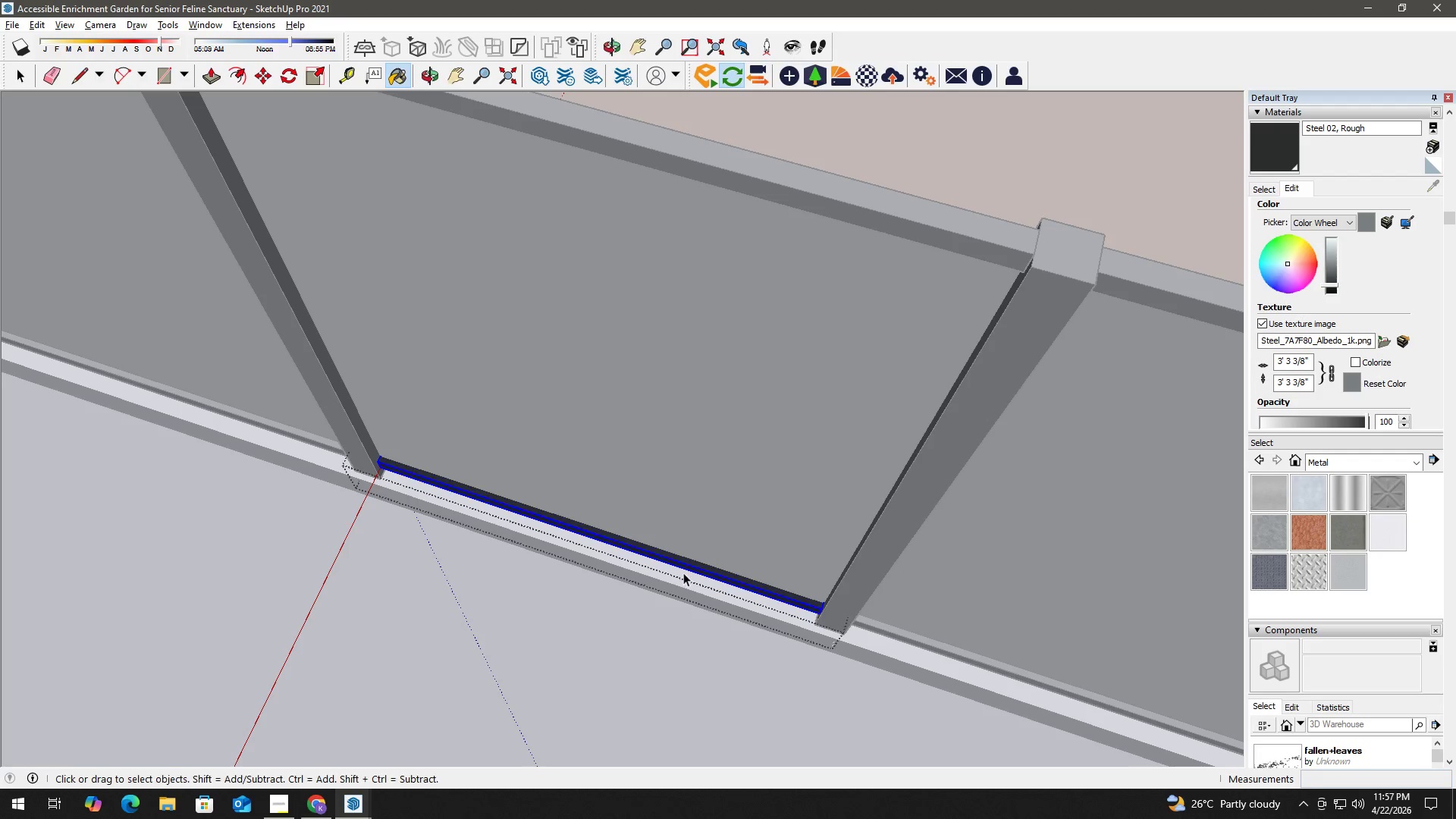 
key(Space)
 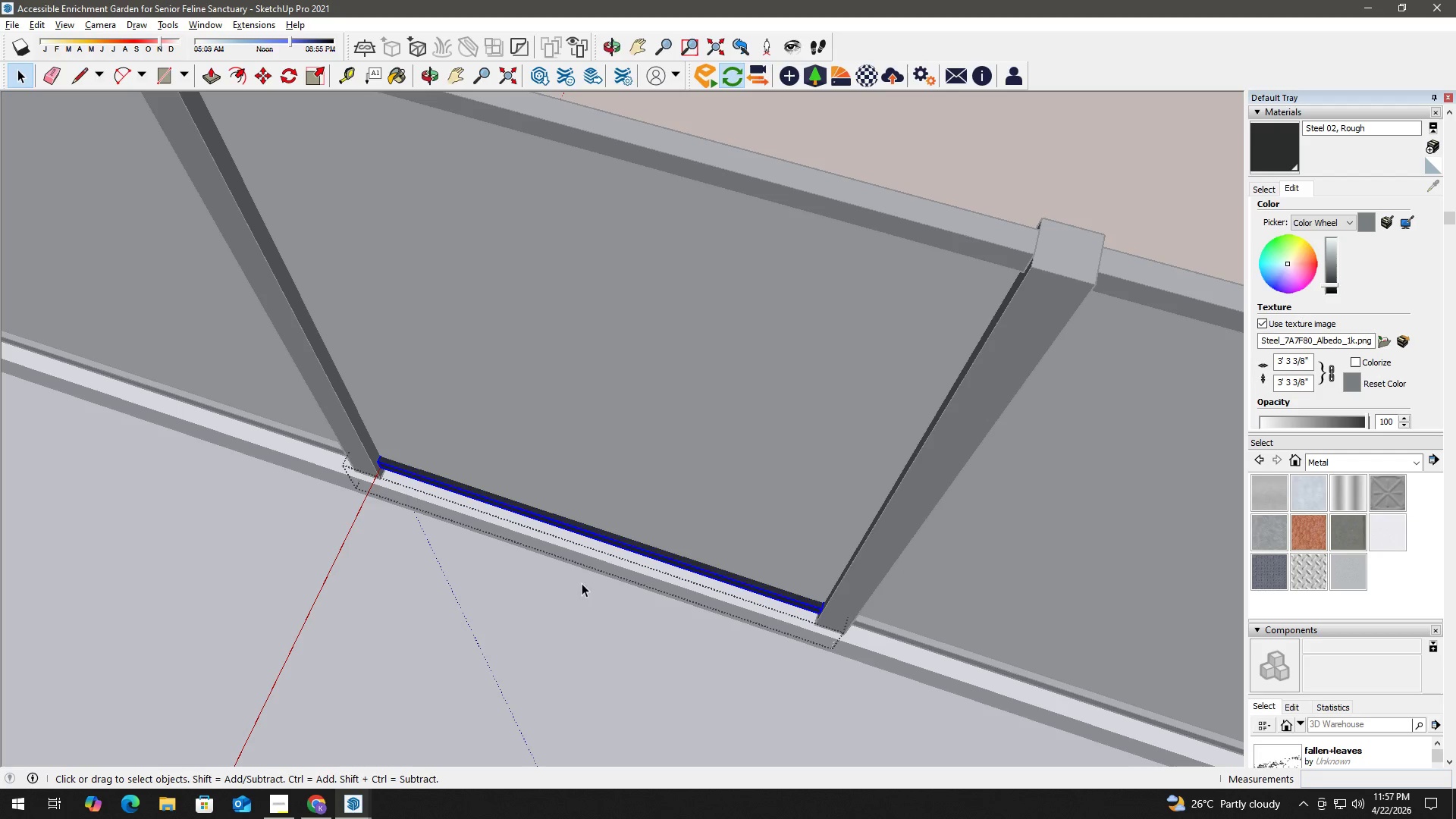 
key(Escape)
 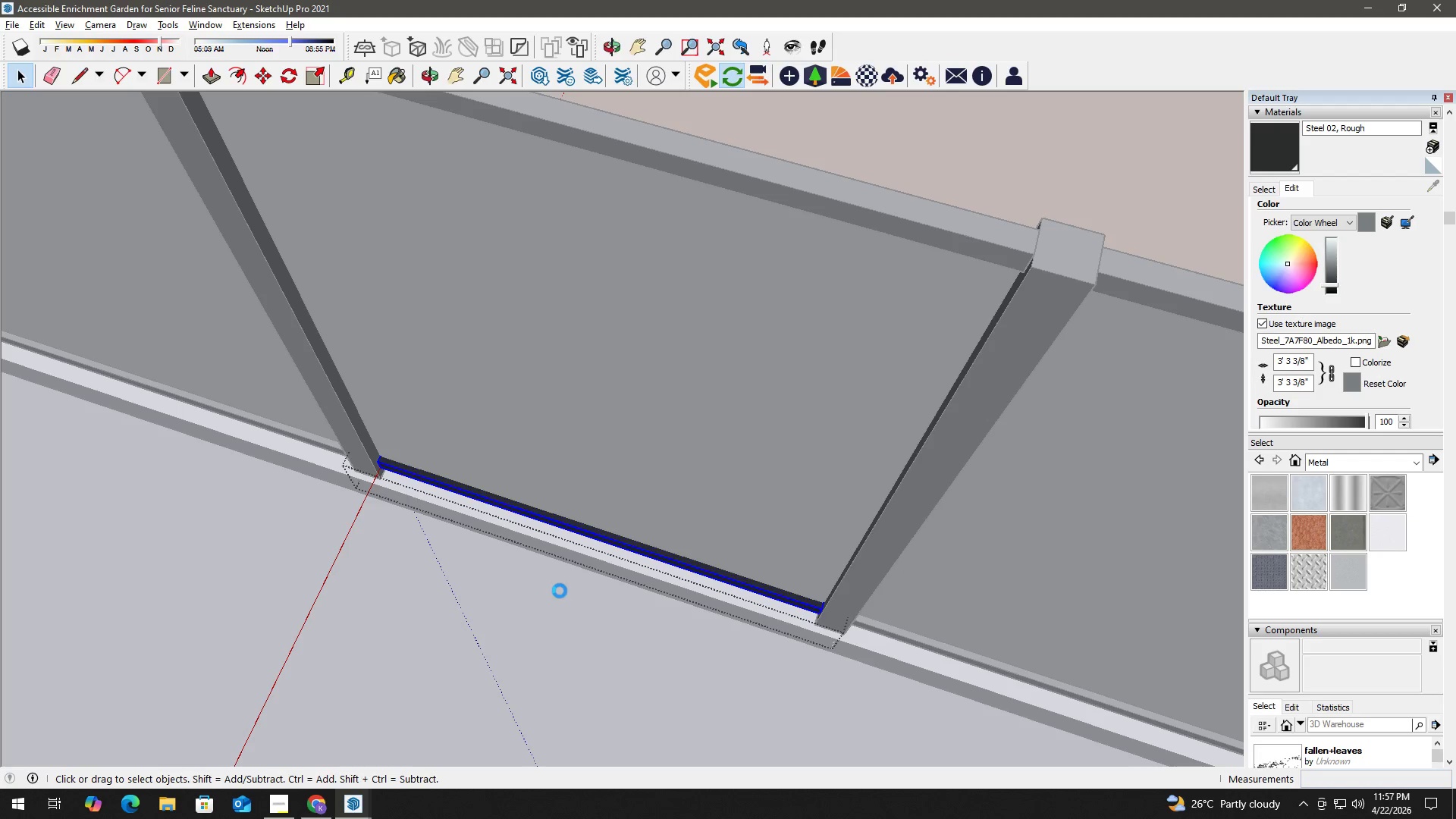 
key(Escape)
 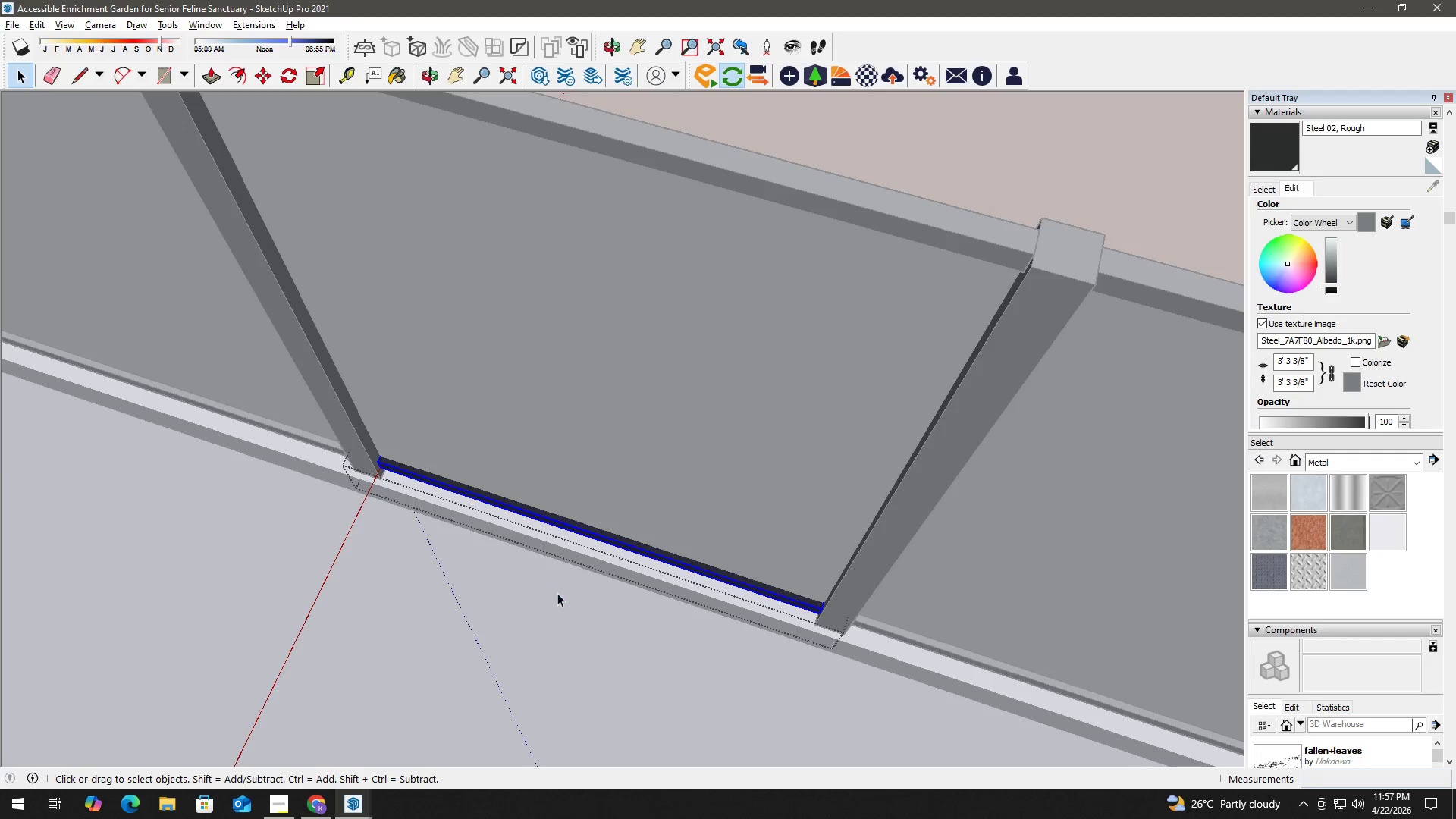 
key(Escape)
 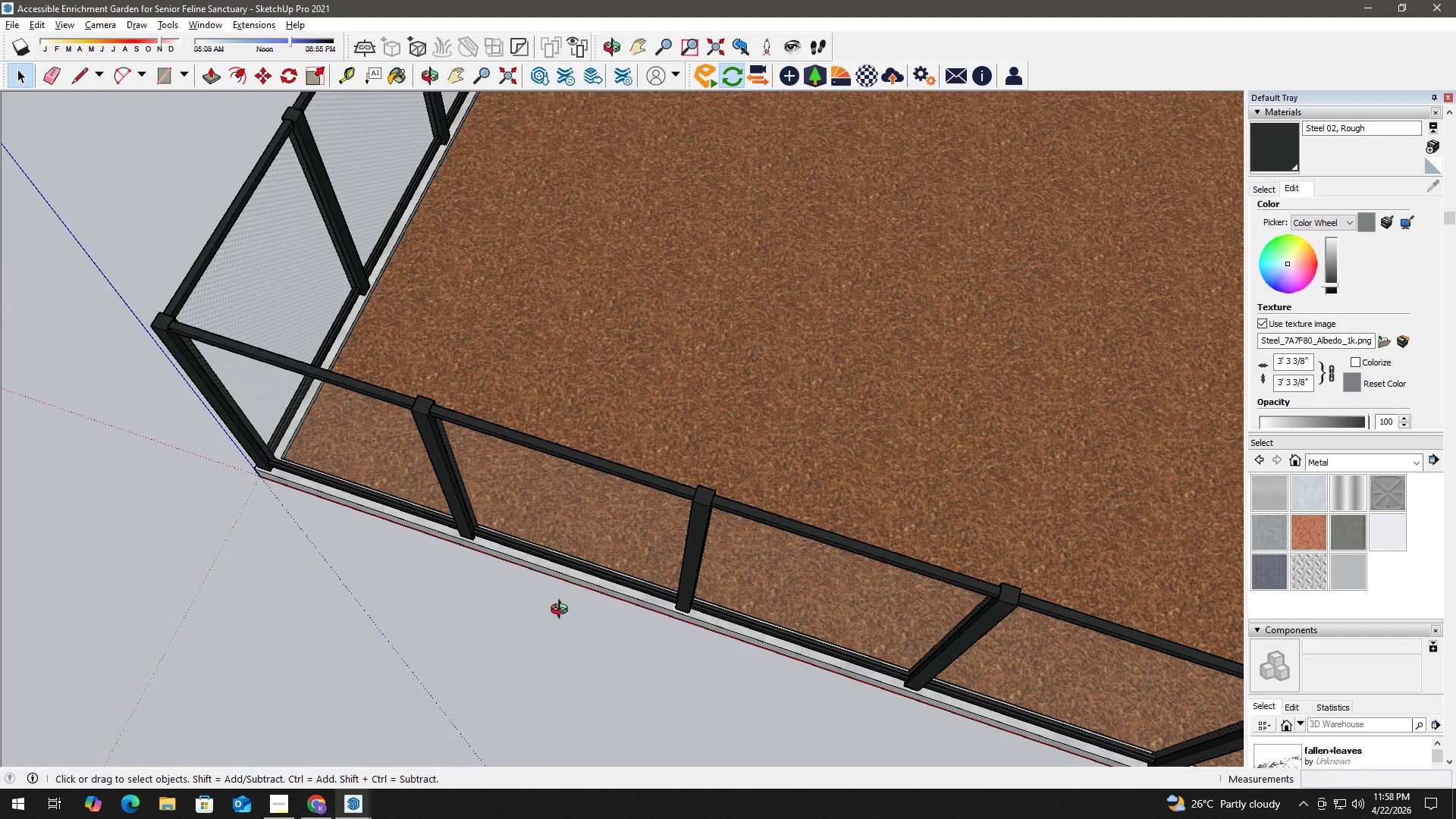 
scroll: coordinate [613, 436], scroll_direction: down, amount: 18.0
 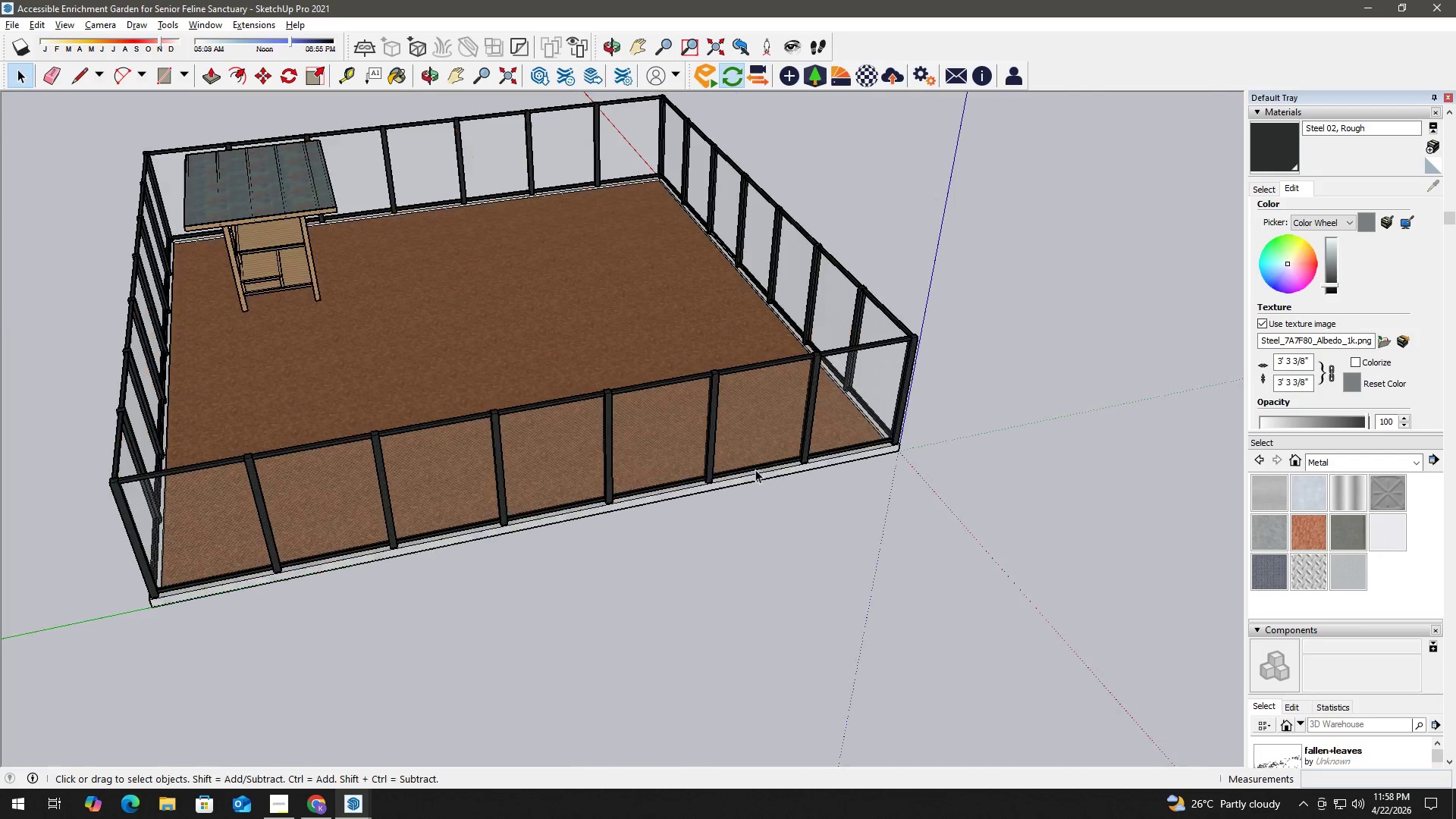 
key(H)
 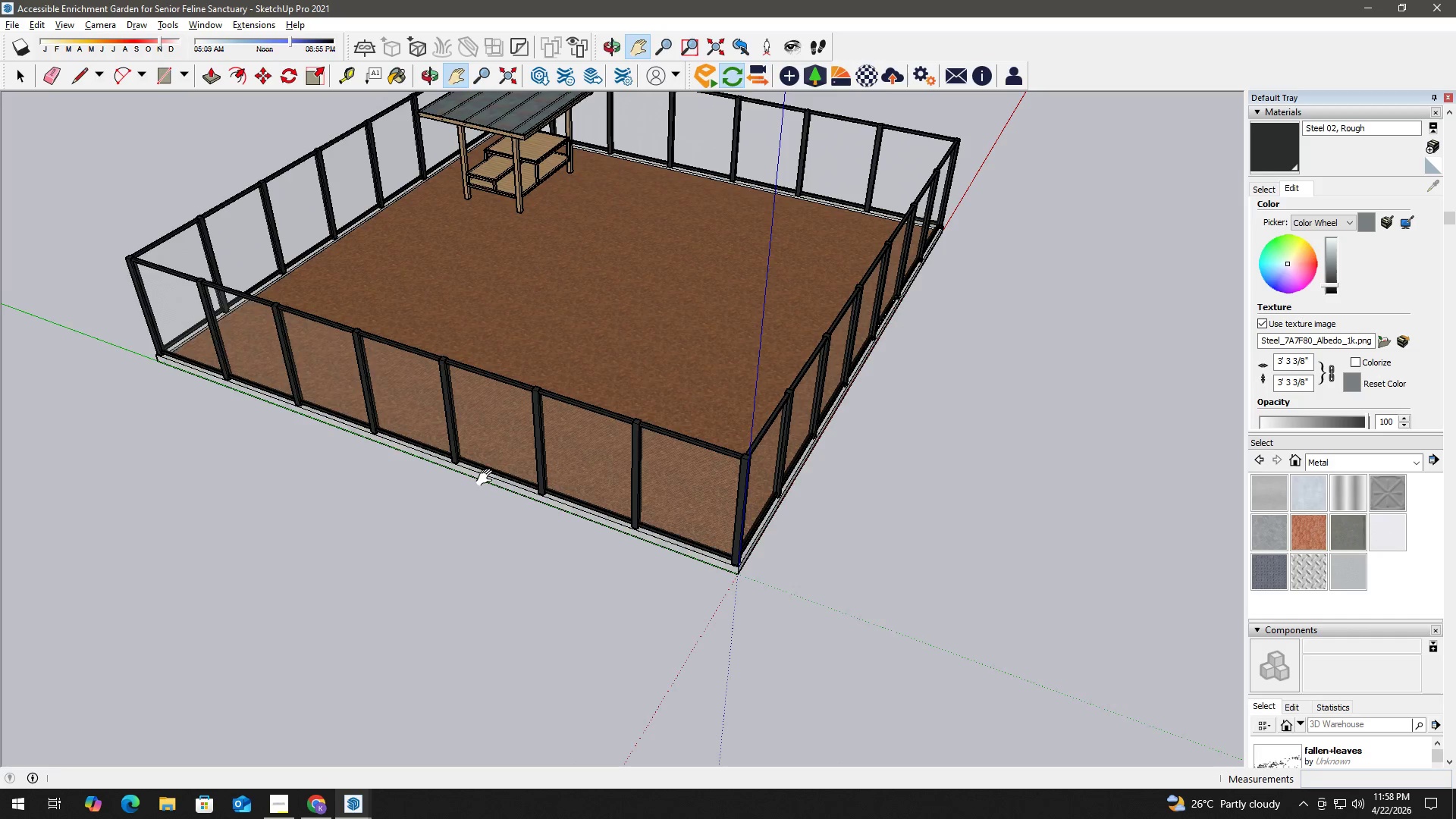 
scroll: coordinate [947, 475], scroll_direction: down, amount: 4.0
 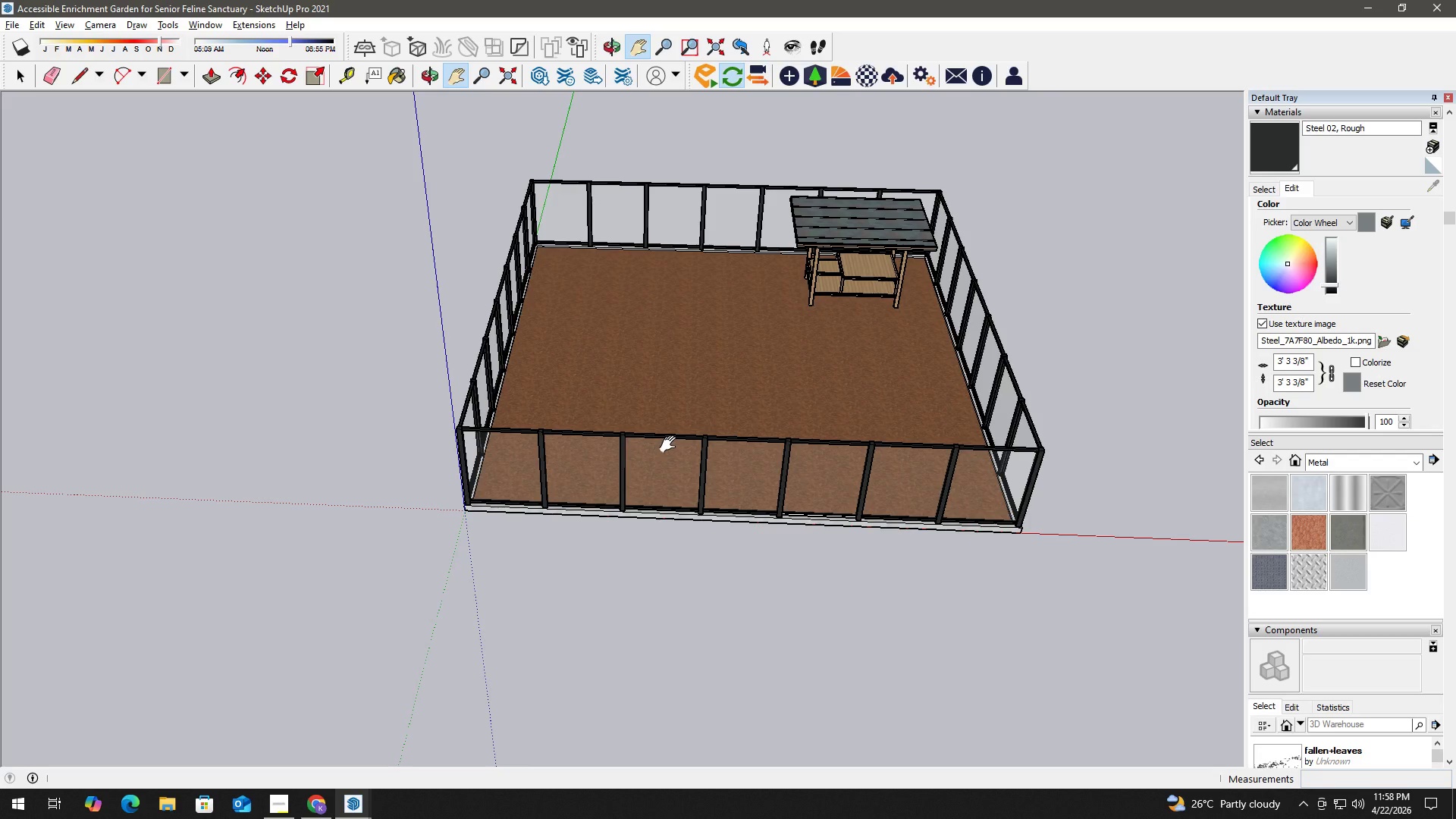 
wait(7.22)
 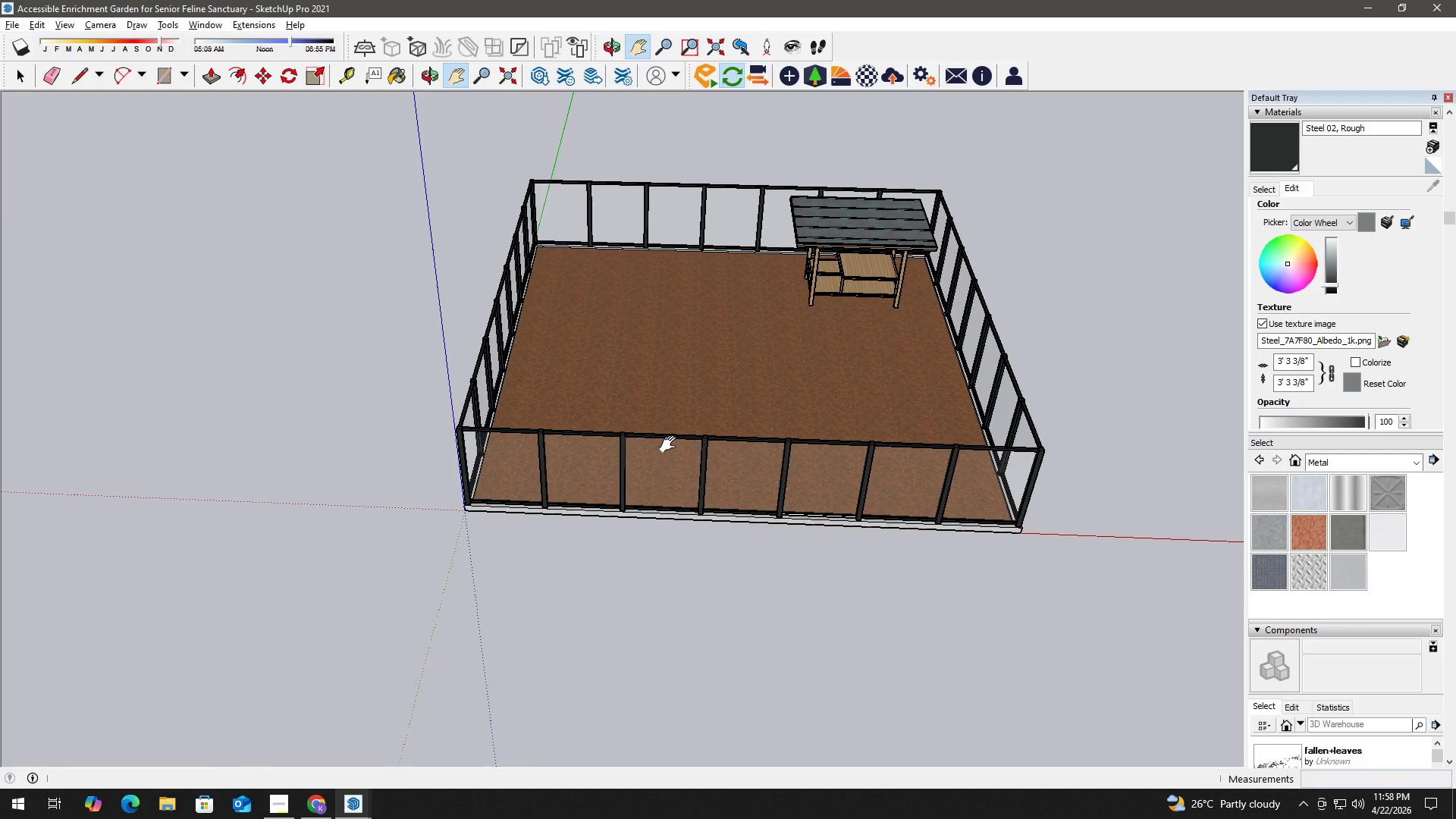 
key(Space)
 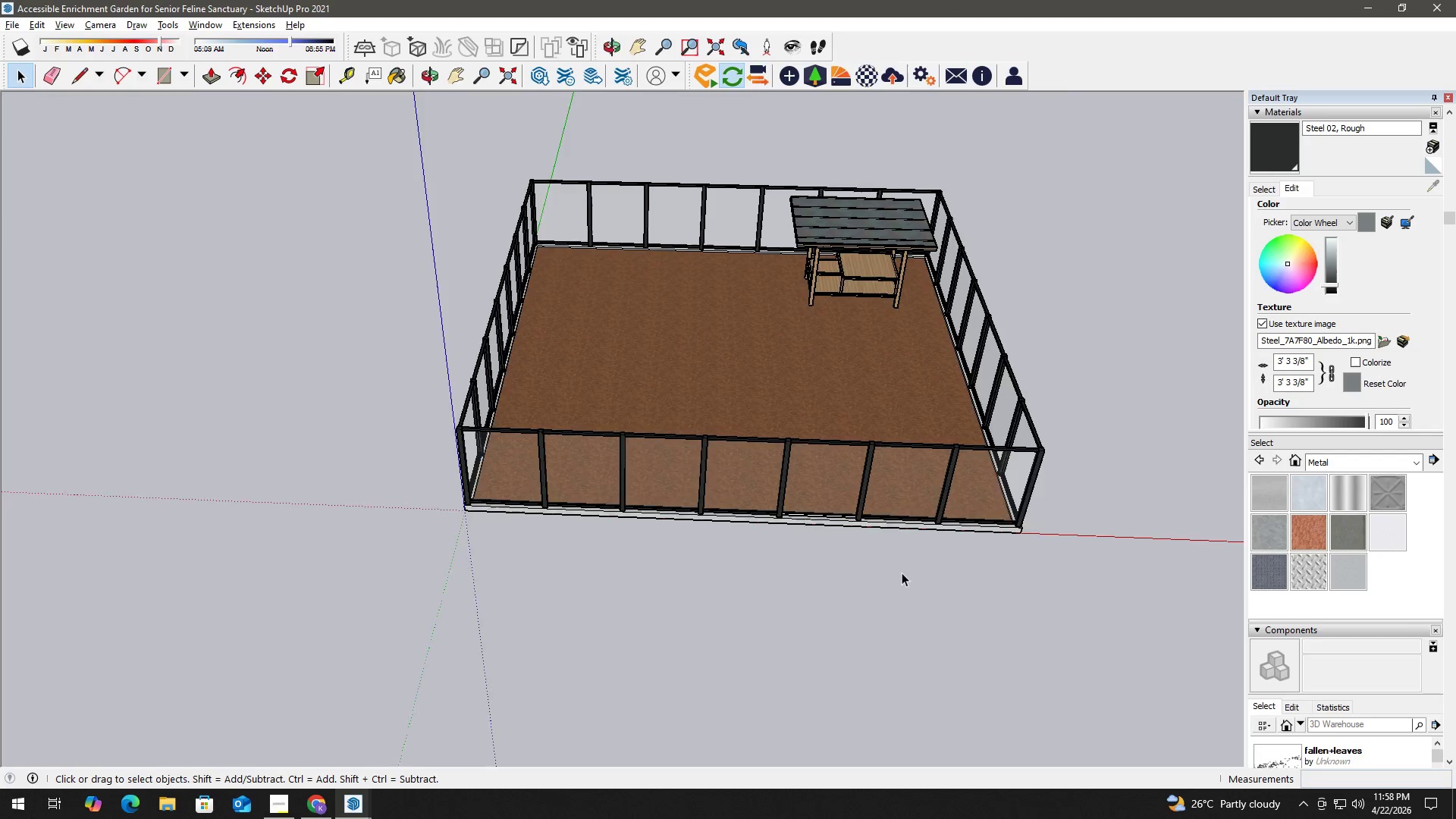 
left_click([808, 501])
 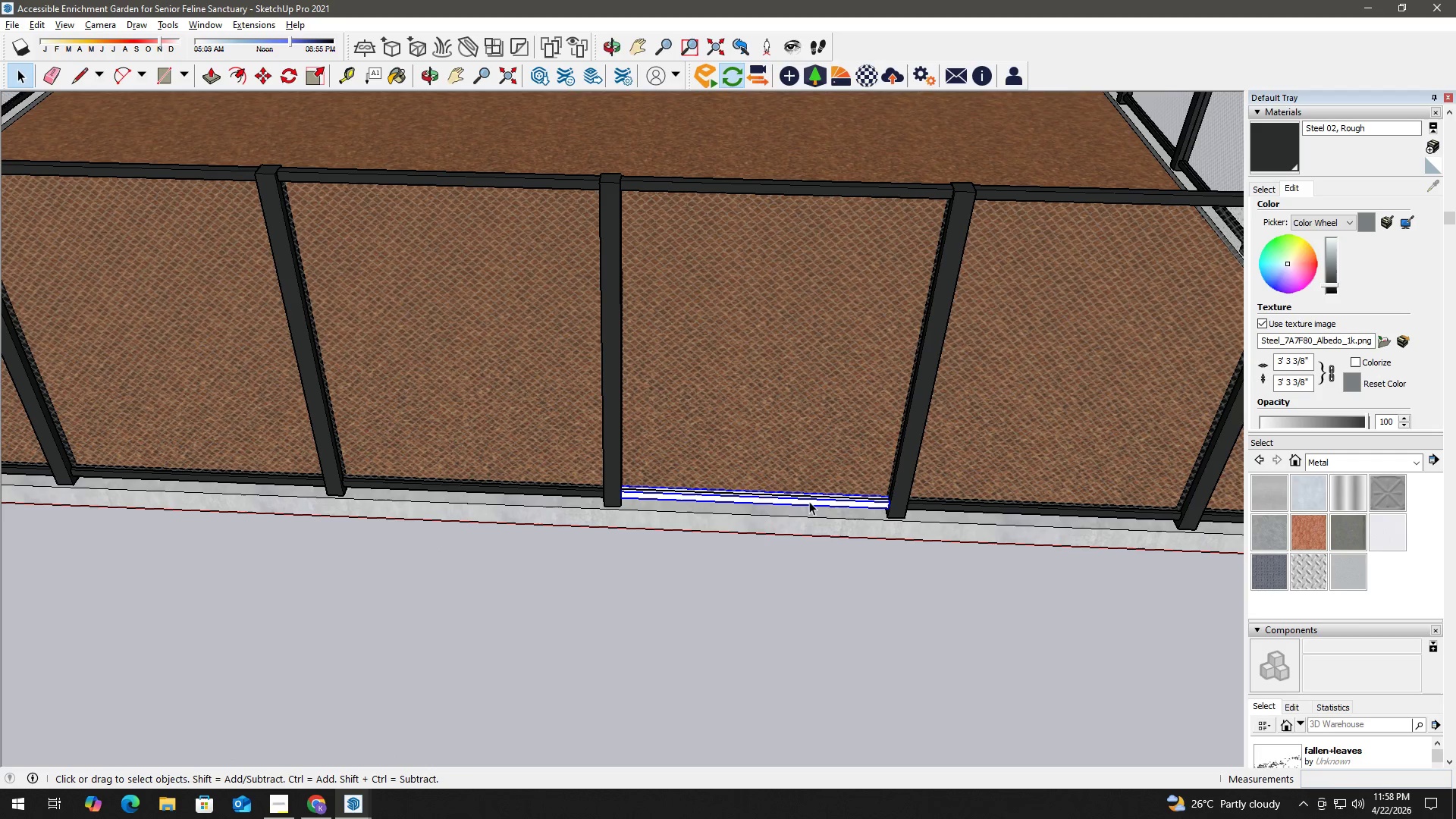 
scroll: coordinate [787, 505], scroll_direction: up, amount: 13.0
 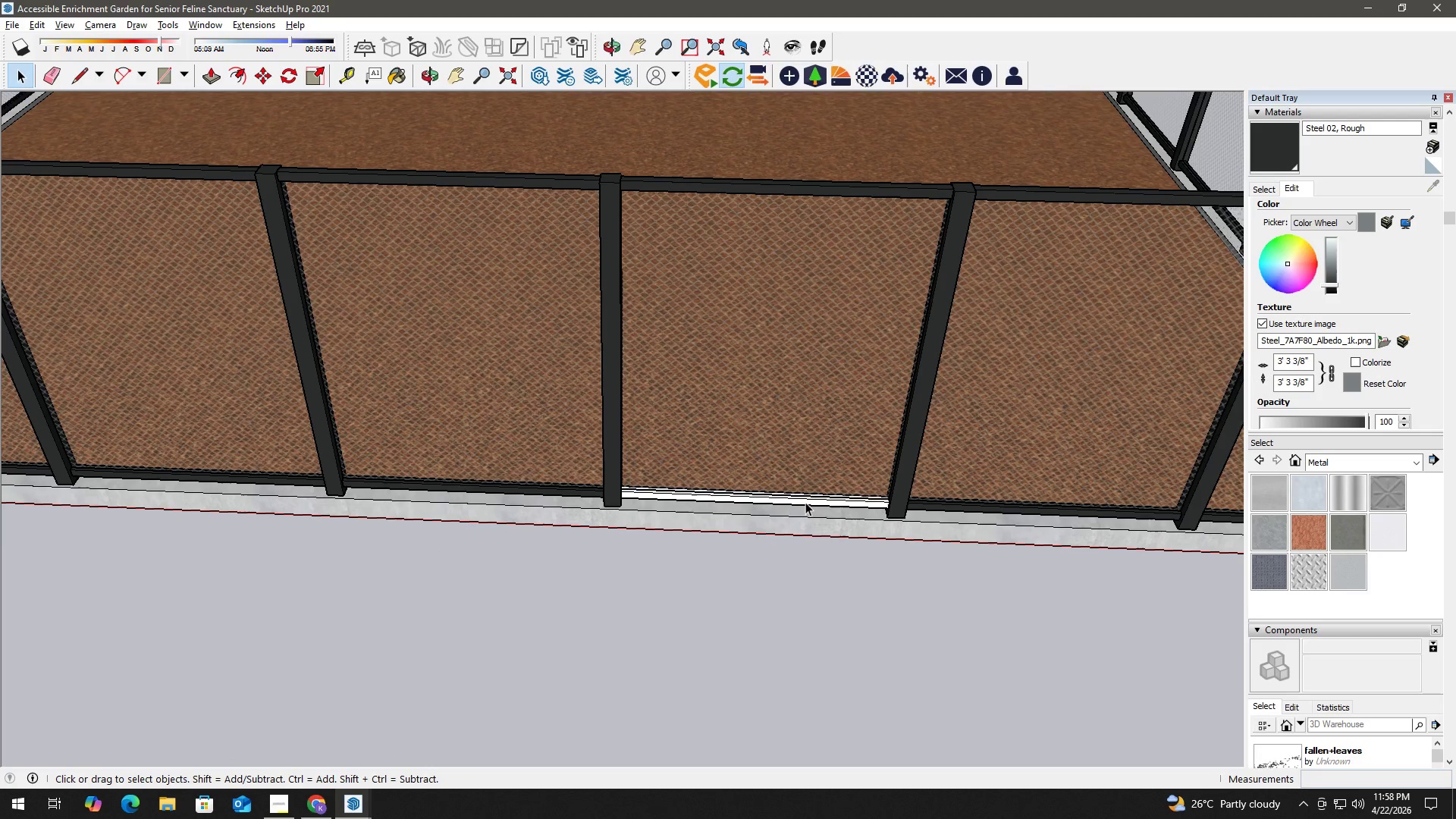 
double_click([809, 501])
 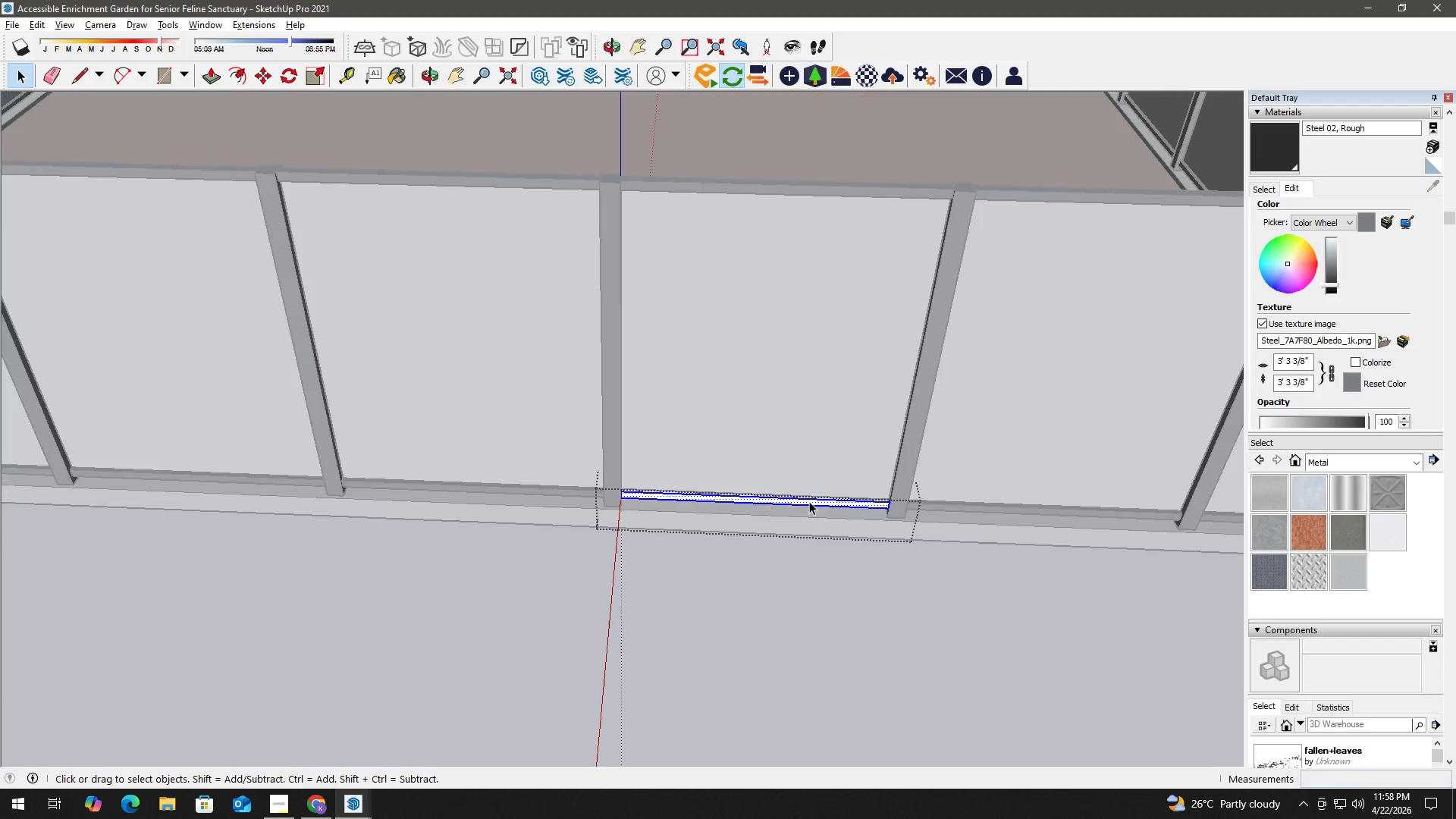 
triple_click([809, 501])
 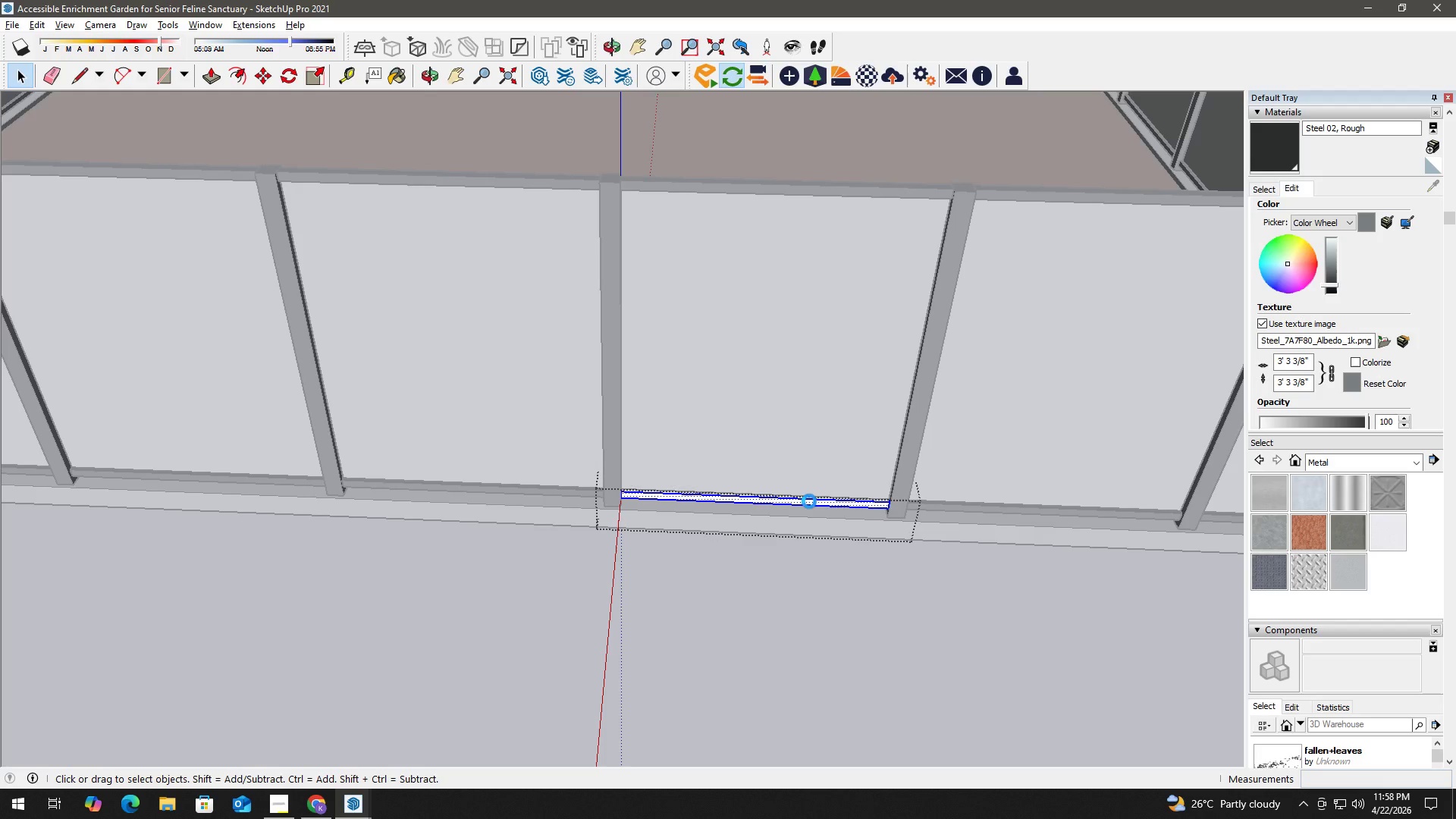 
triple_click([809, 501])
 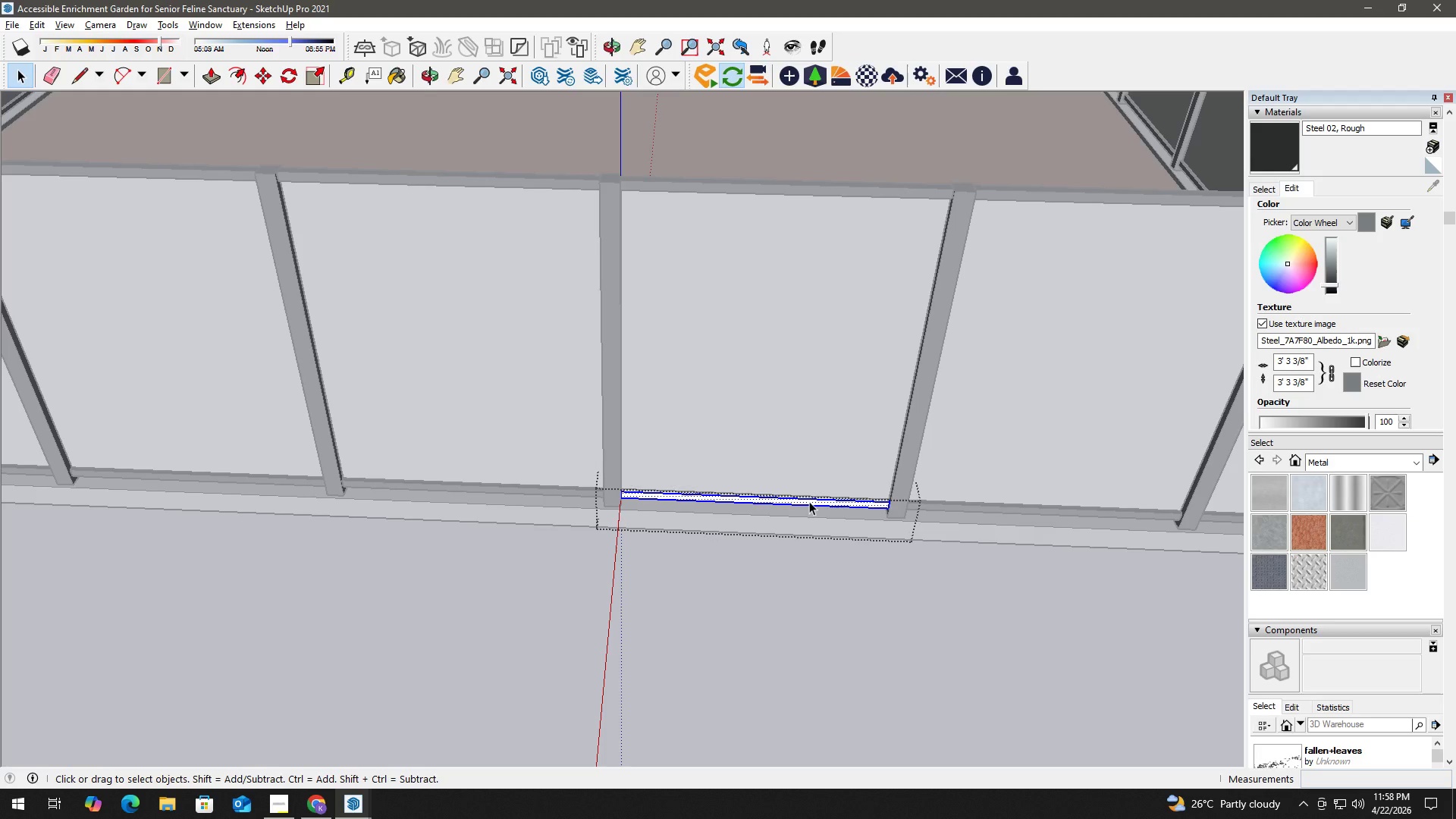 
triple_click([809, 501])
 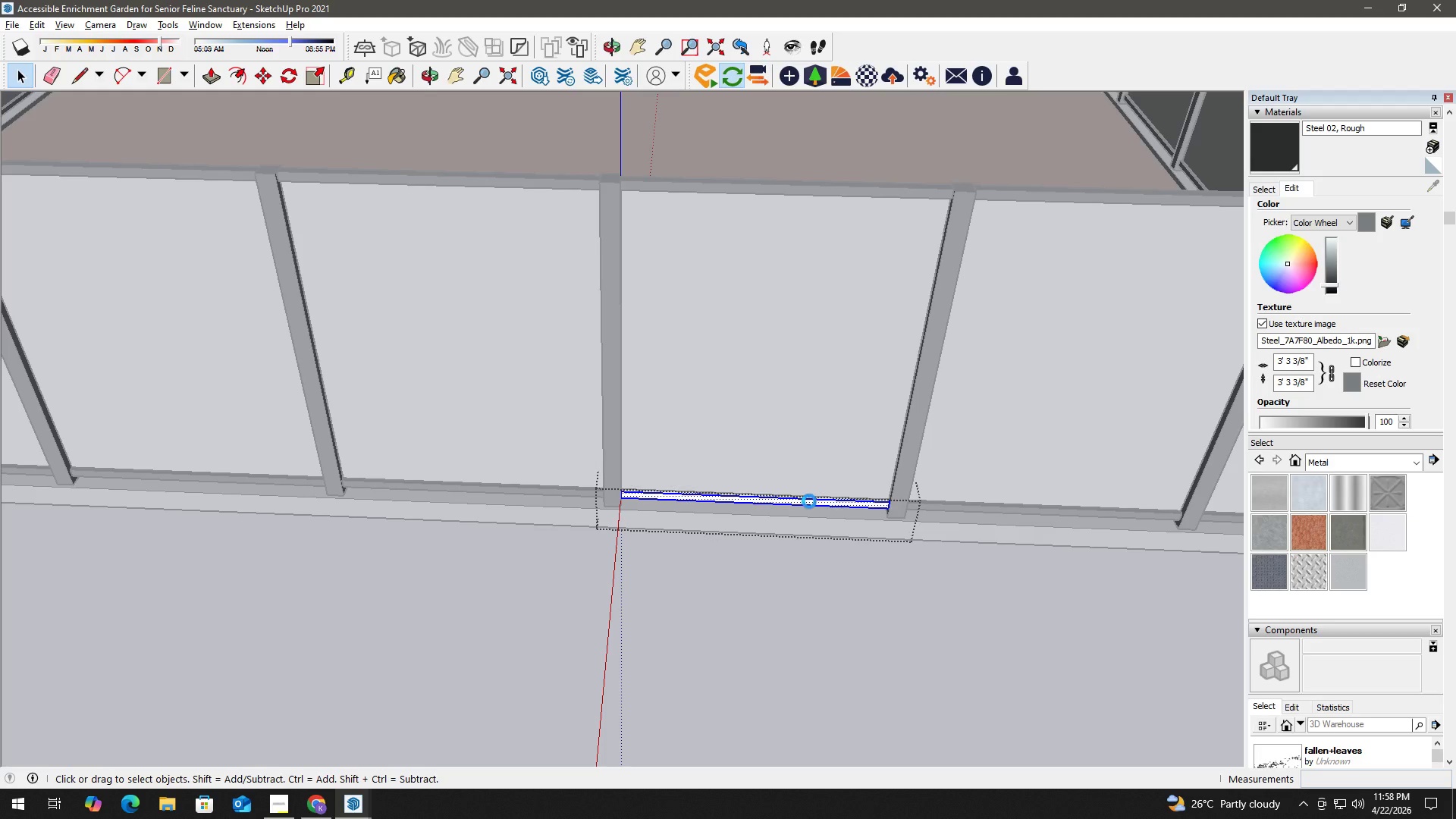 
triple_click([809, 501])
 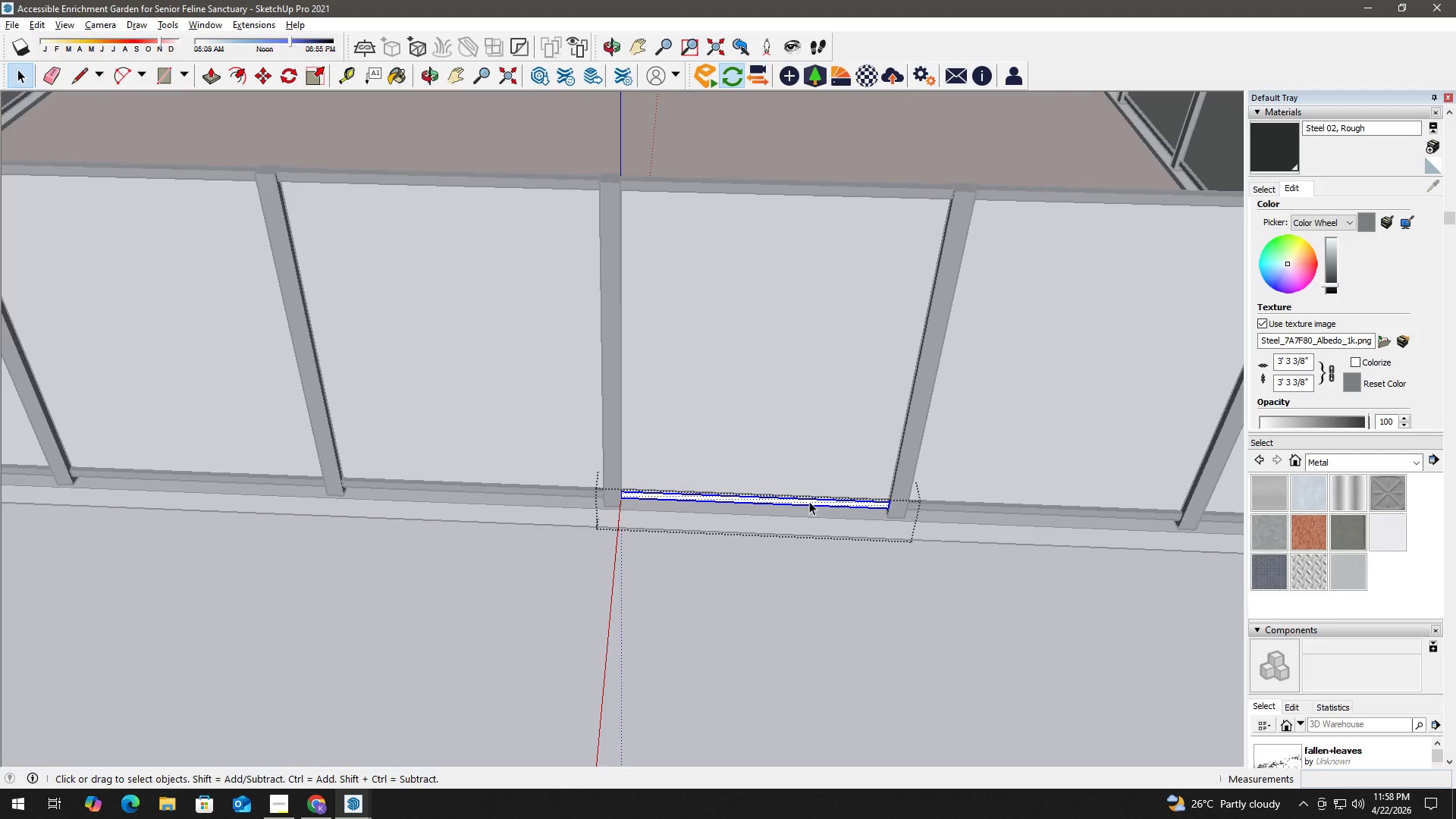 
key(B)
 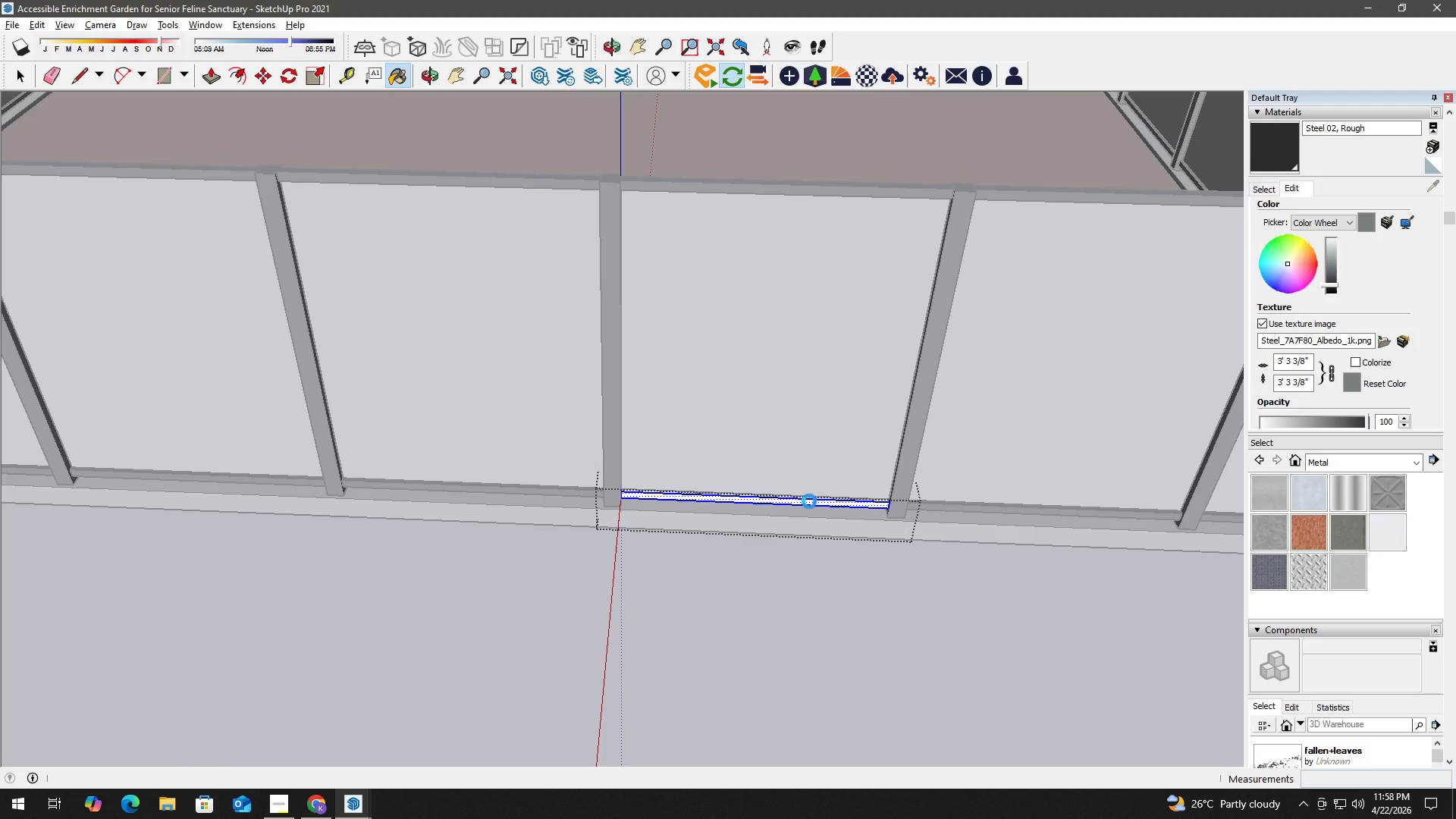 
double_click([809, 501])
 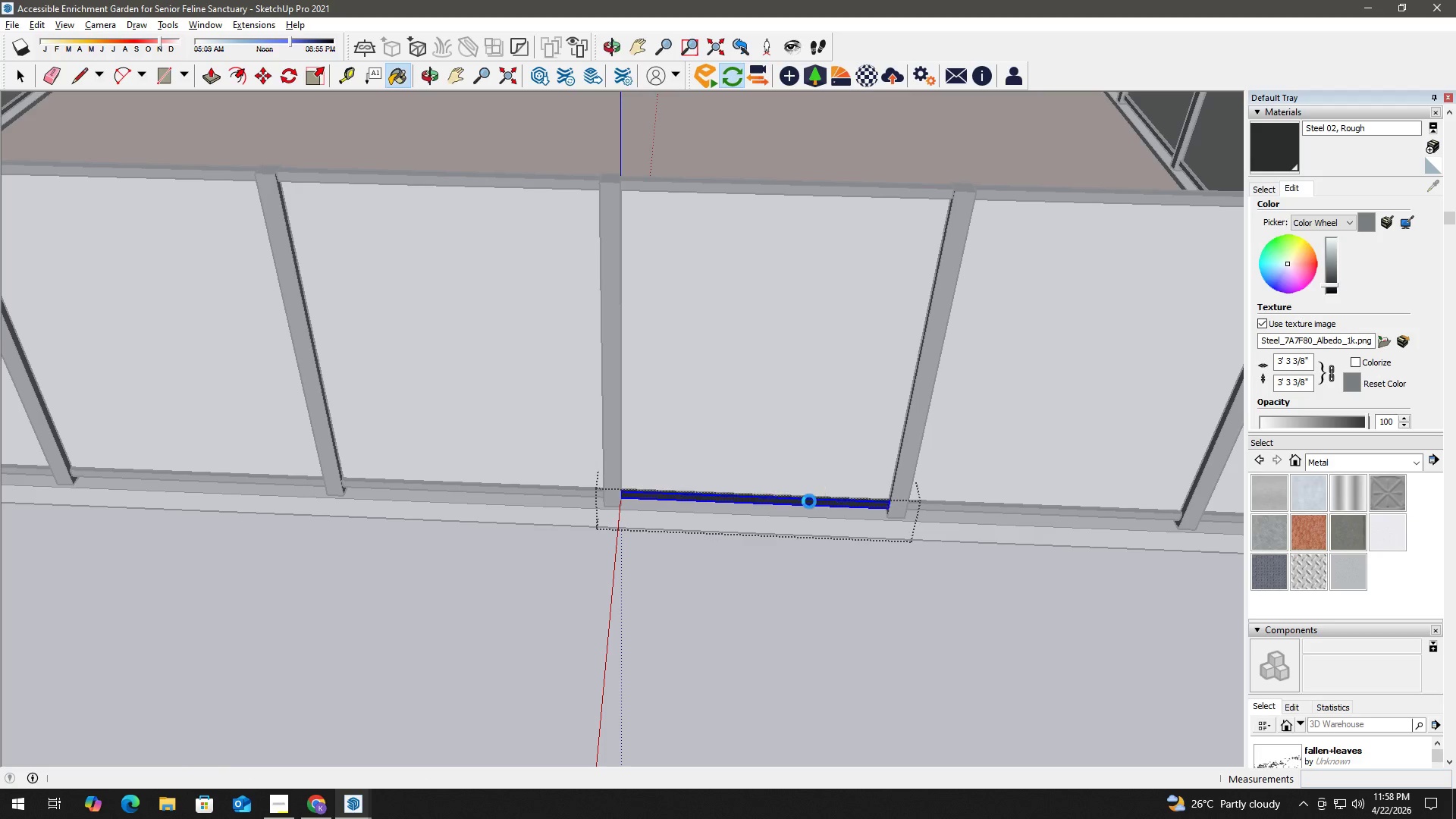 
triple_click([809, 501])
 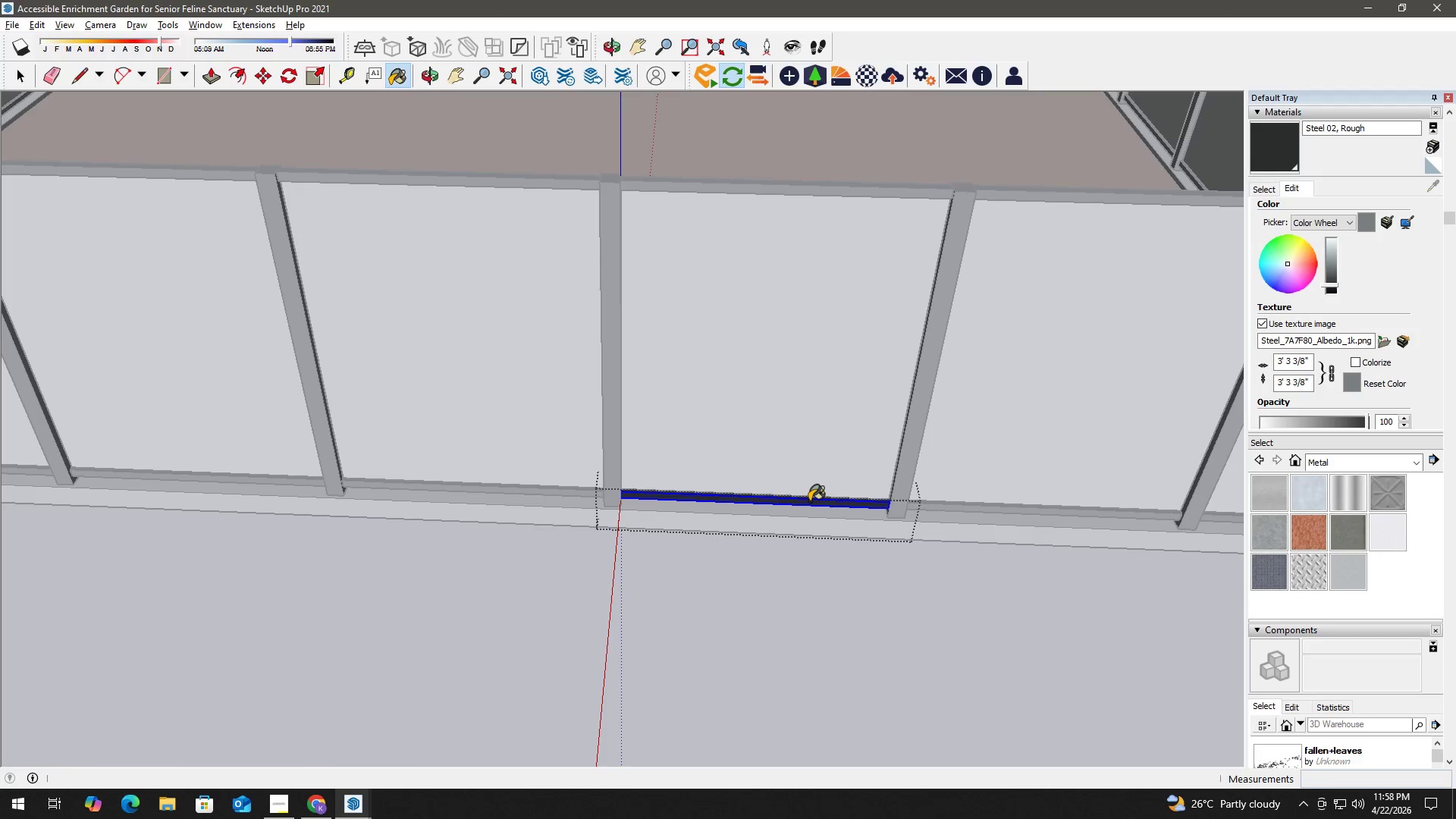 
key(Space)
 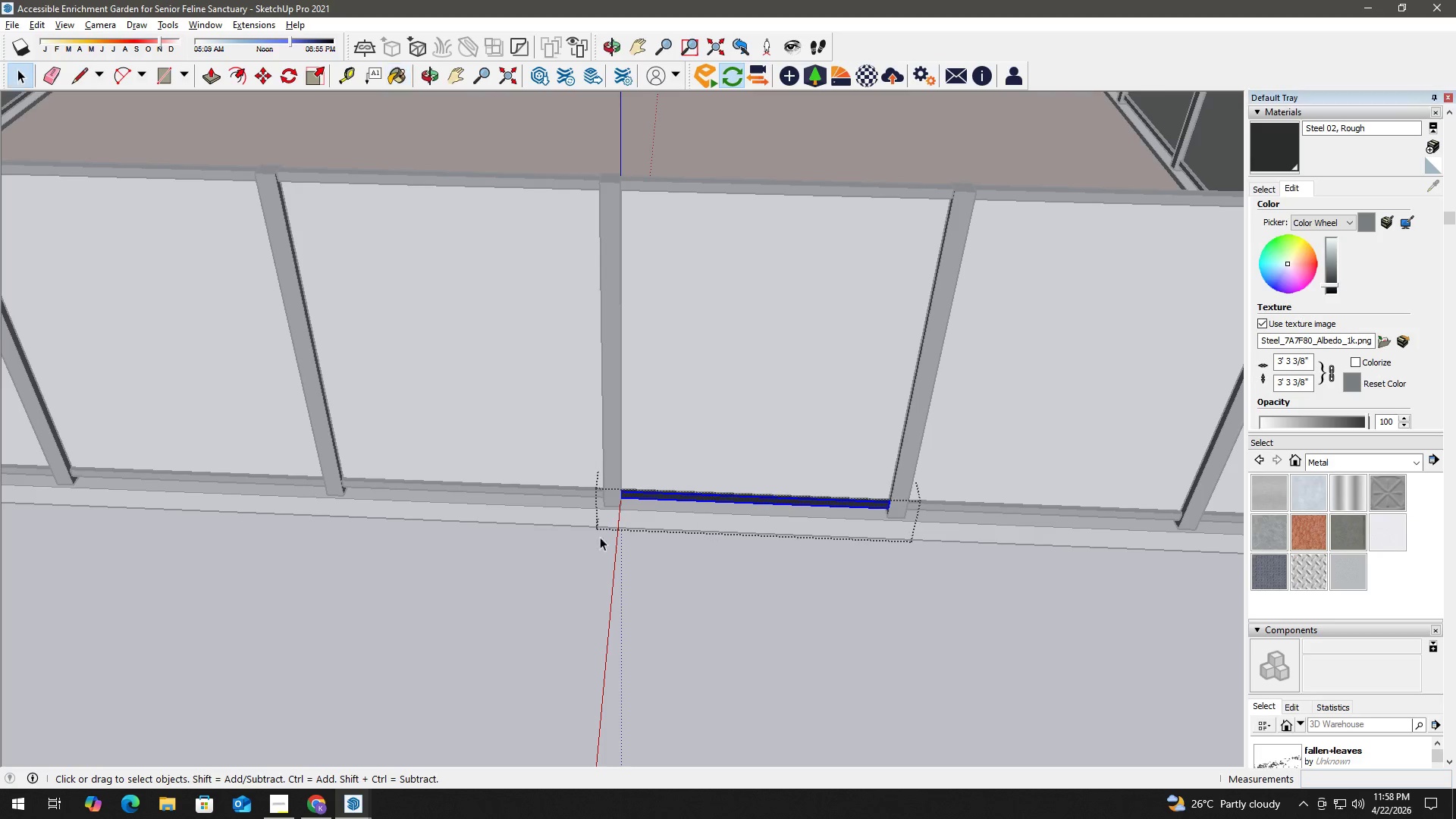 
key(Escape)
 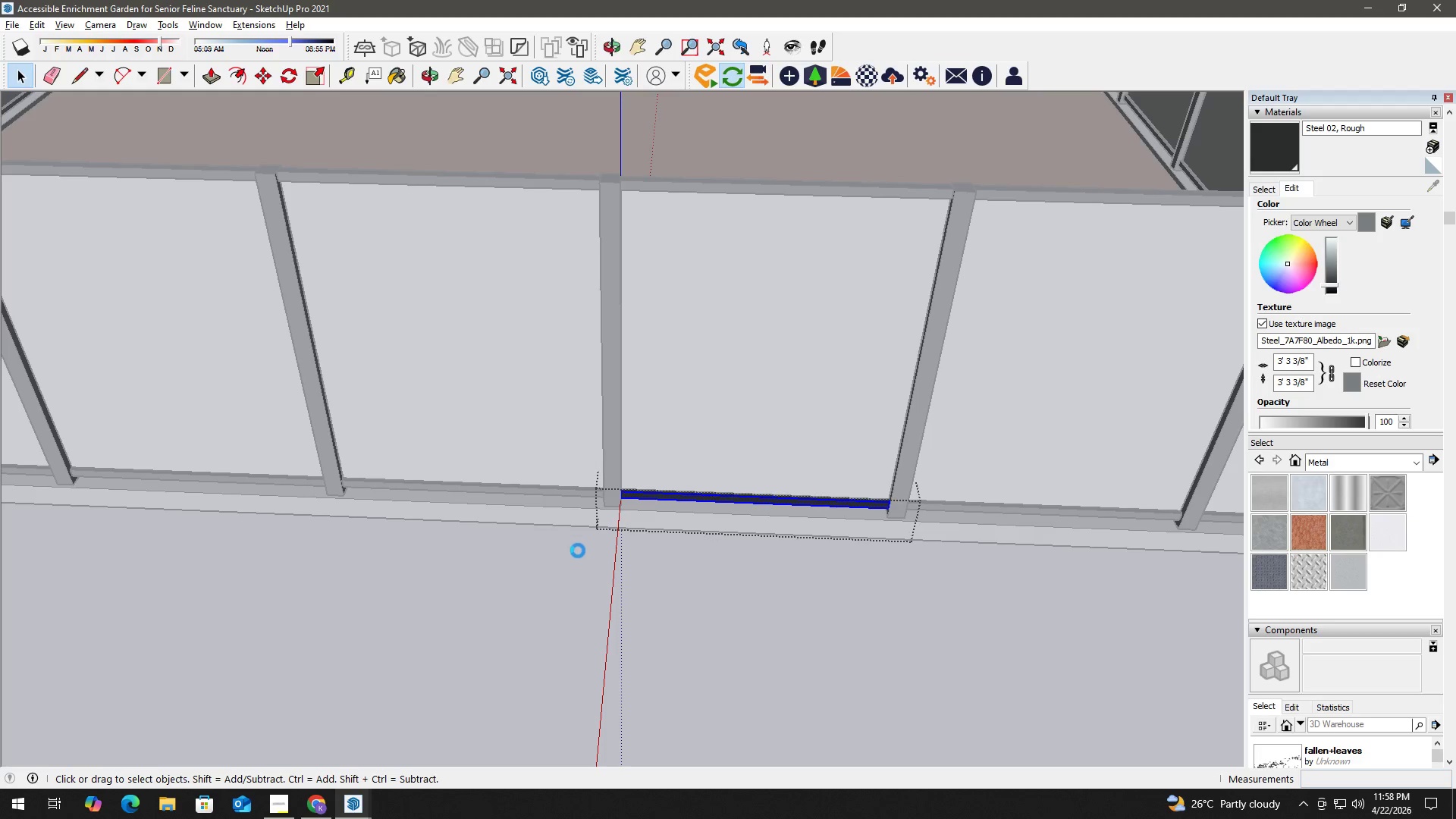 
key(Escape)
 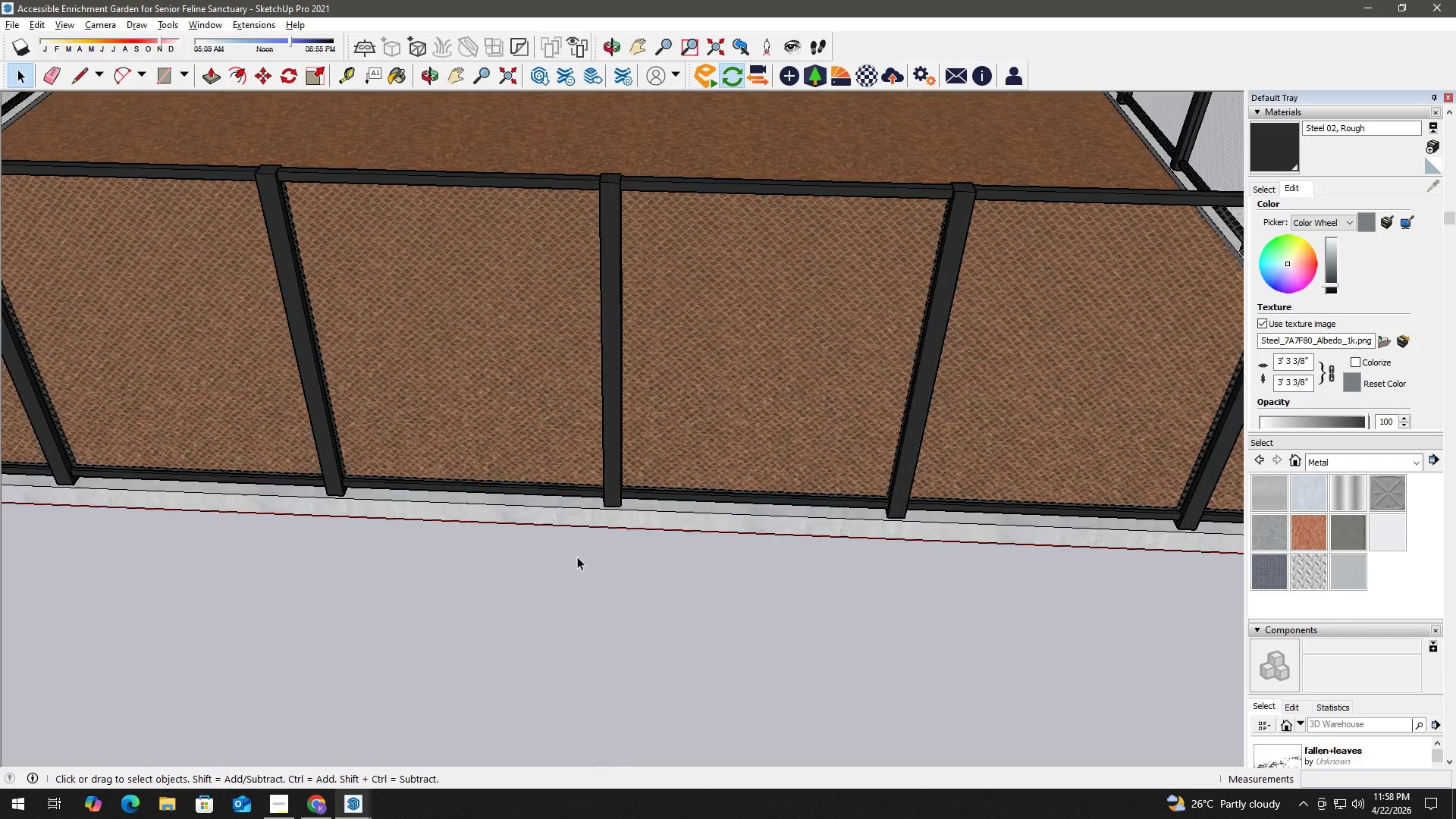 
key(Escape)
 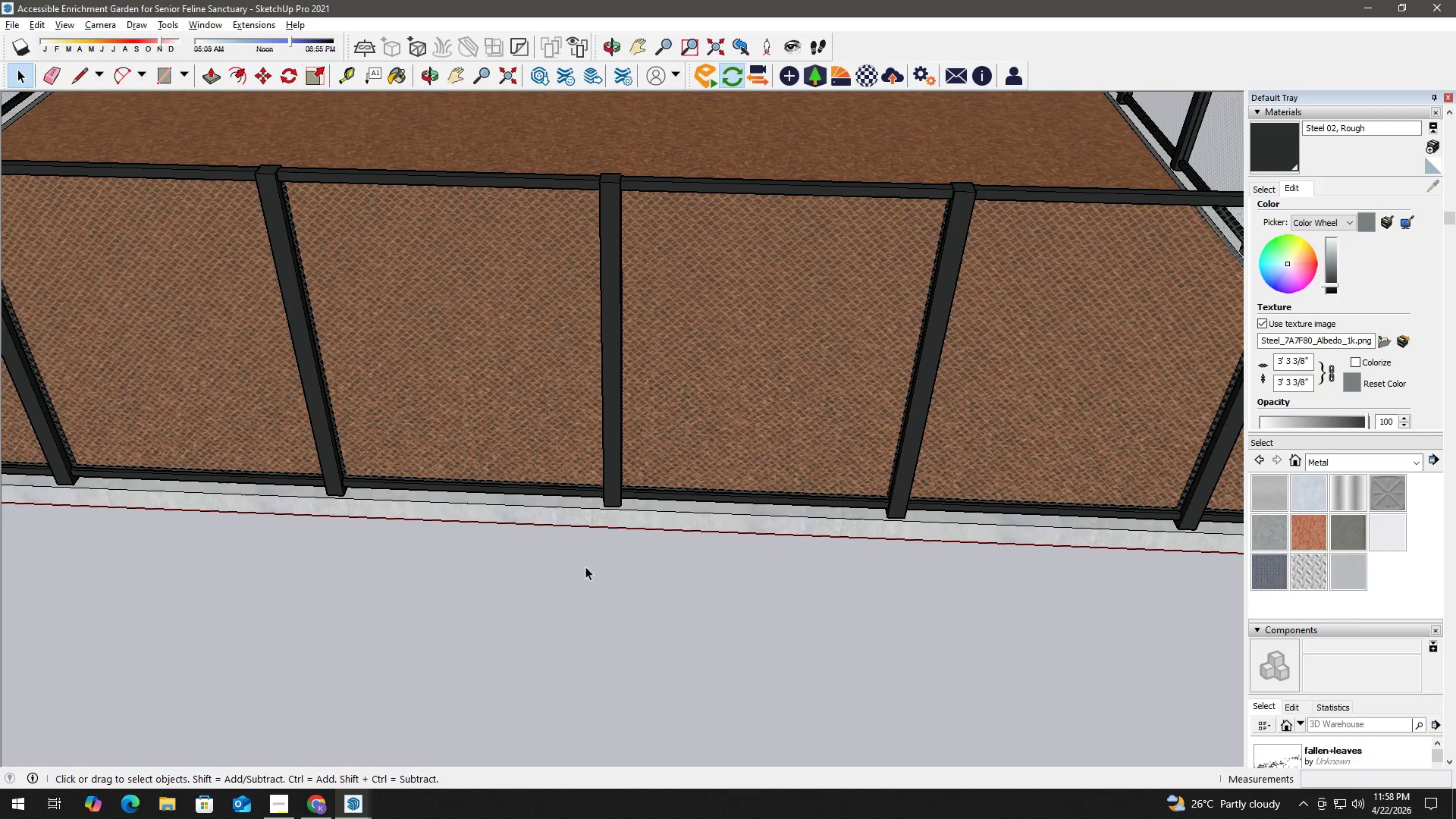 
key(Escape)
 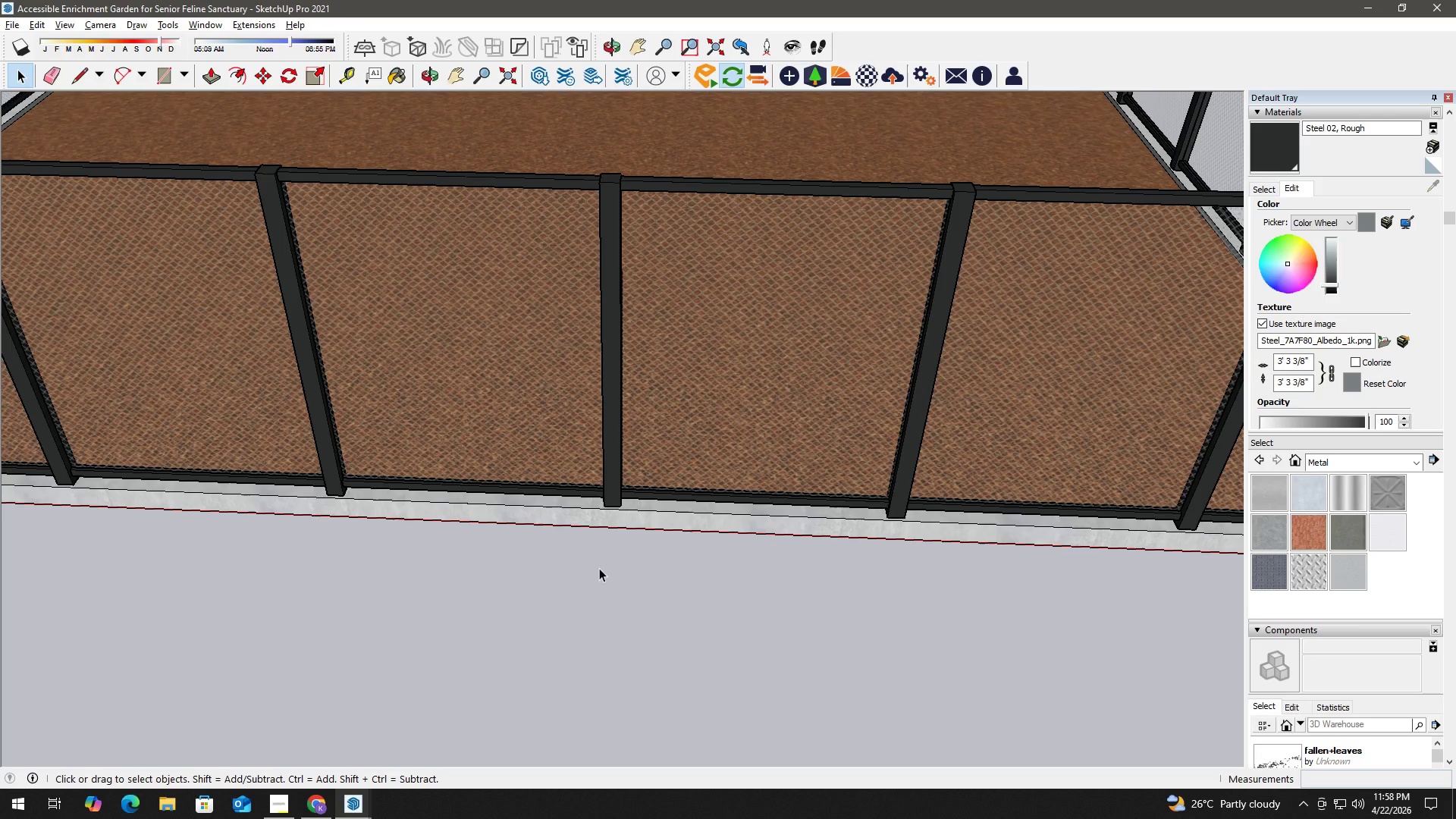 
key(Escape)
 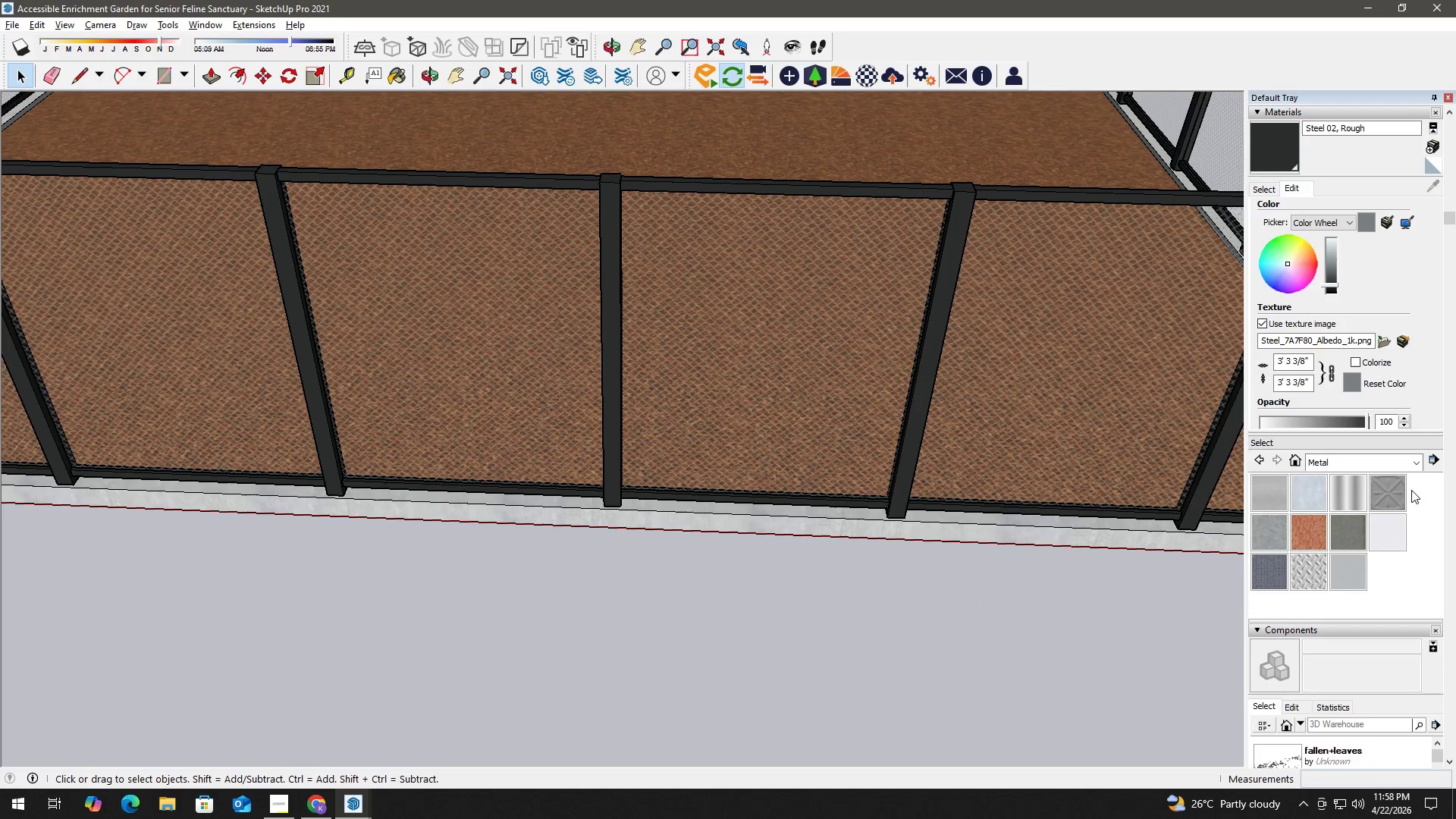 
scroll: coordinate [1443, 632], scroll_direction: down, amount: 9.0
 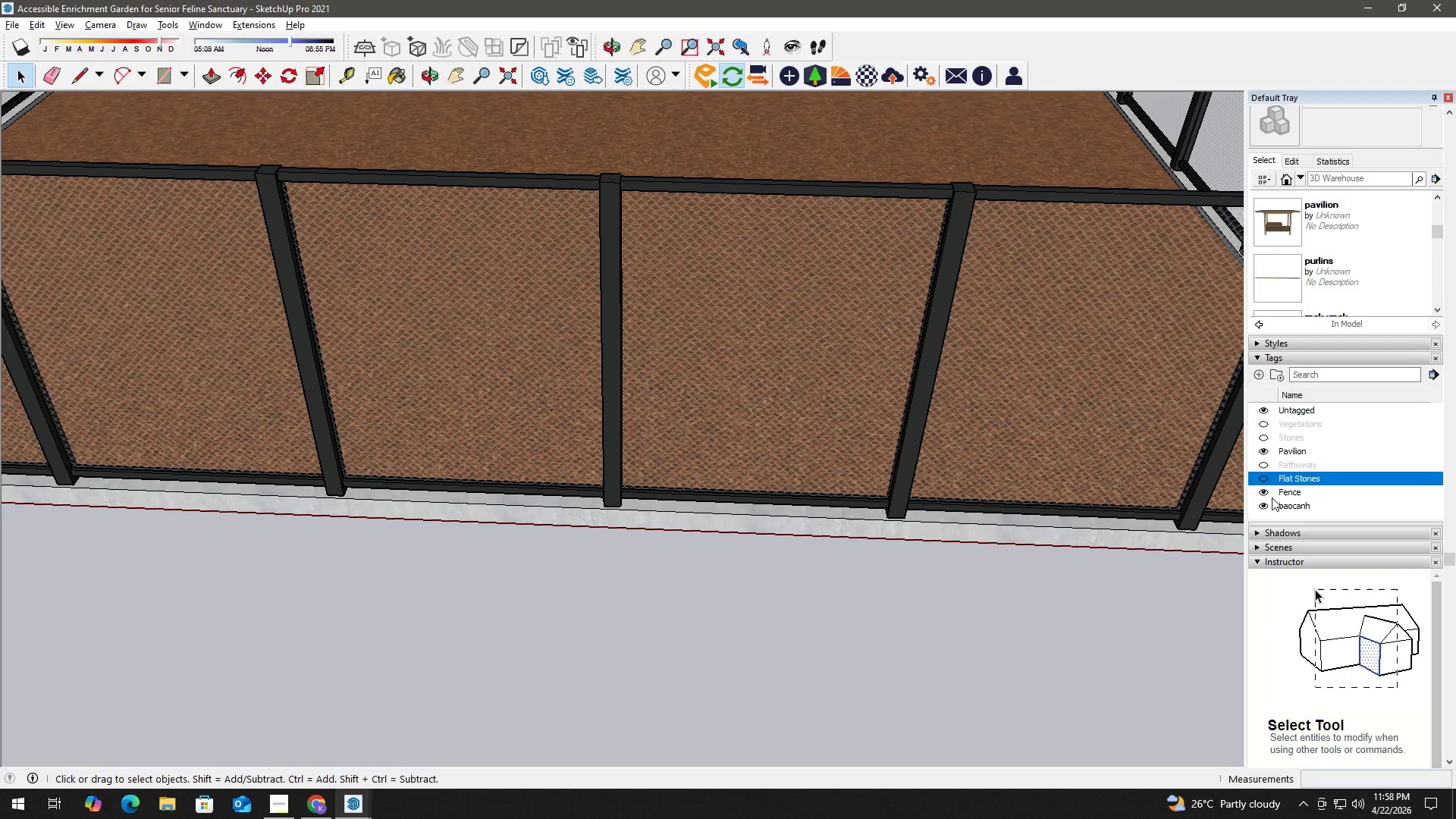 
left_click([1264, 493])
 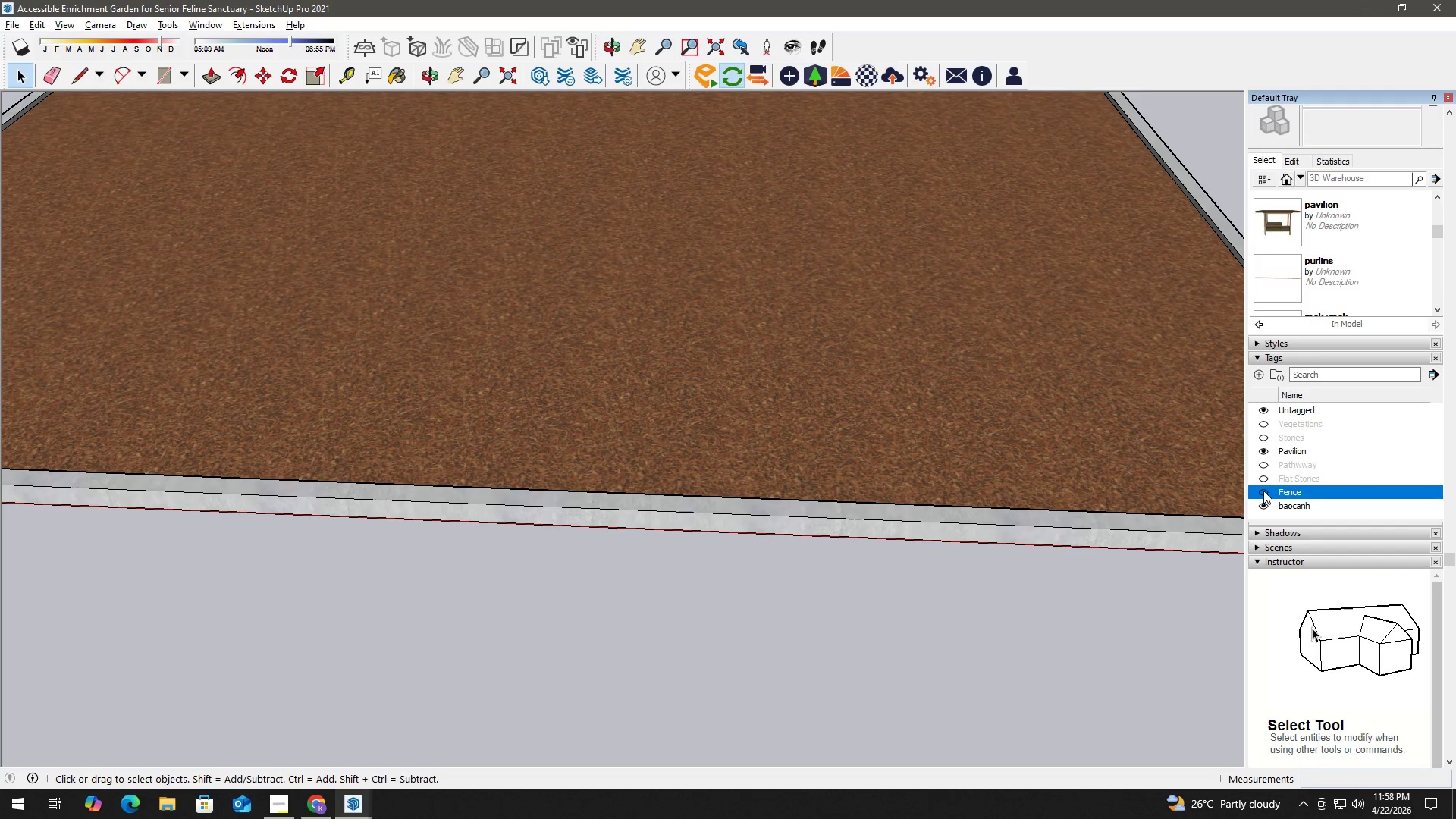 
left_click([1263, 491])
 